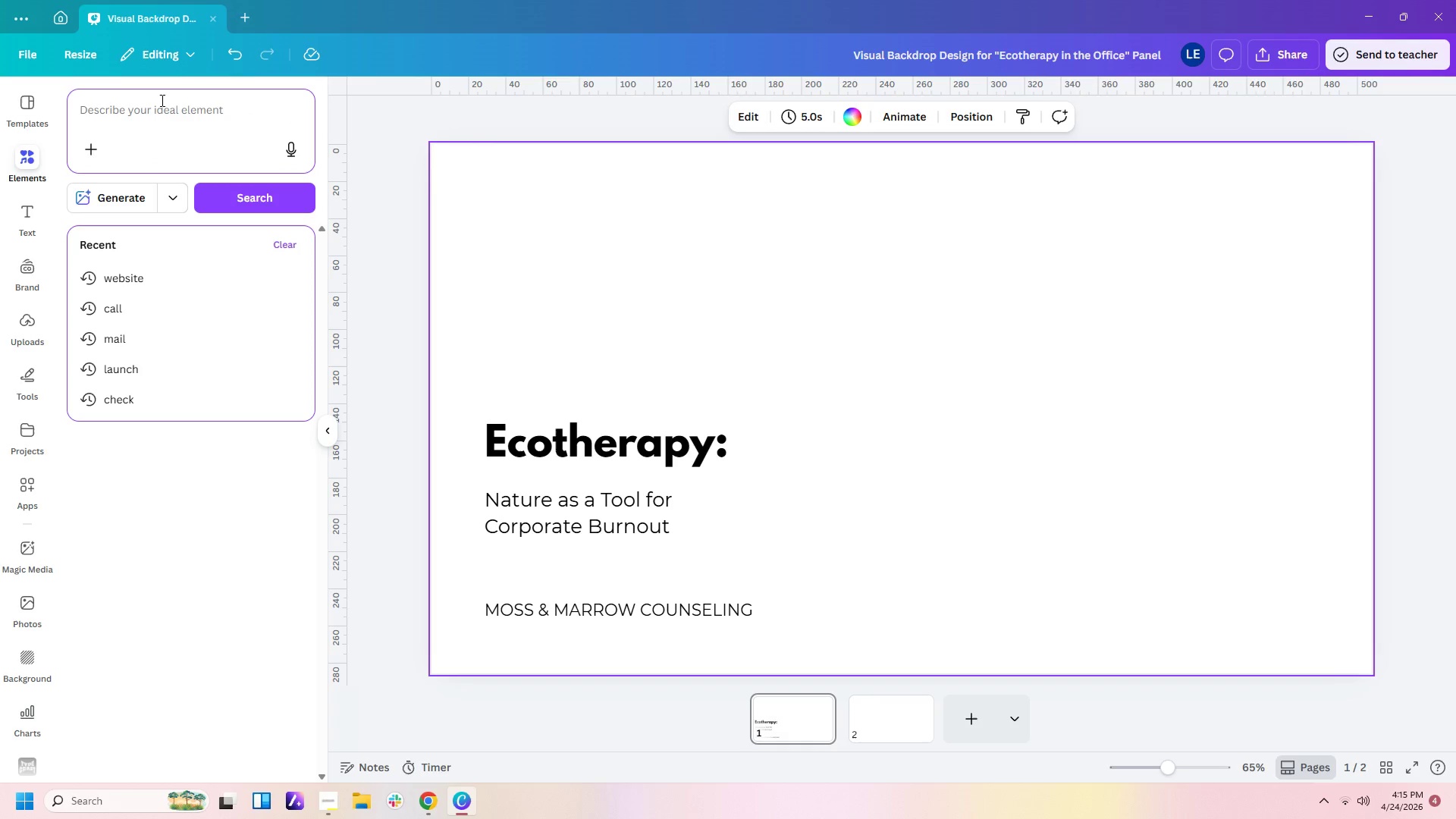 
type(forest image with sunliht)
key(Backspace)
key(Backspace)
type(ght rays)
 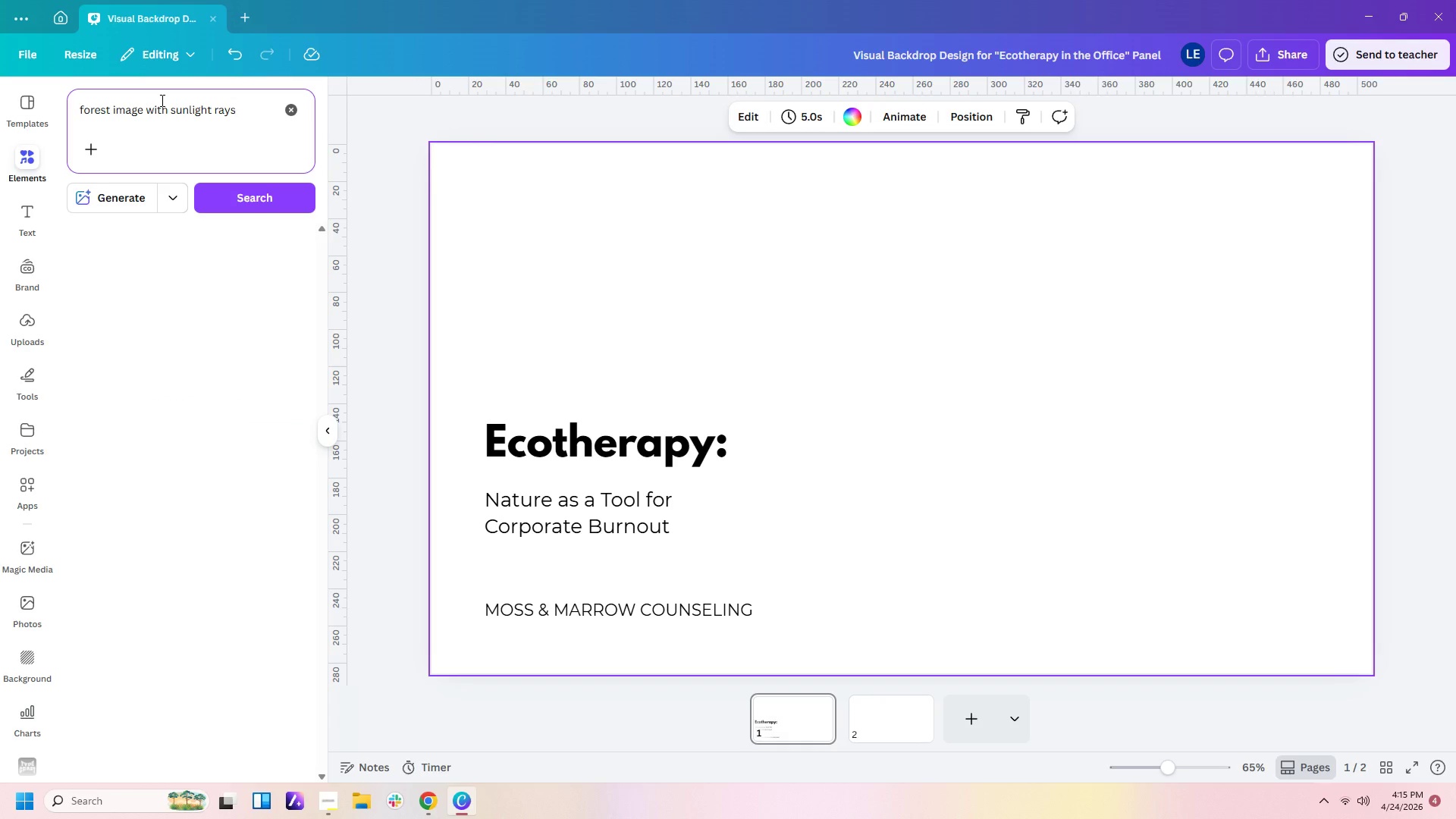 
key(Enter)
 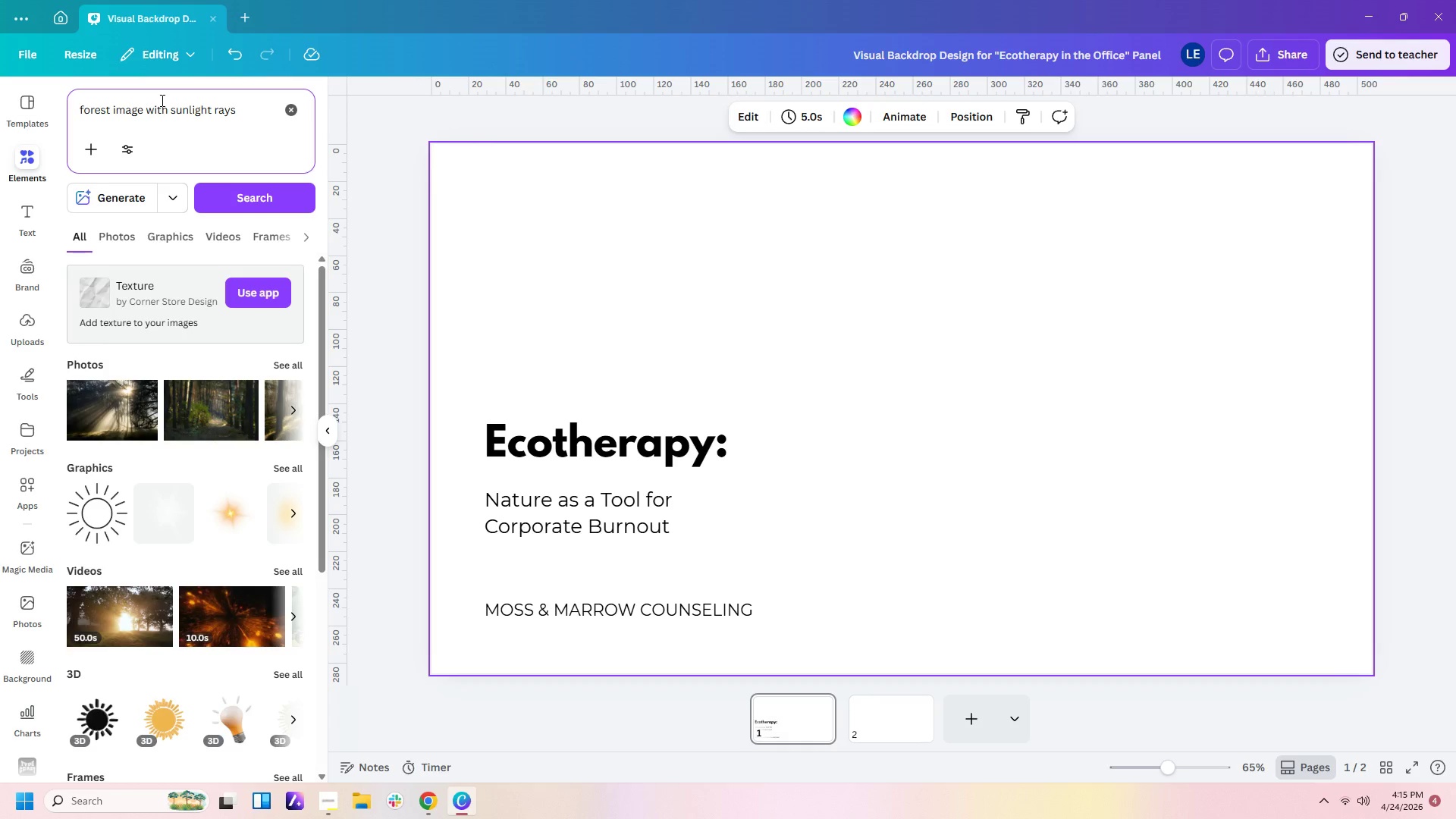 
wait(13.73)
 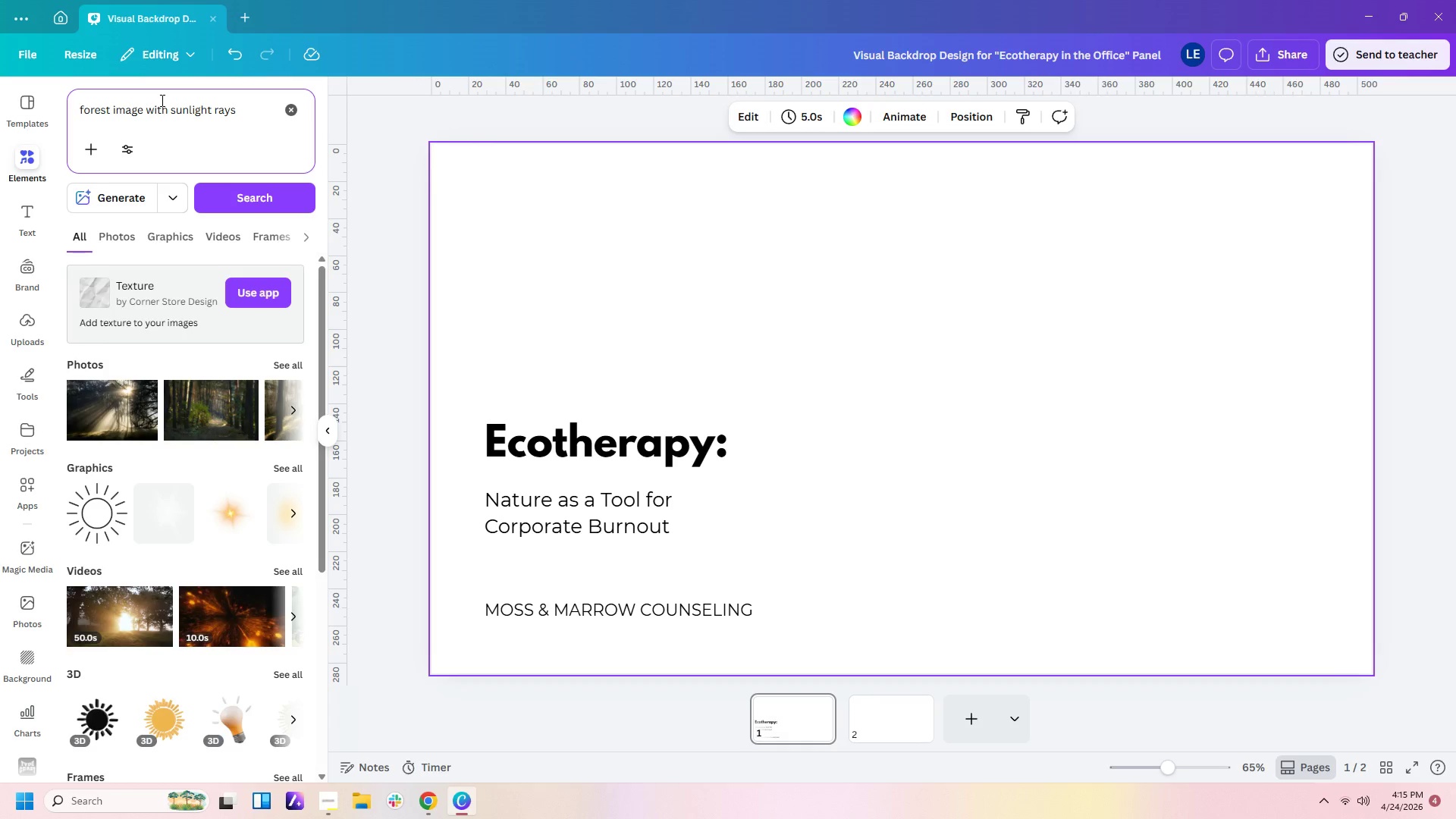 
left_click([282, 366])
 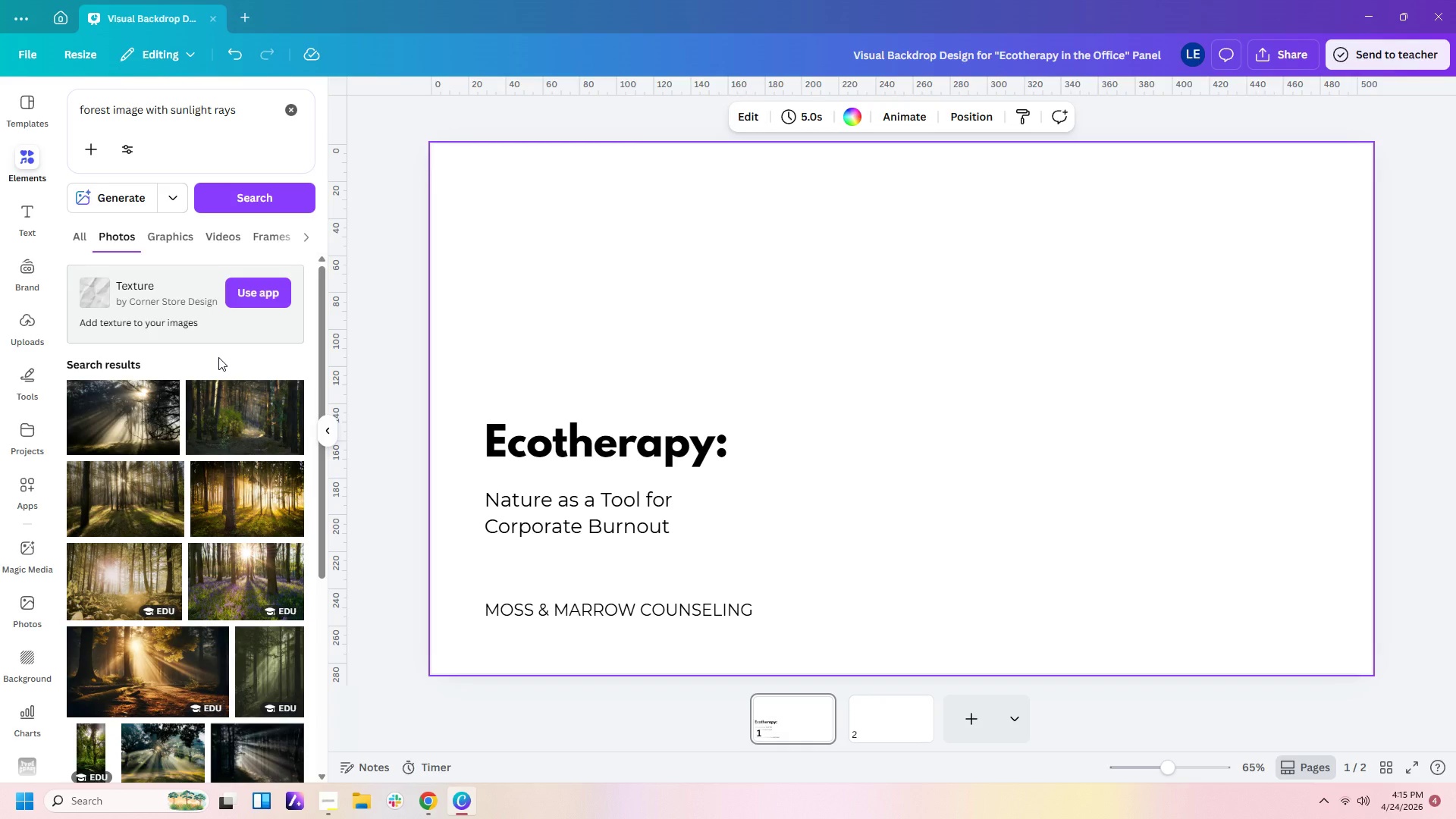 
wait(7.47)
 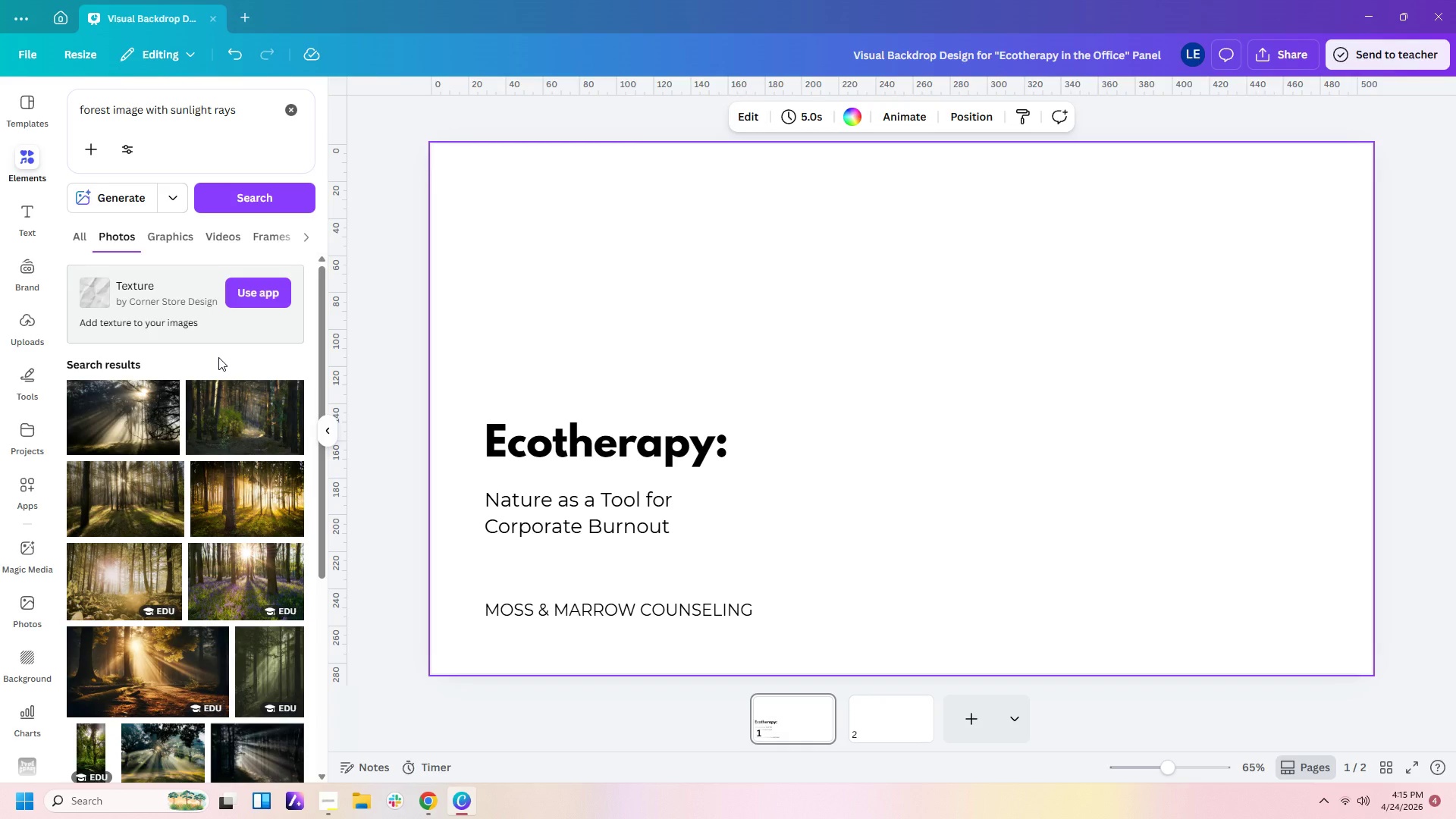 
scroll: coordinate [306, 469], scroll_direction: down, amount: 1.0
 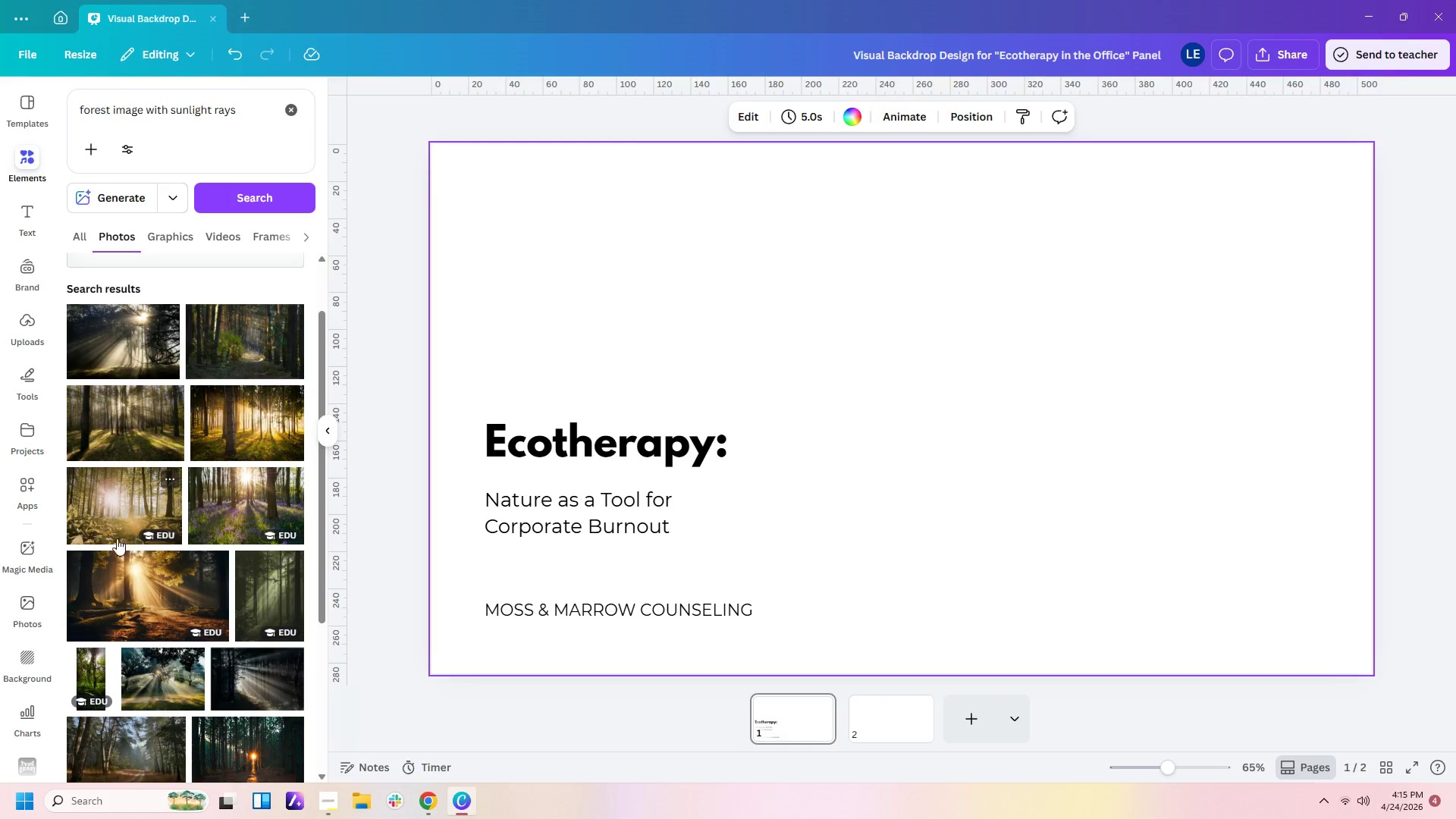 
left_click([116, 517])
 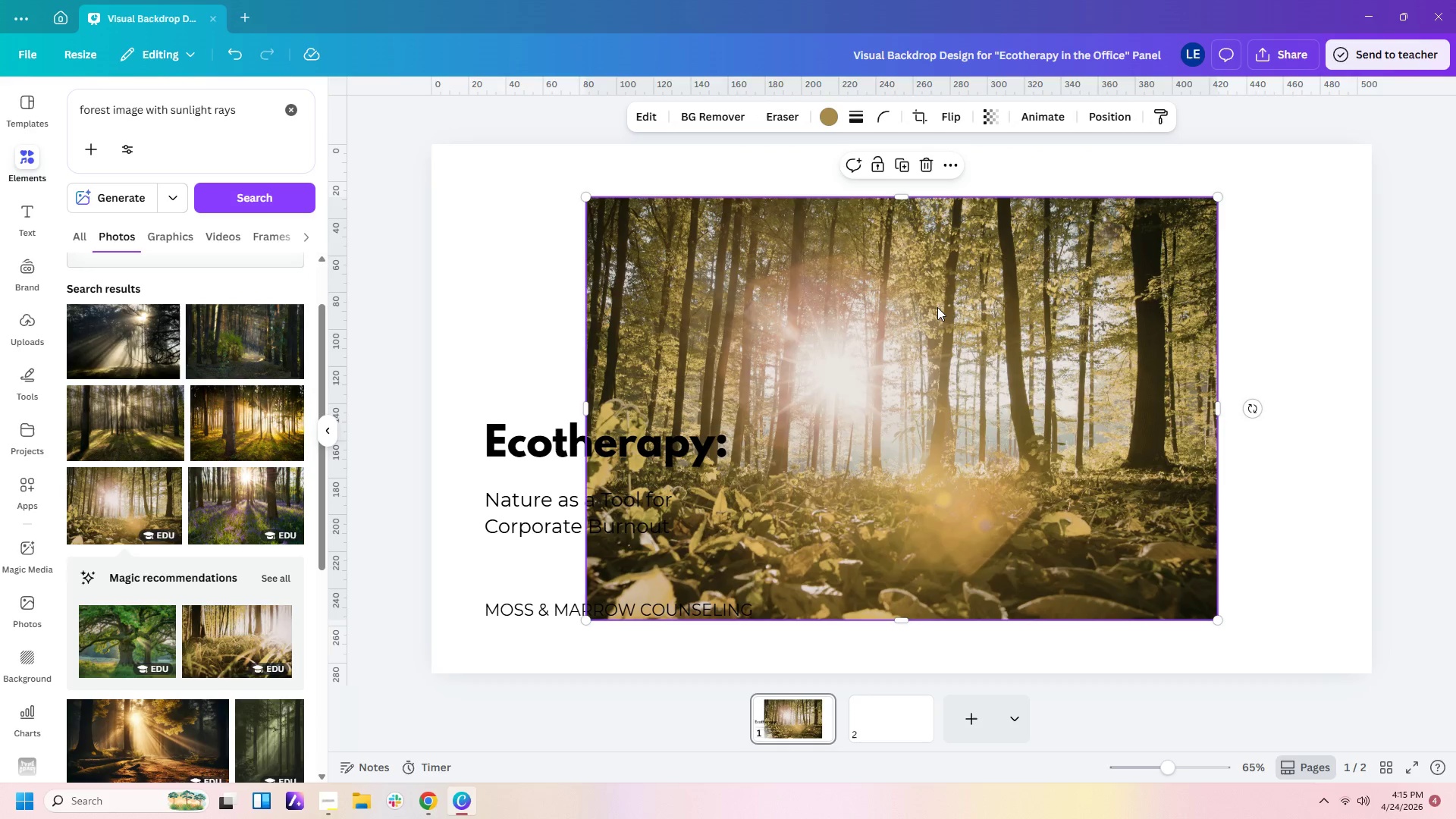 
key(Delete)
 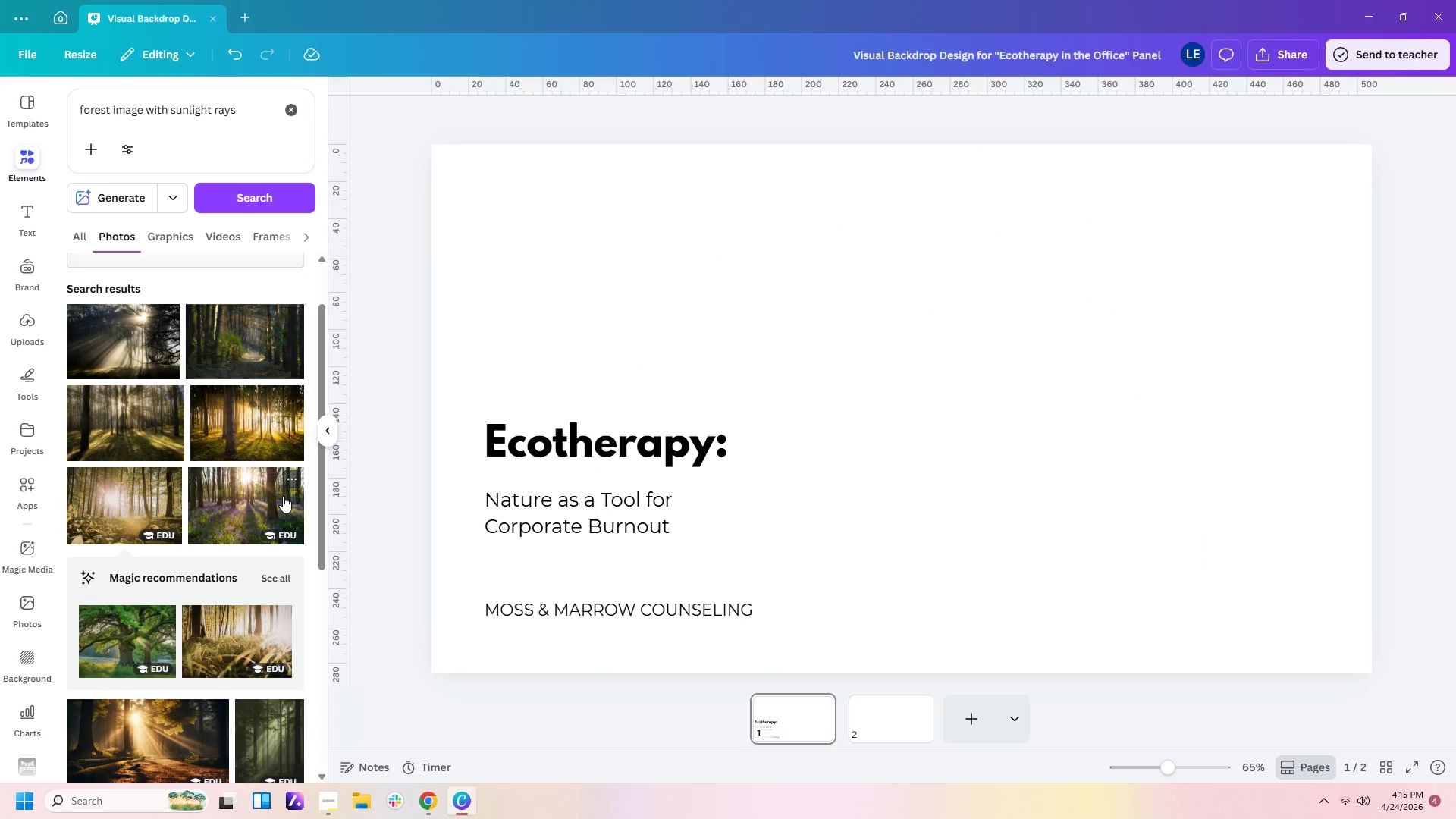 
scroll: coordinate [241, 481], scroll_direction: down, amount: 3.0
 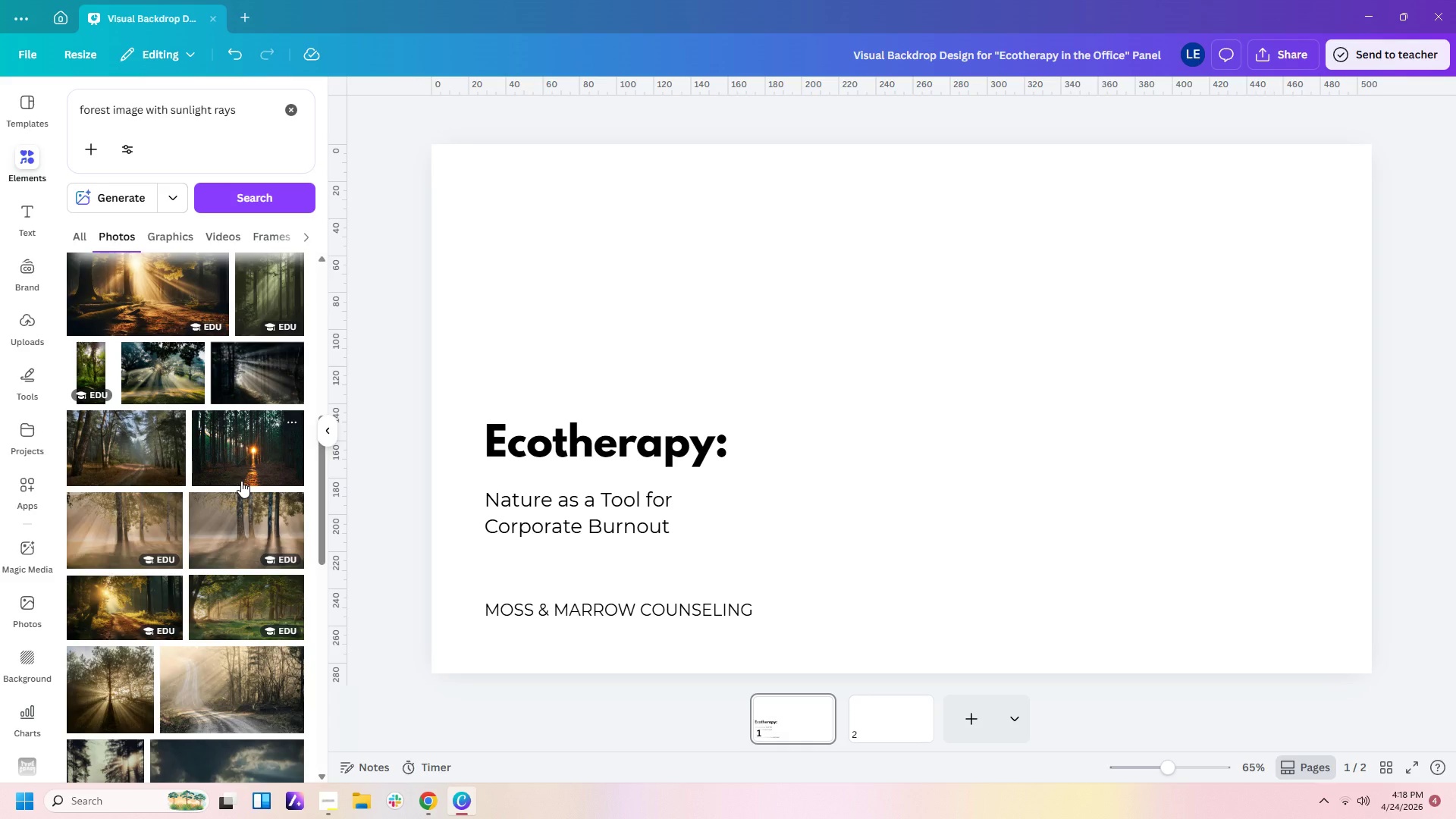 
wait(143.86)
 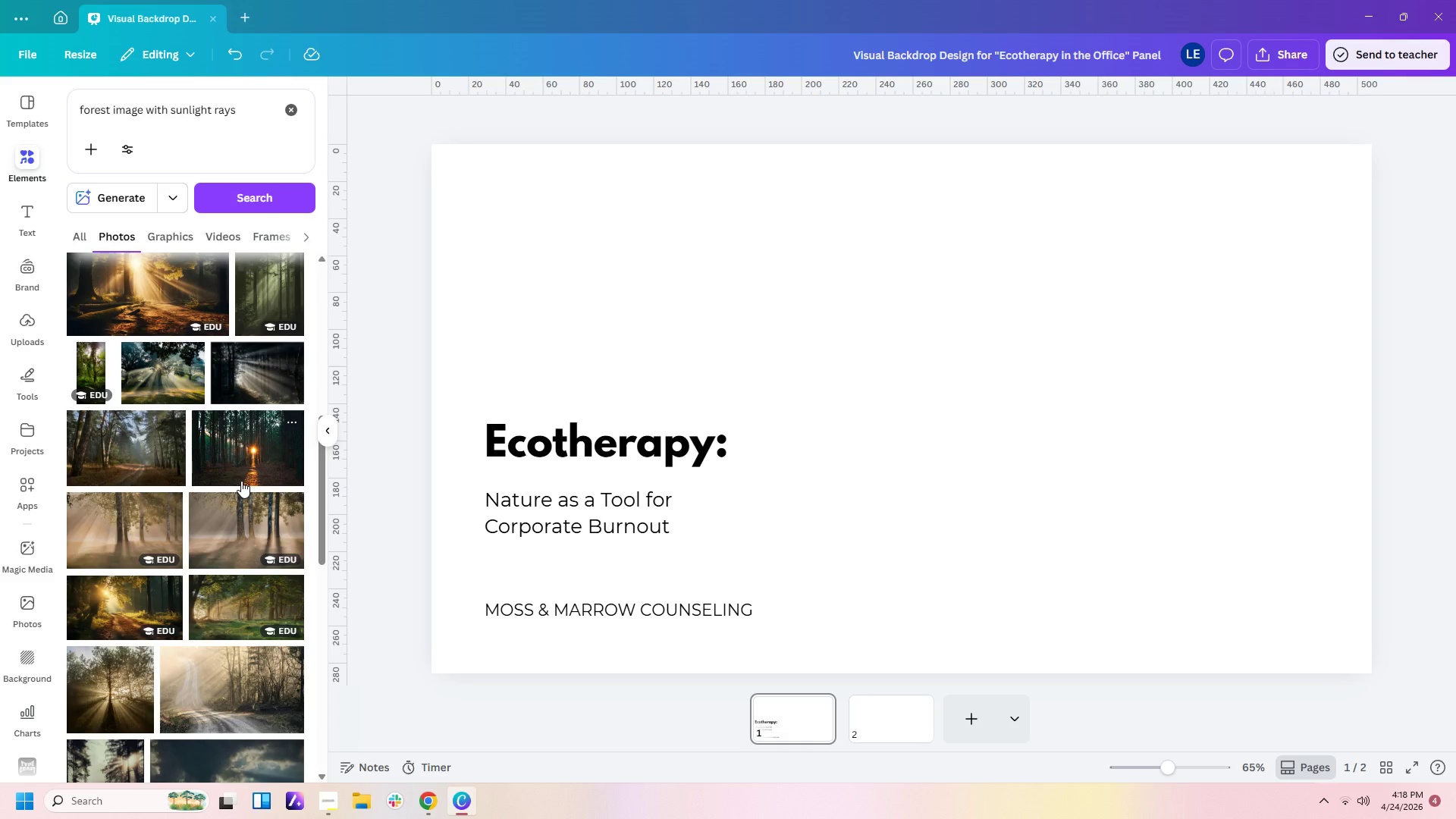 
scroll: coordinate [245, 701], scroll_direction: down, amount: 10.0
 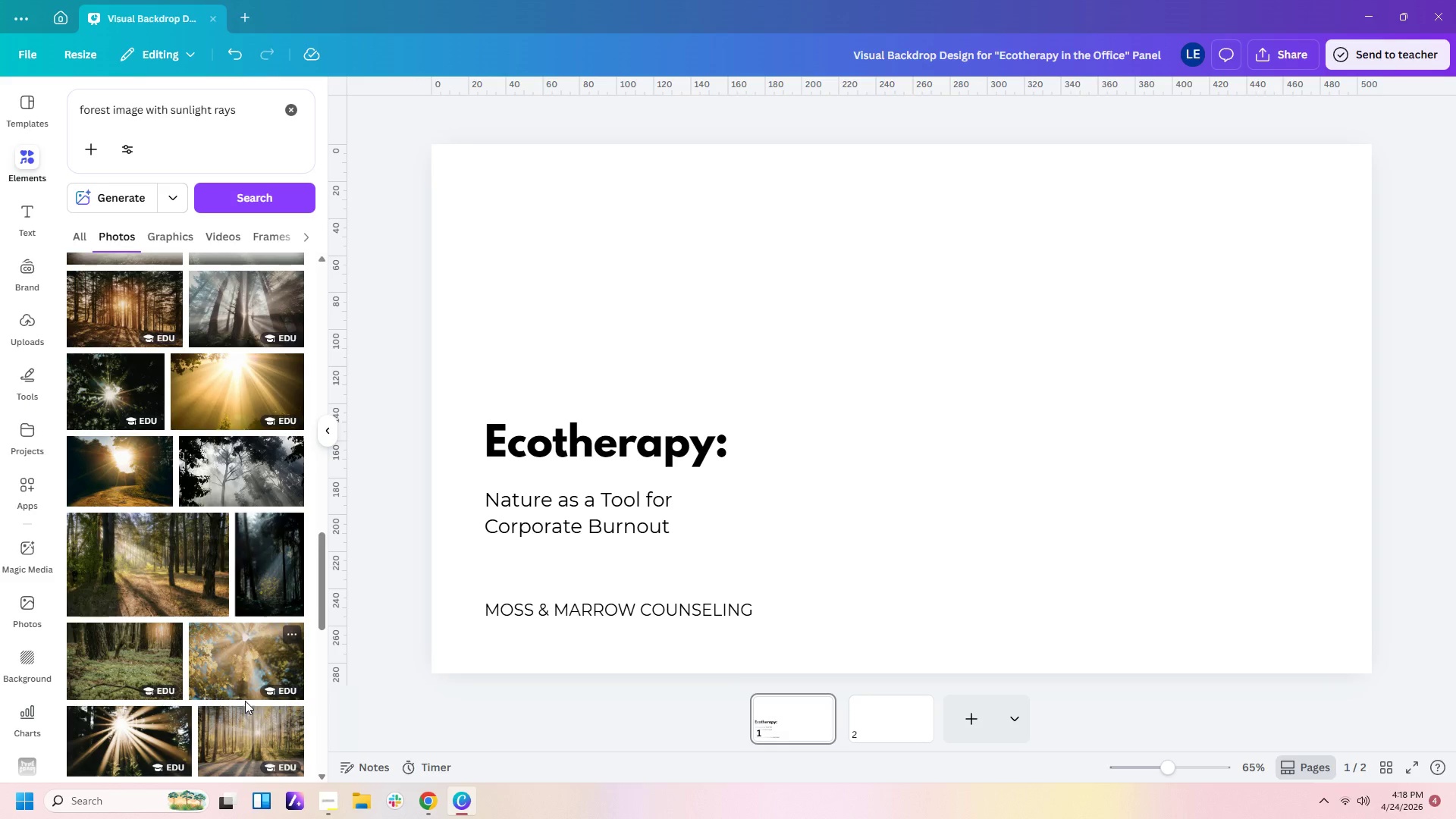 
scroll: coordinate [246, 708], scroll_direction: down, amount: 6.0
 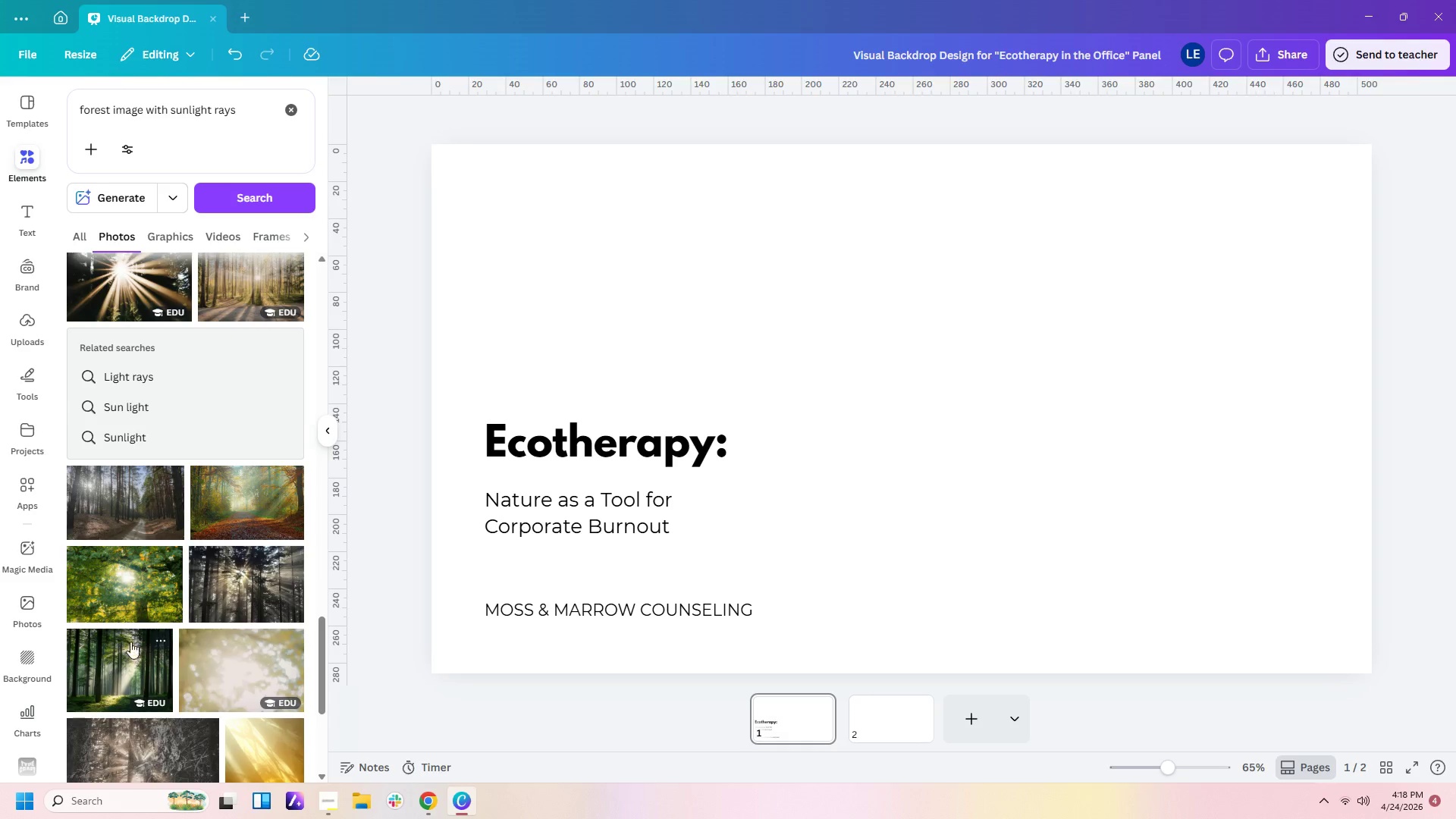 
left_click([269, 528])
 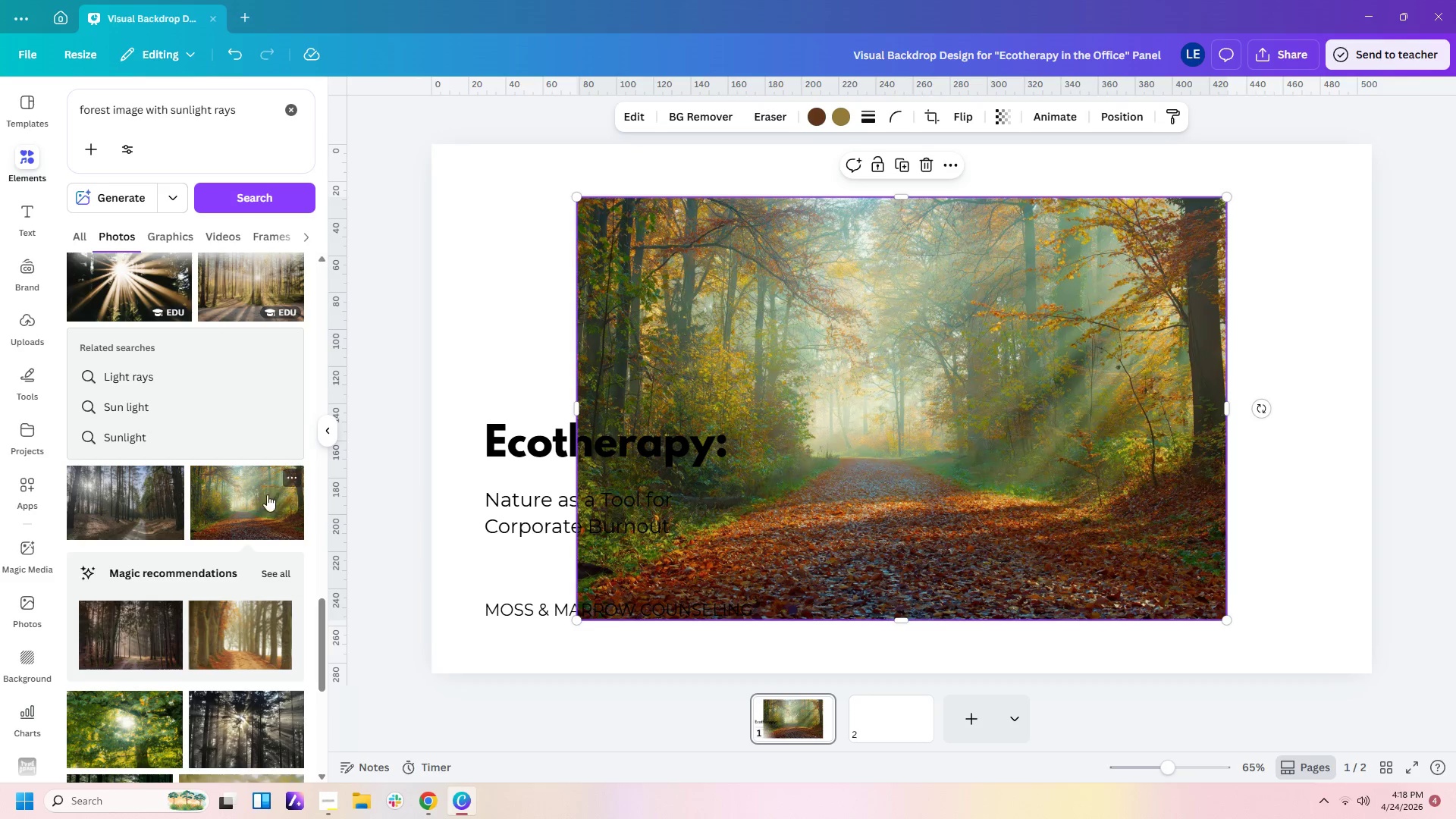 
wait(5.72)
 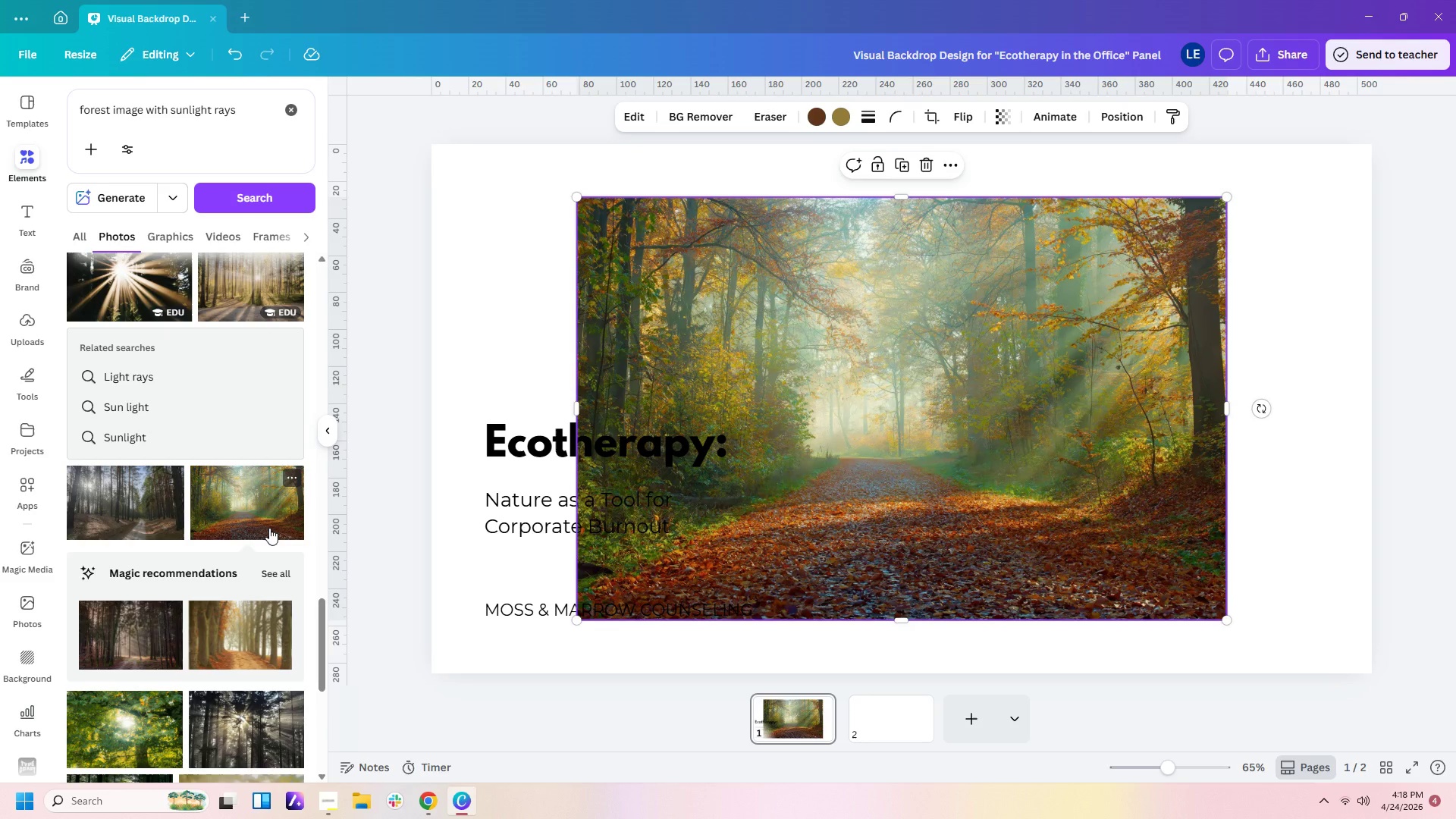 
left_click([241, 626])
 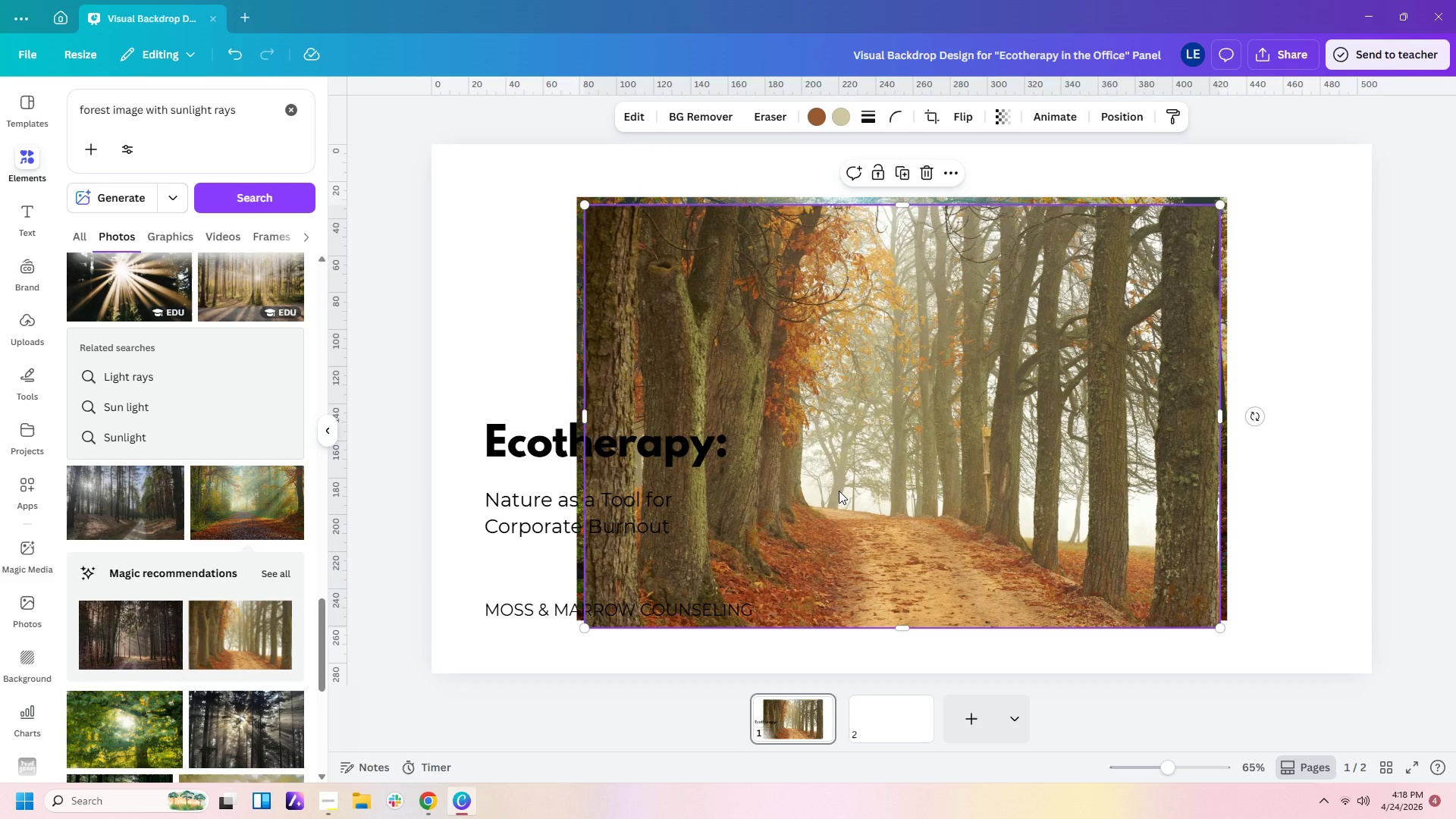 
key(Delete)
 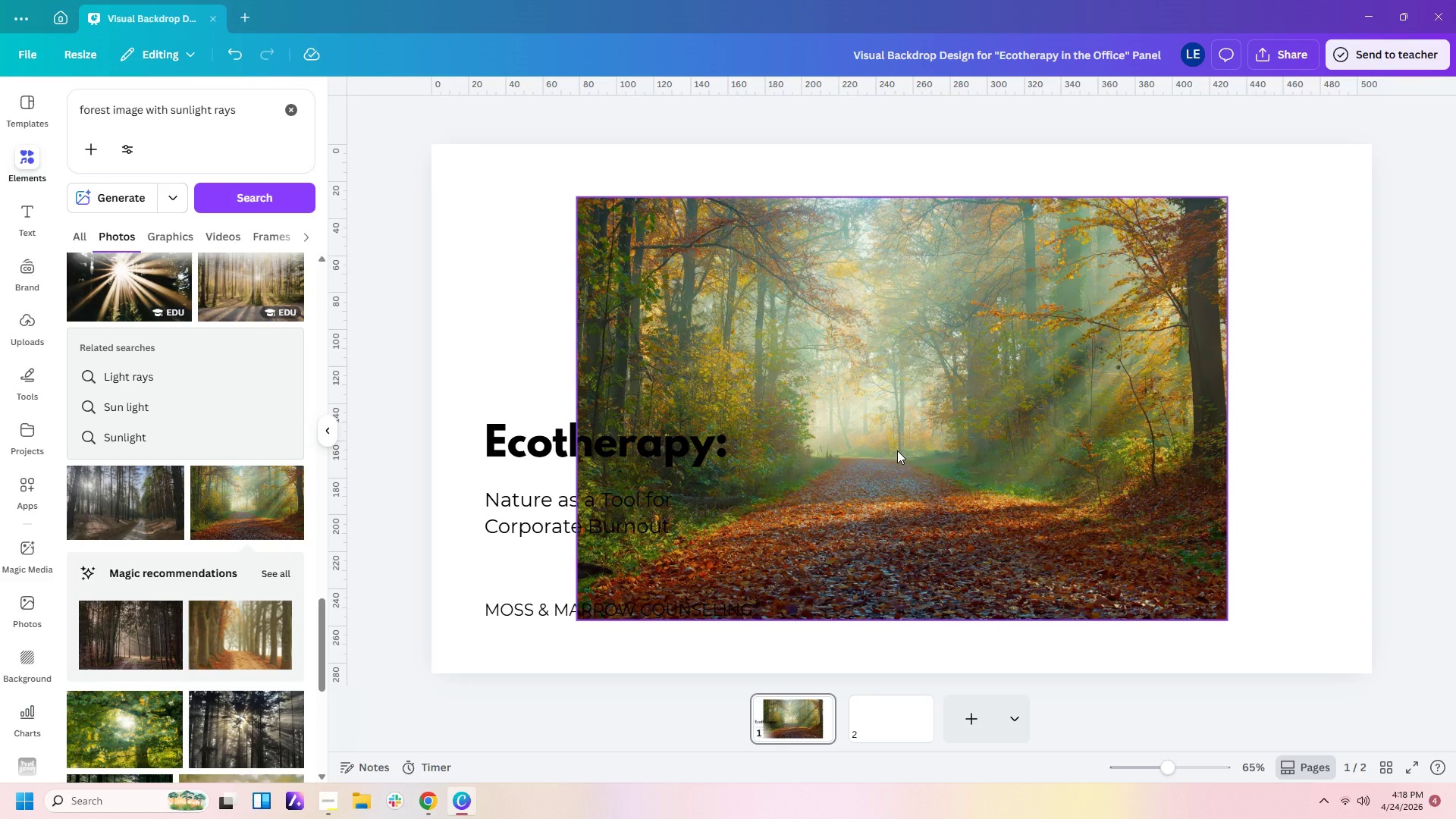 
left_click_drag(start_coordinate=[897, 450], to_coordinate=[755, 395])
 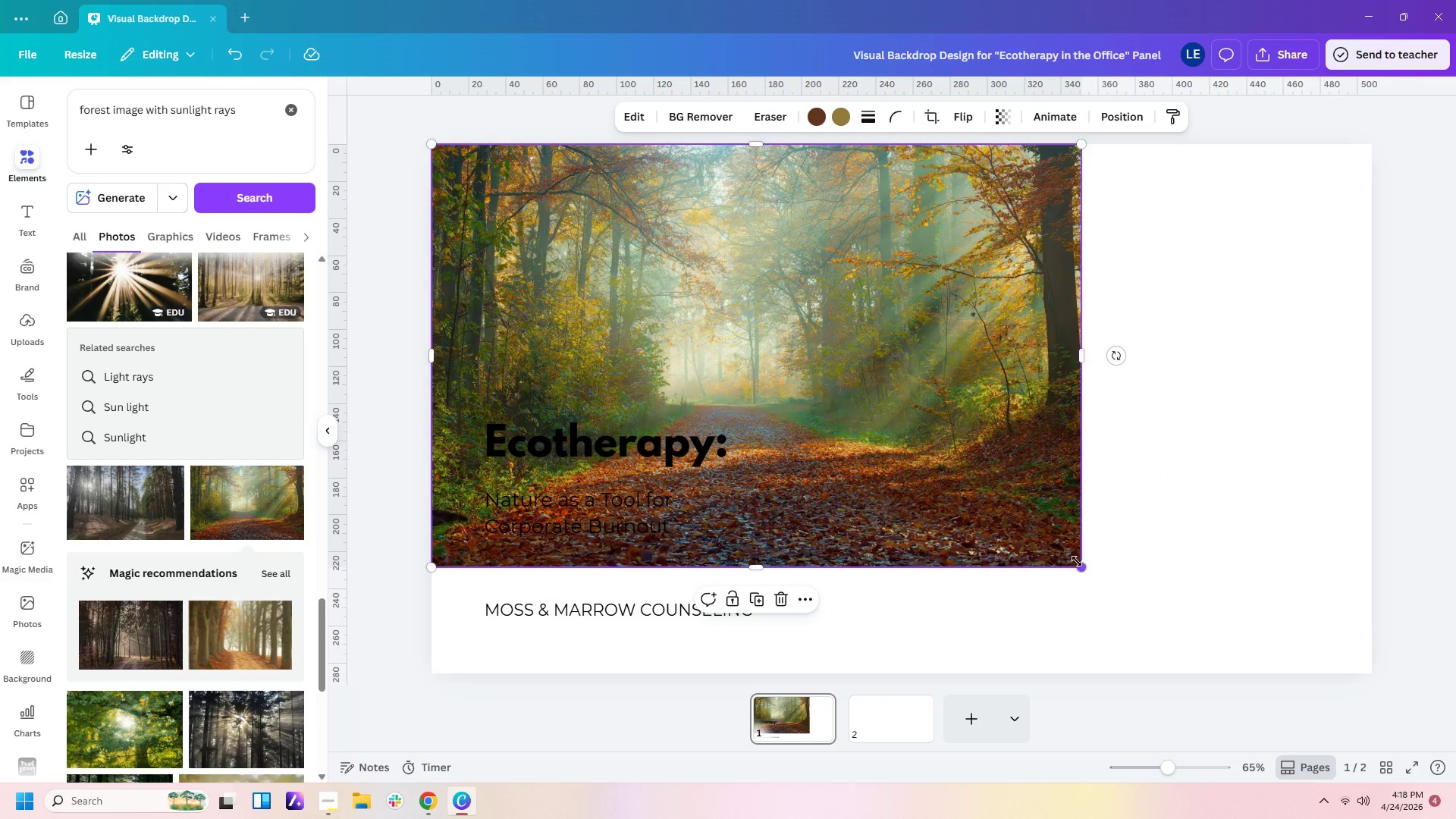 
left_click_drag(start_coordinate=[1077, 562], to_coordinate=[1250, 651])
 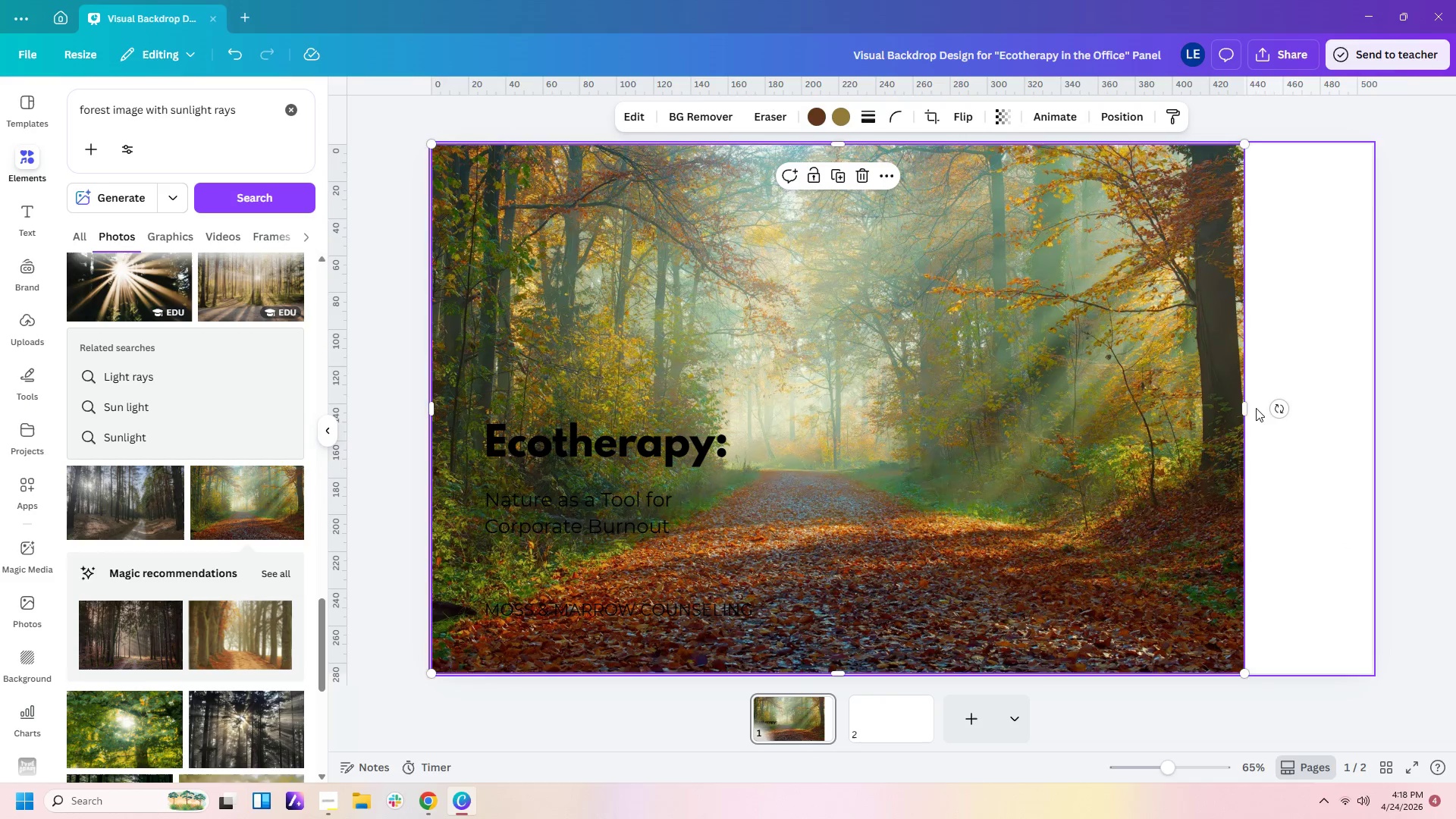 
left_click_drag(start_coordinate=[1246, 410], to_coordinate=[1374, 442])
 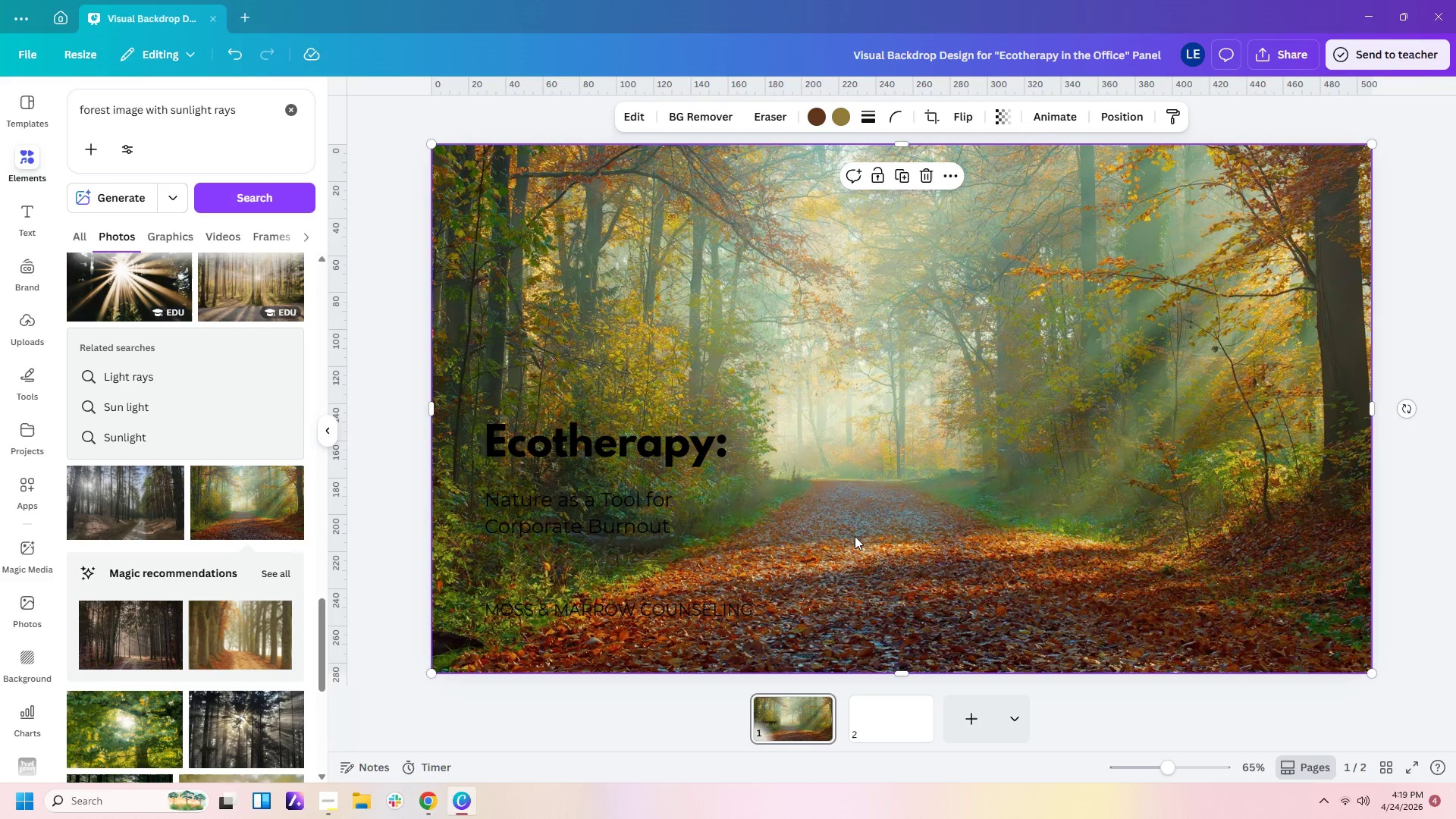 
scroll: coordinate [231, 641], scroll_direction: down, amount: 8.0
 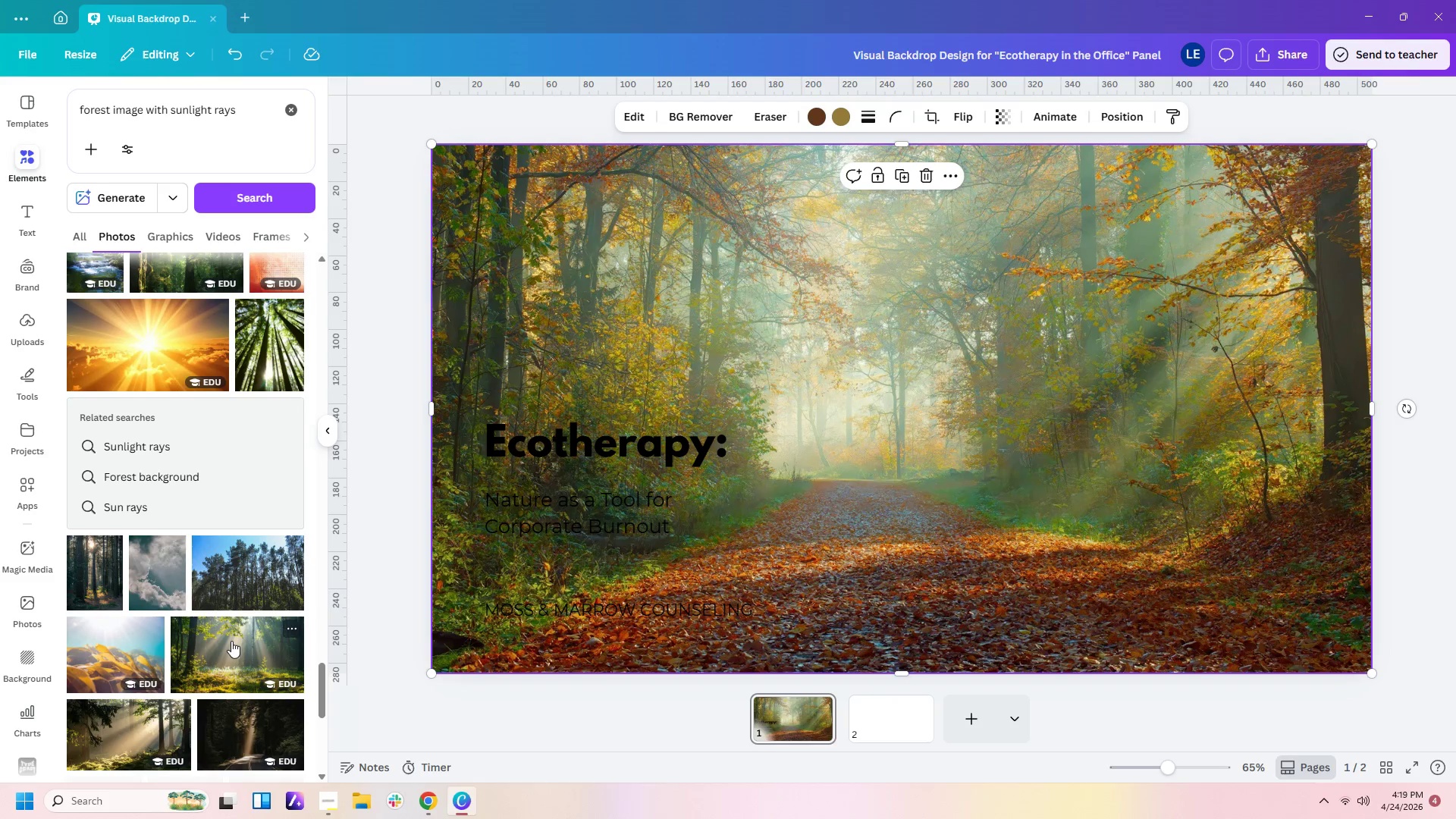 
scroll: coordinate [231, 641], scroll_direction: down, amount: 5.0
 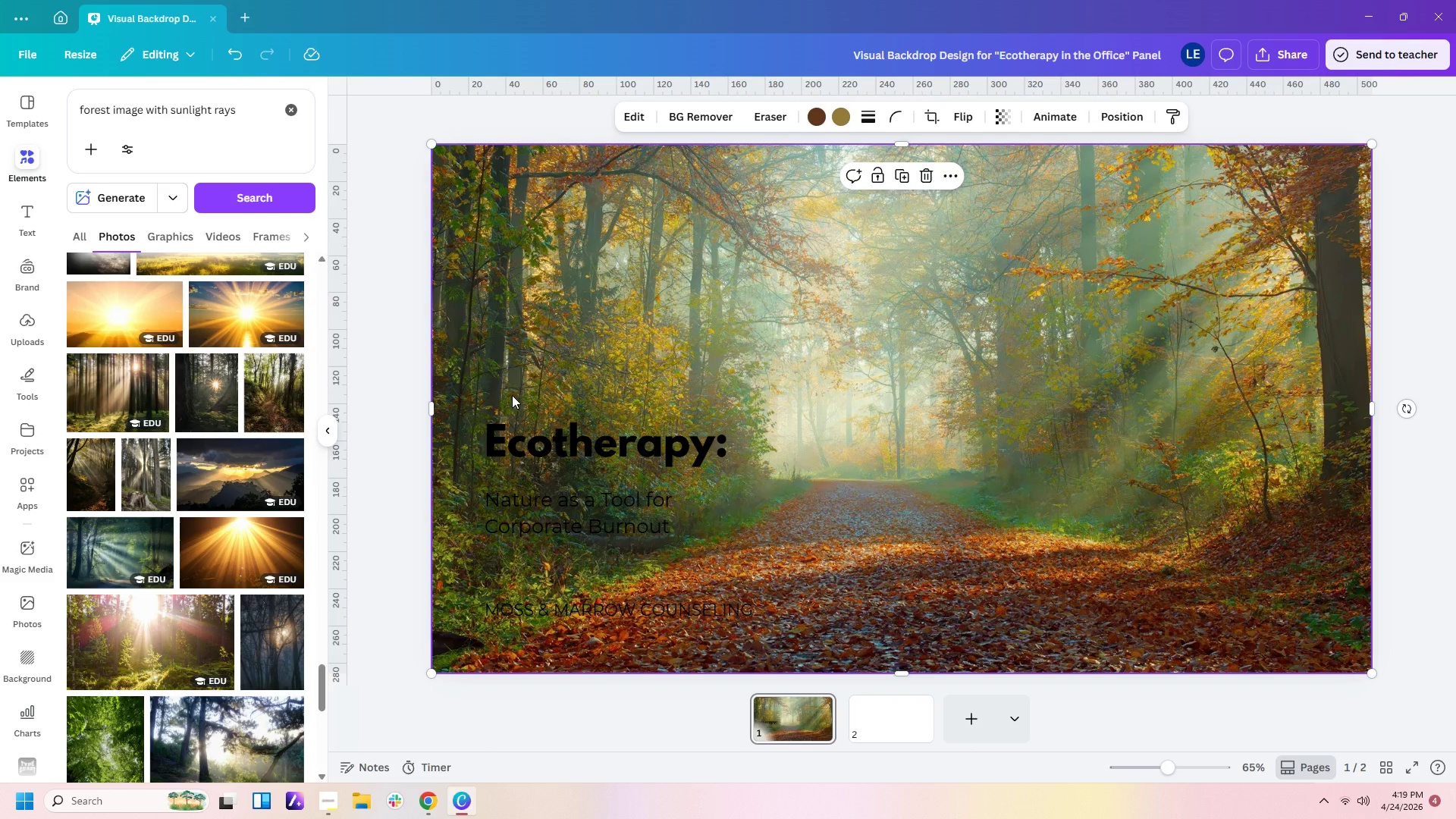 
wait(15.48)
 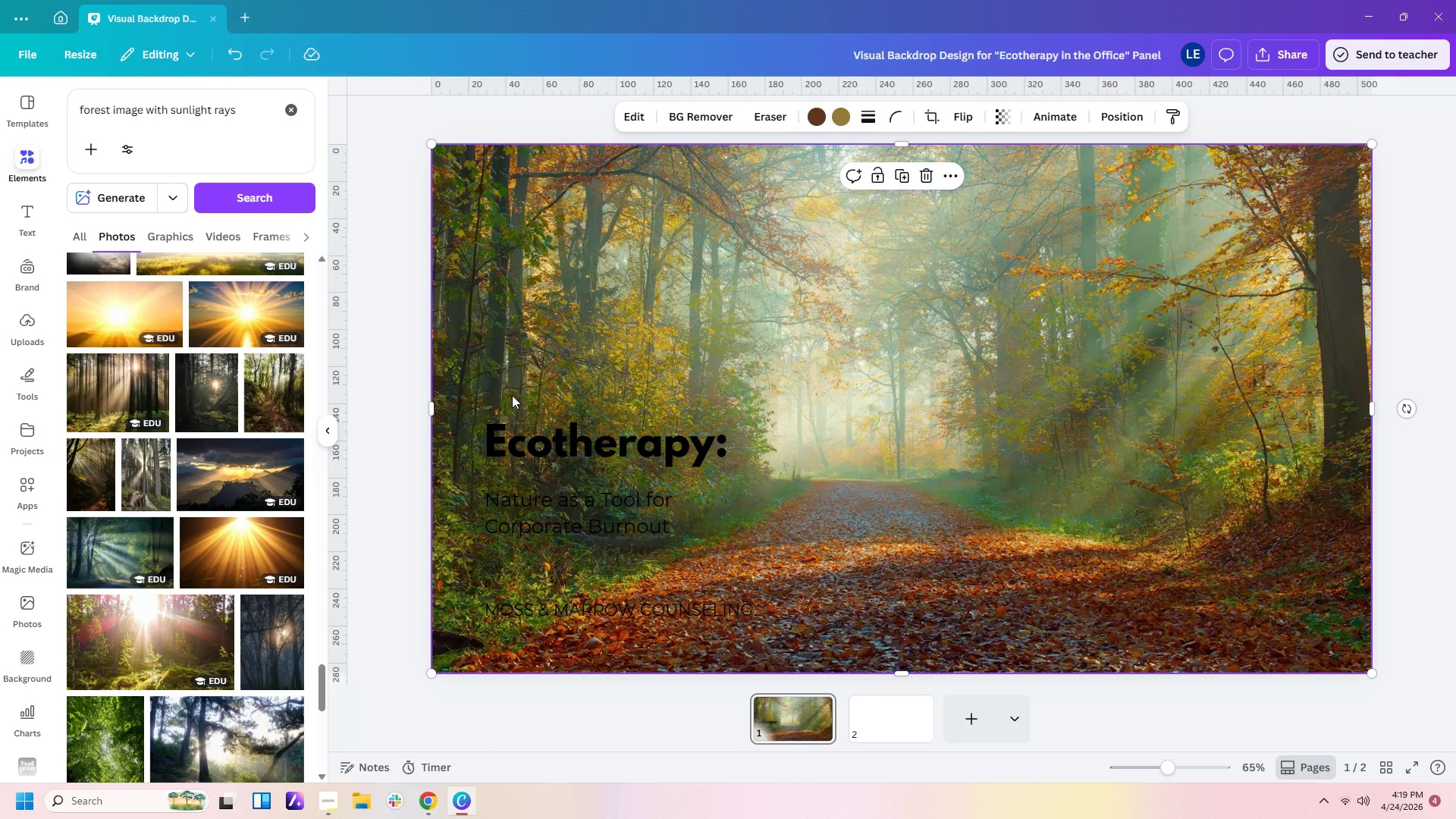 
scroll: coordinate [183, 696], scroll_direction: down, amount: 2.0
 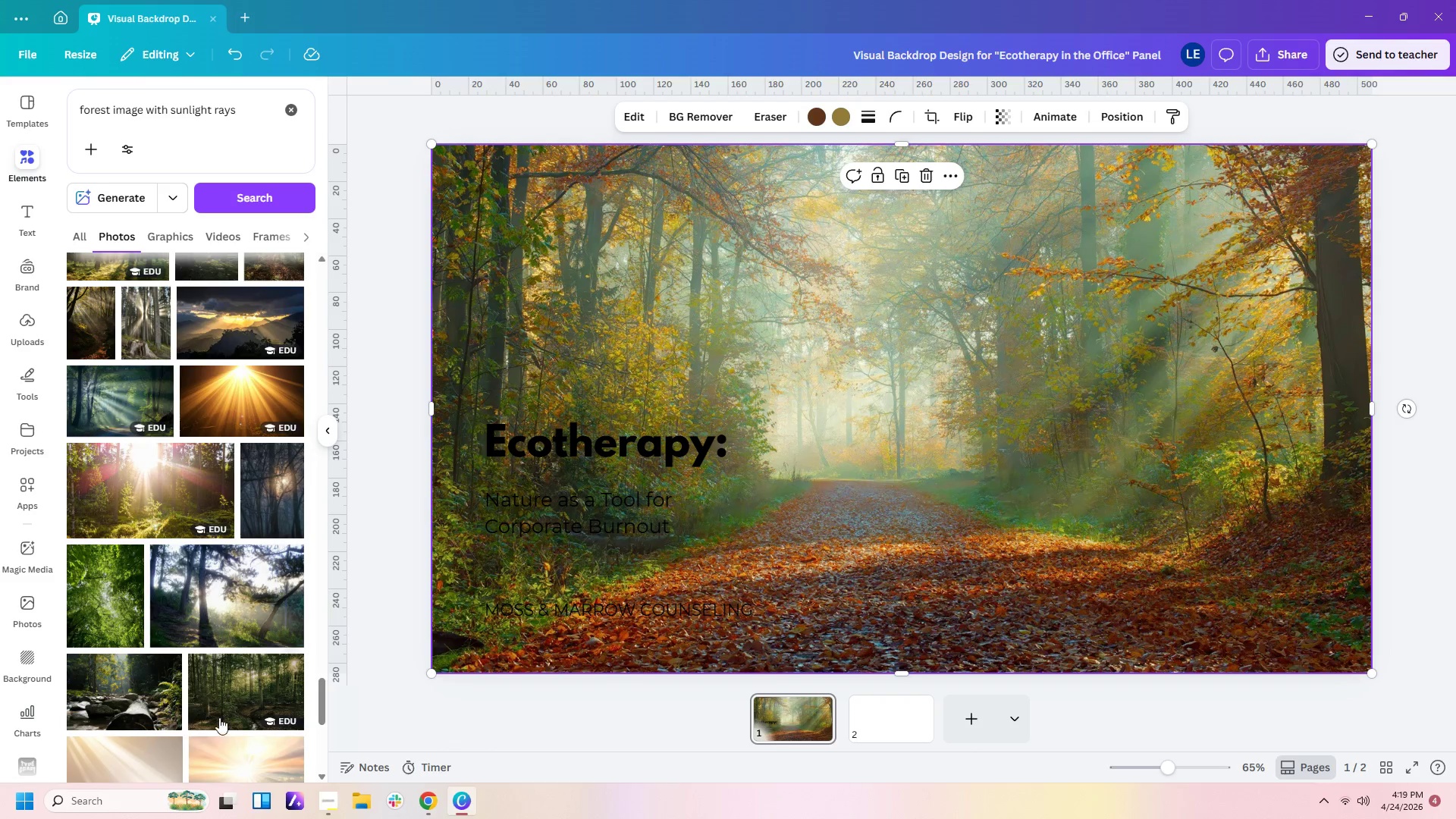 
left_click([220, 711])
 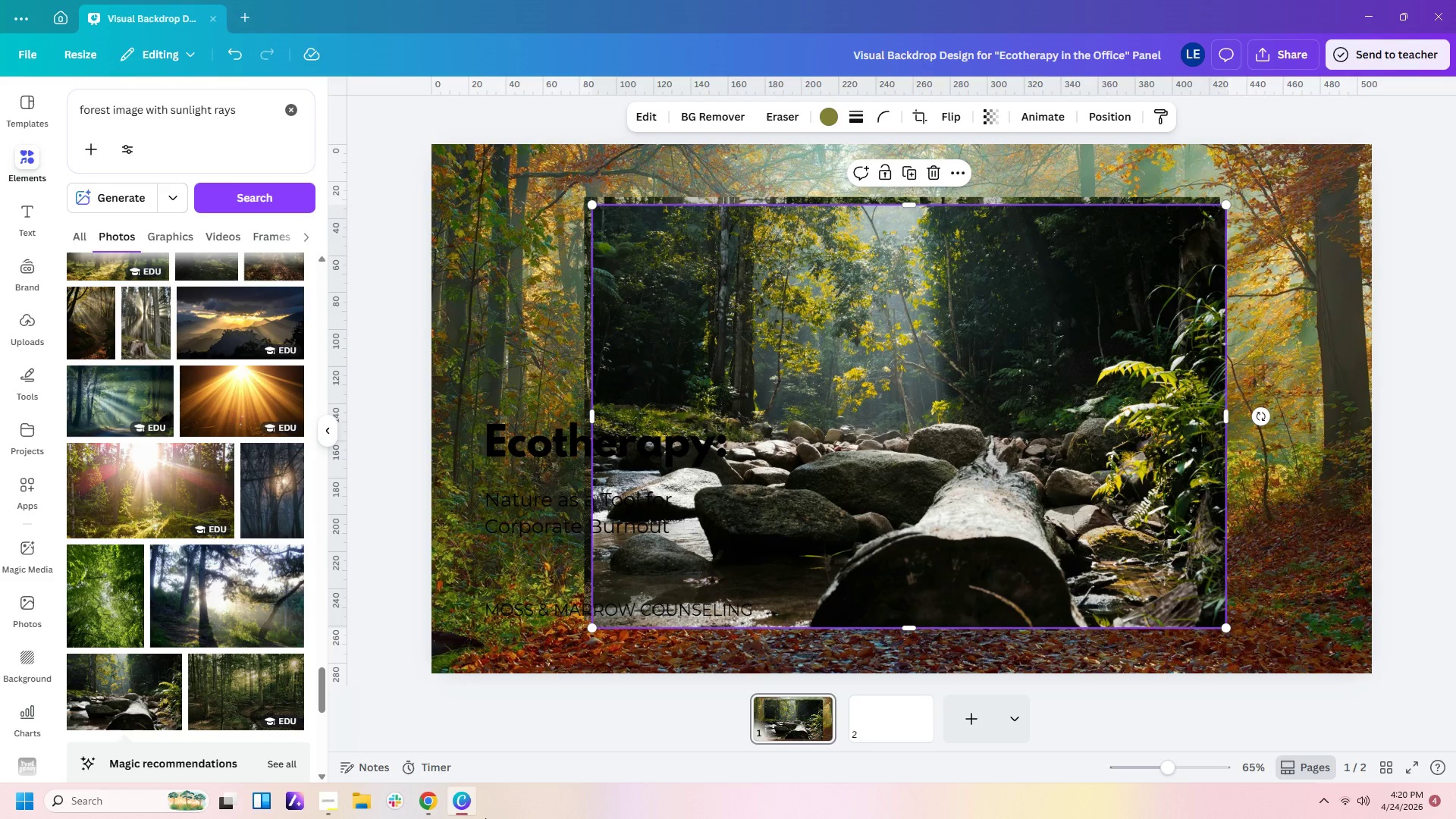 
wait(29.92)
 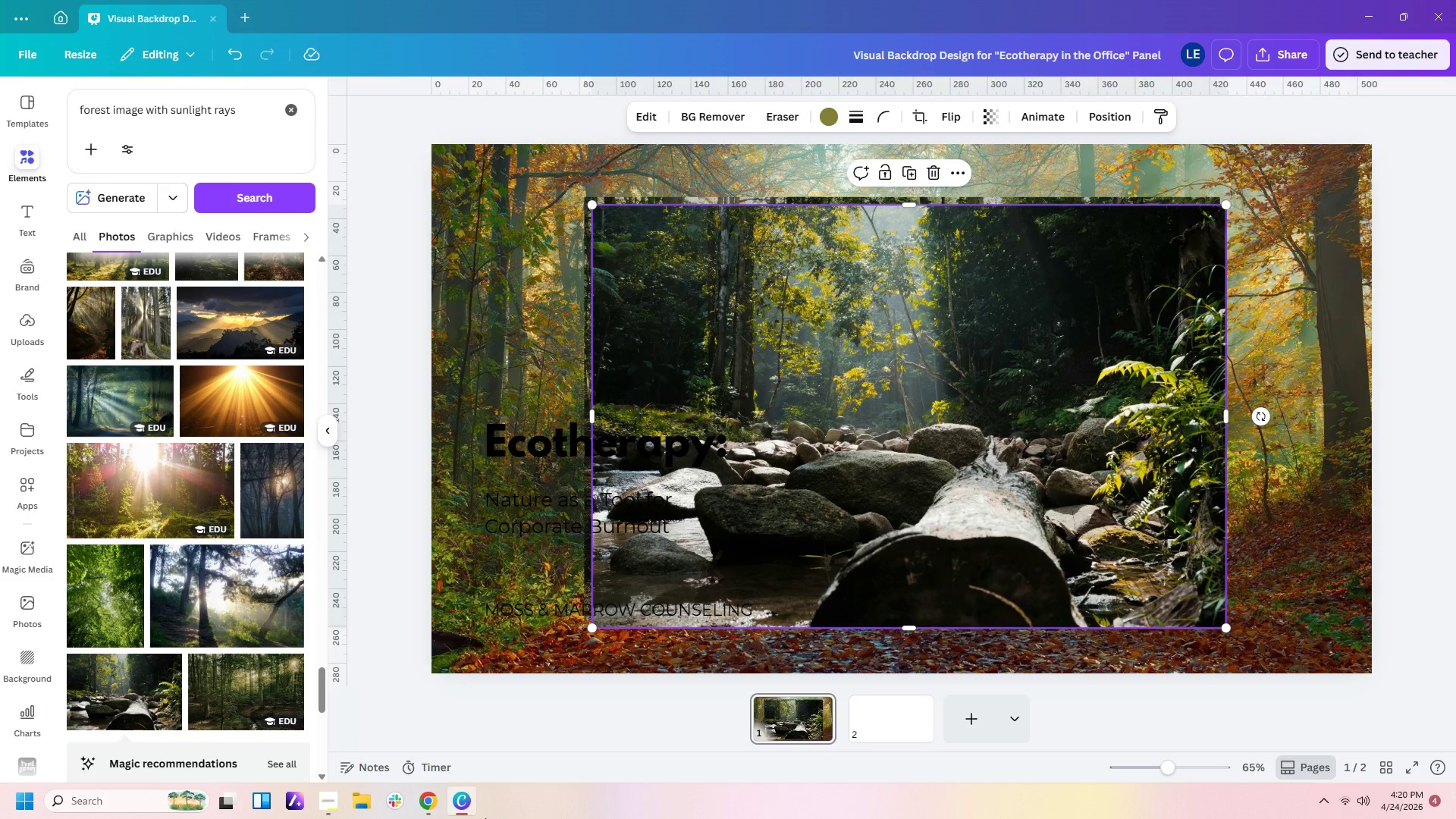 
left_click([1197, 589])
 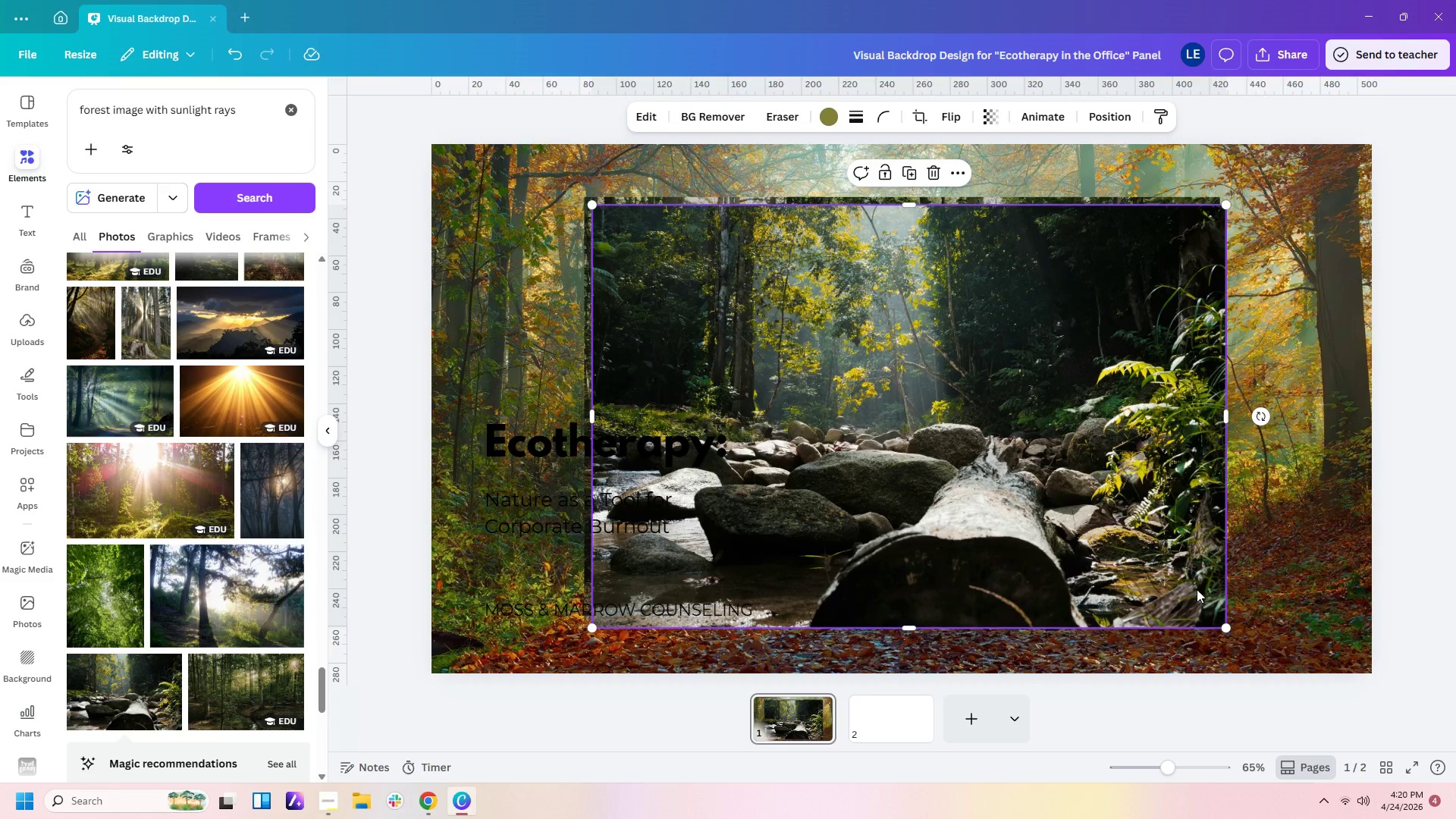 
key(Delete)
 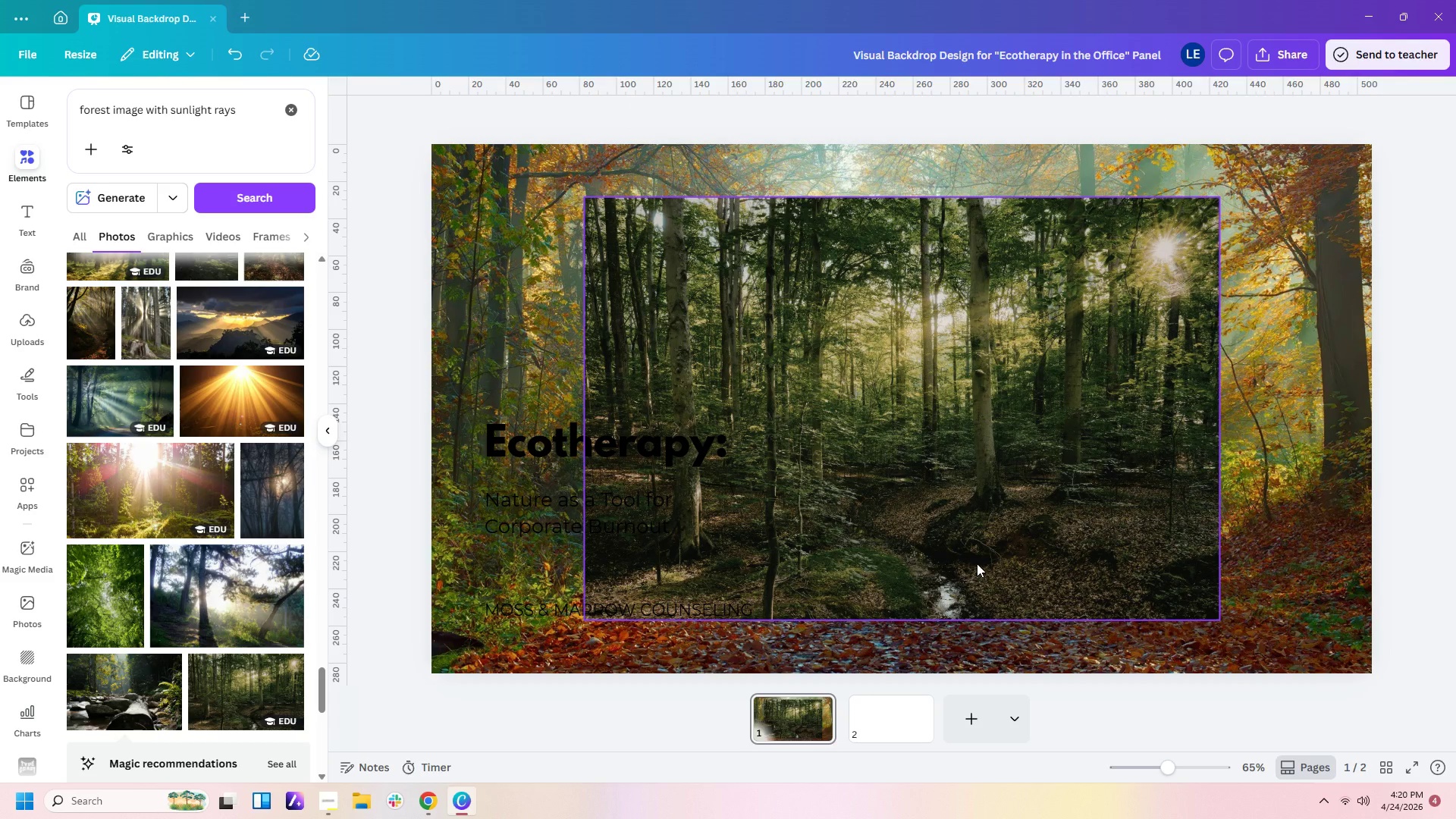 
left_click([977, 563])
 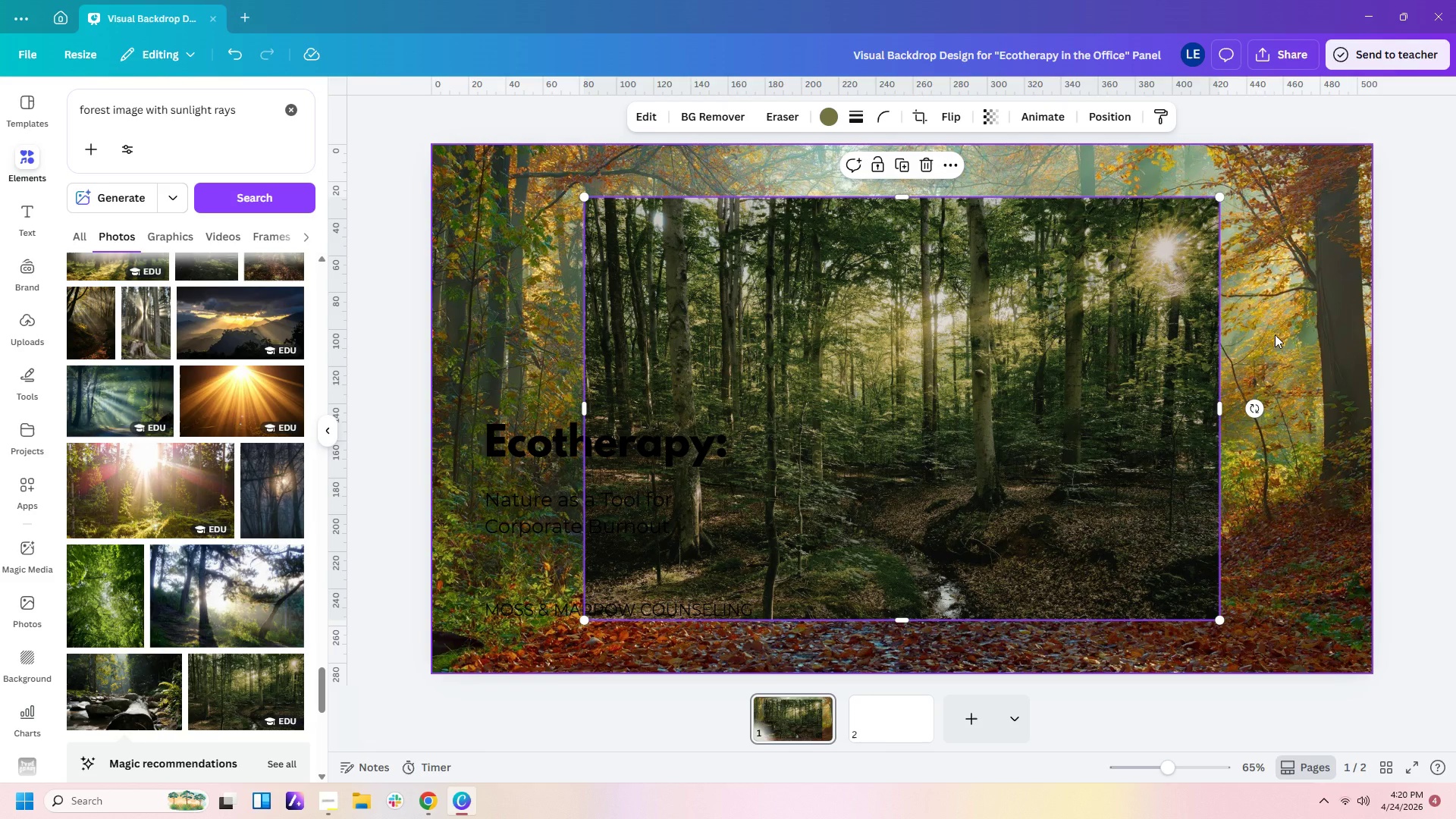 
left_click([1275, 334])
 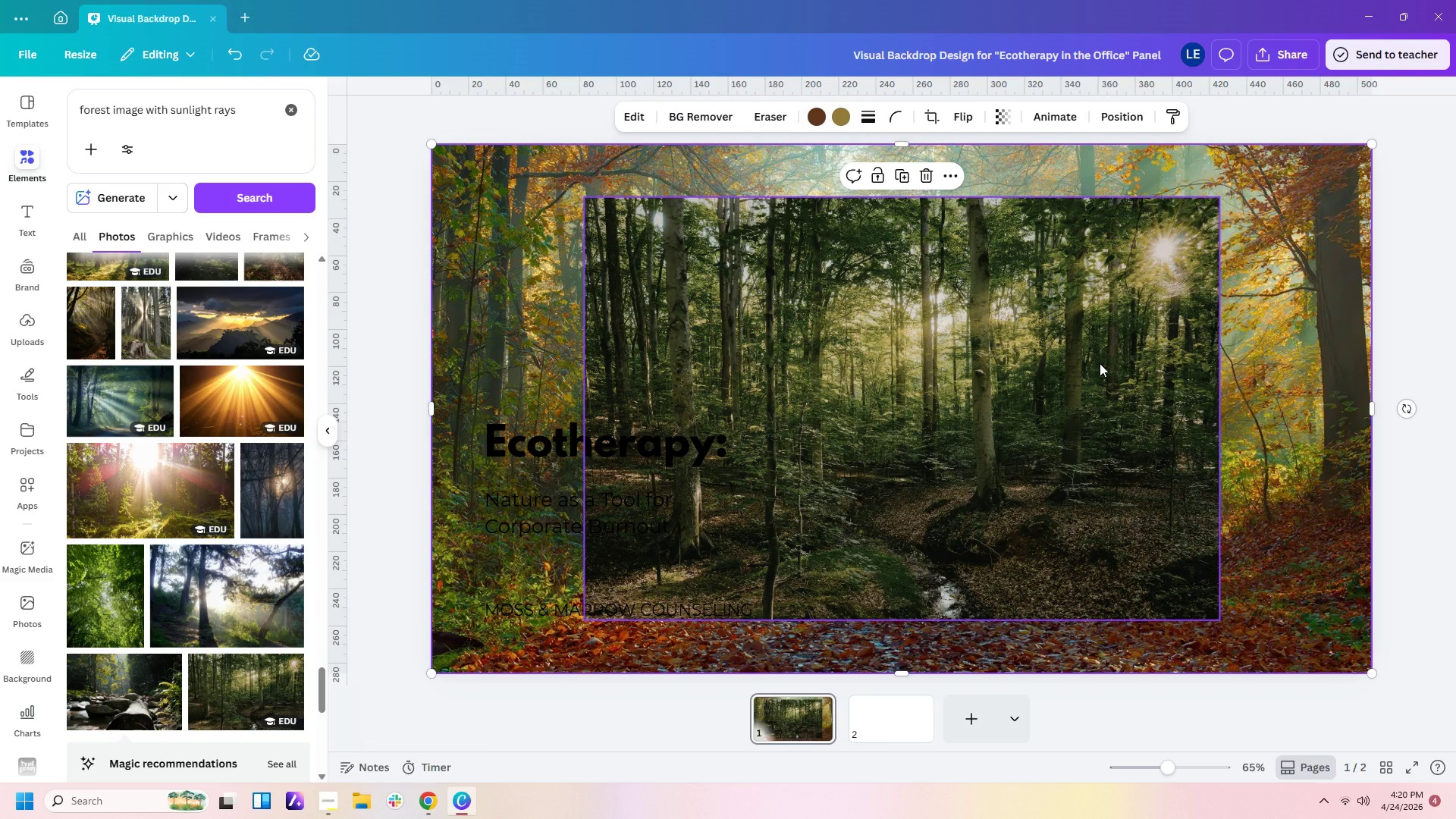 
wait(5.17)
 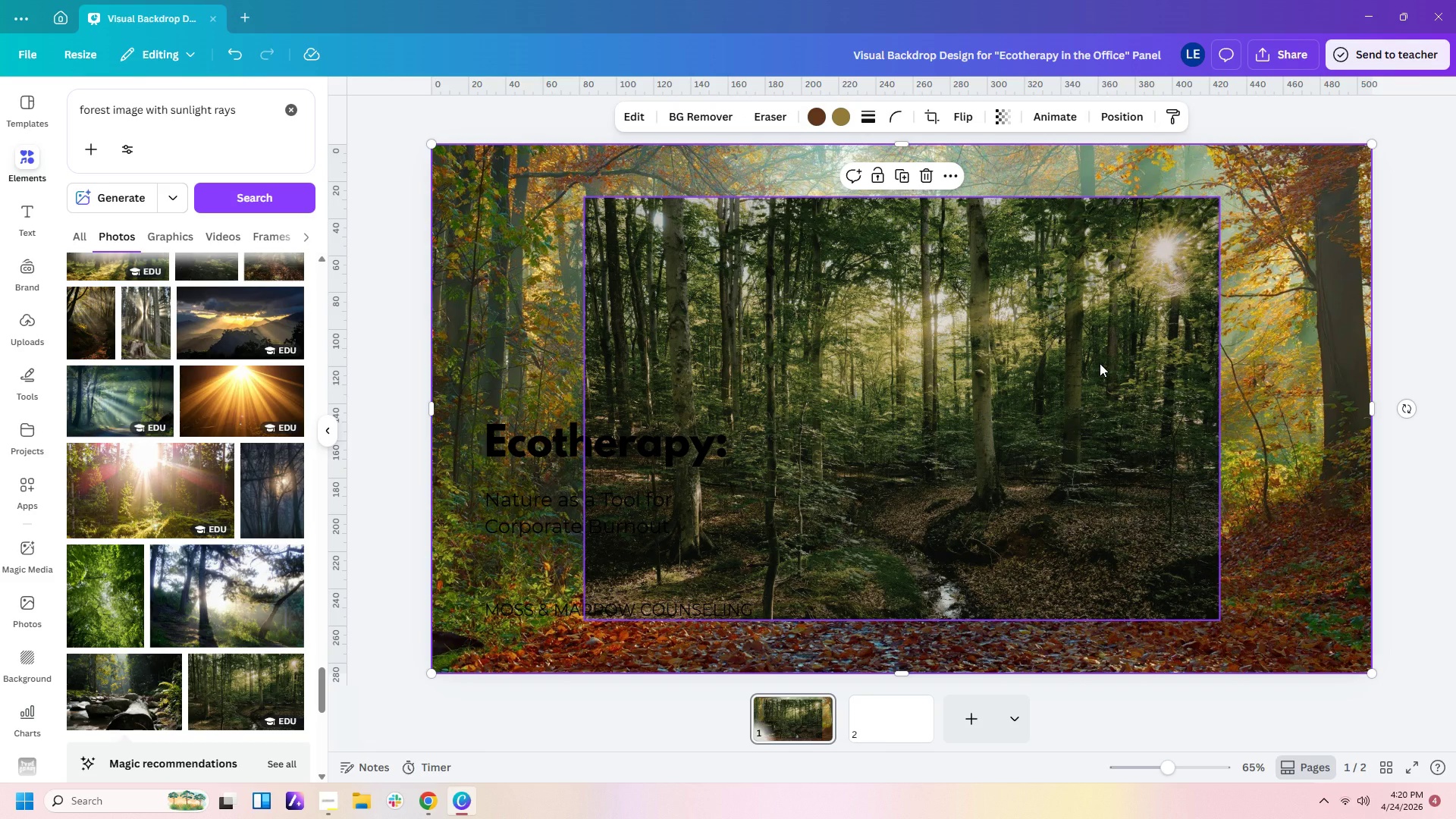 
left_click([1100, 363])
 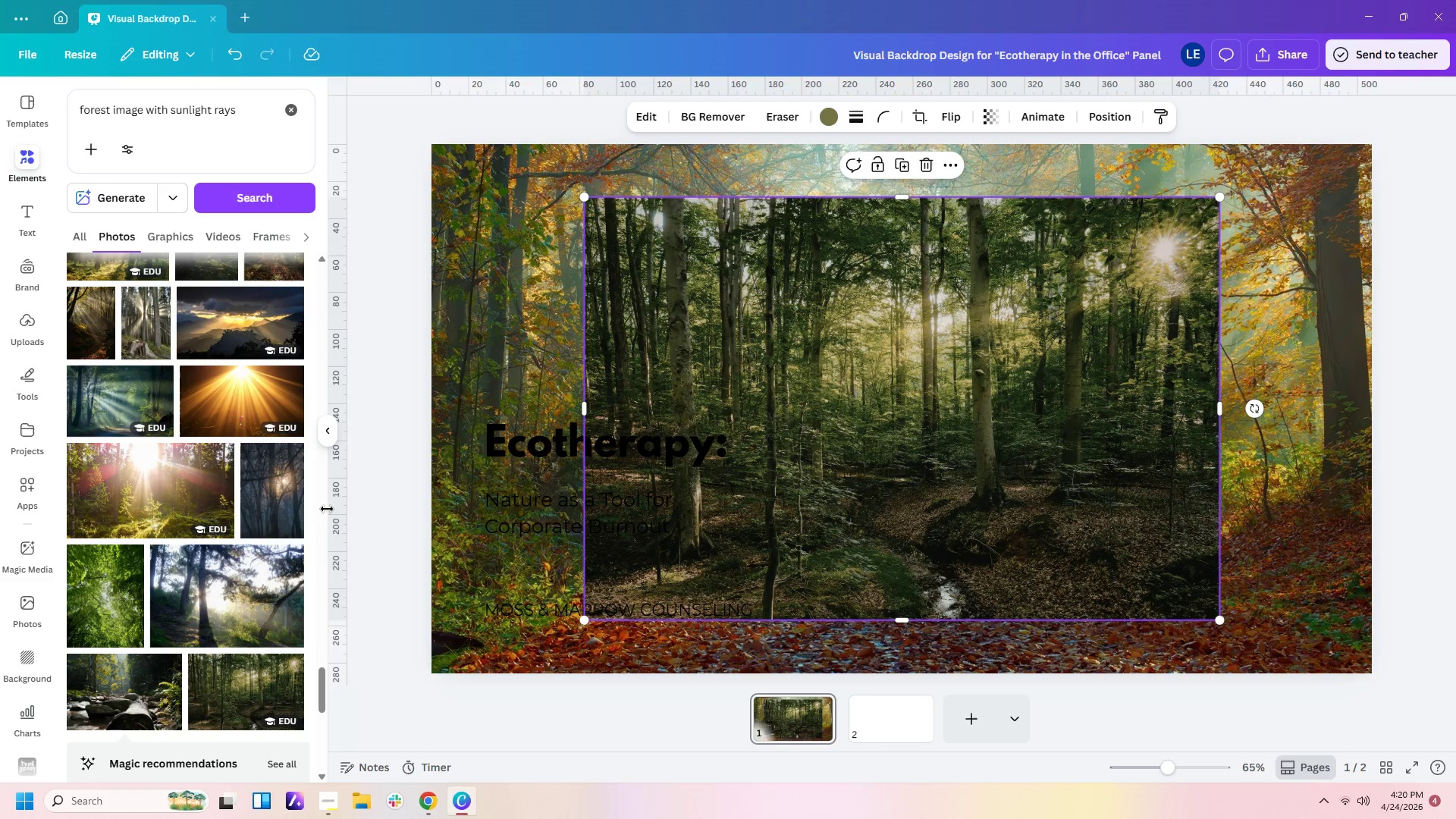 
scroll: coordinate [253, 585], scroll_direction: down, amount: 13.0
 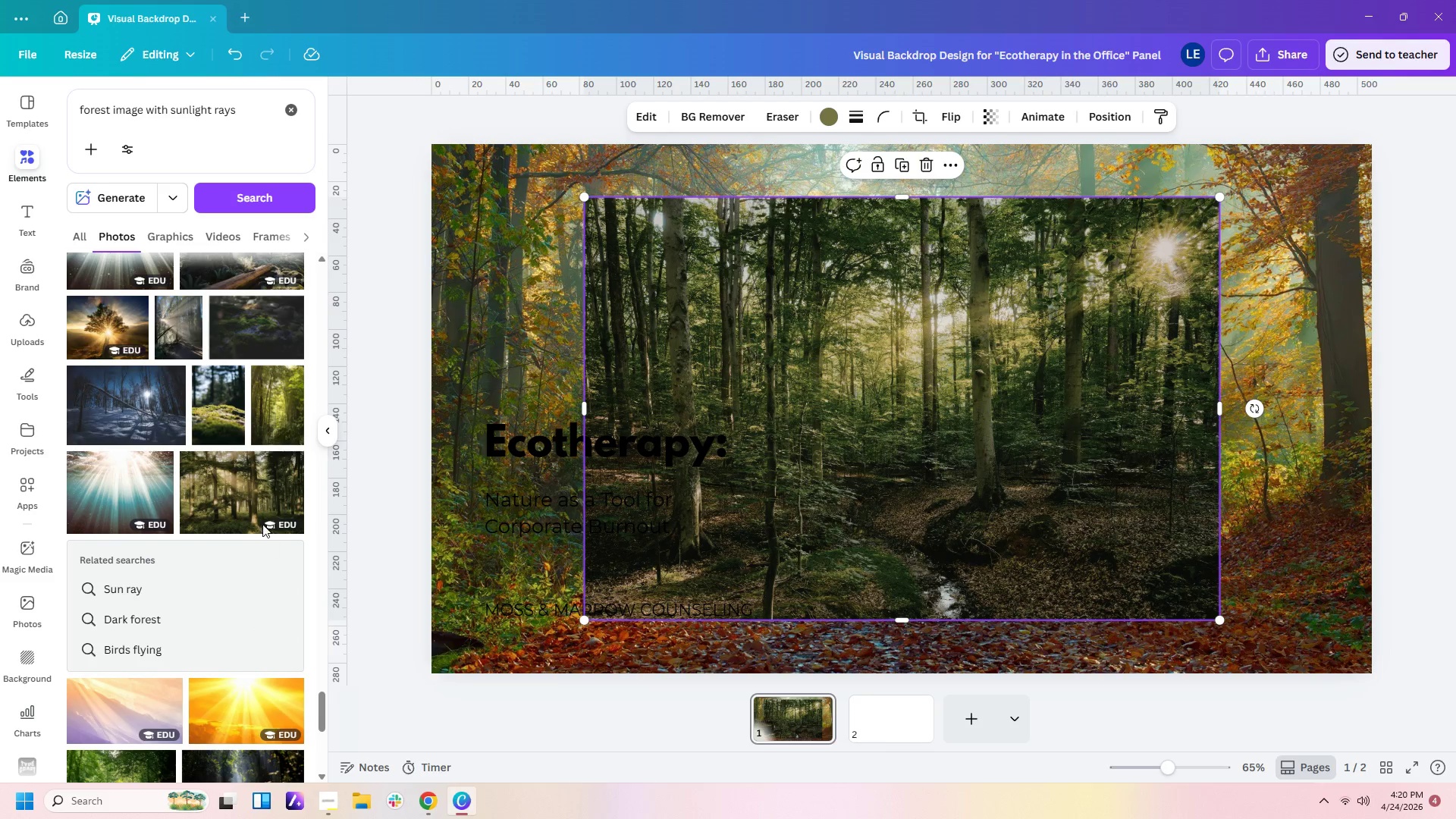 
left_click([265, 516])
 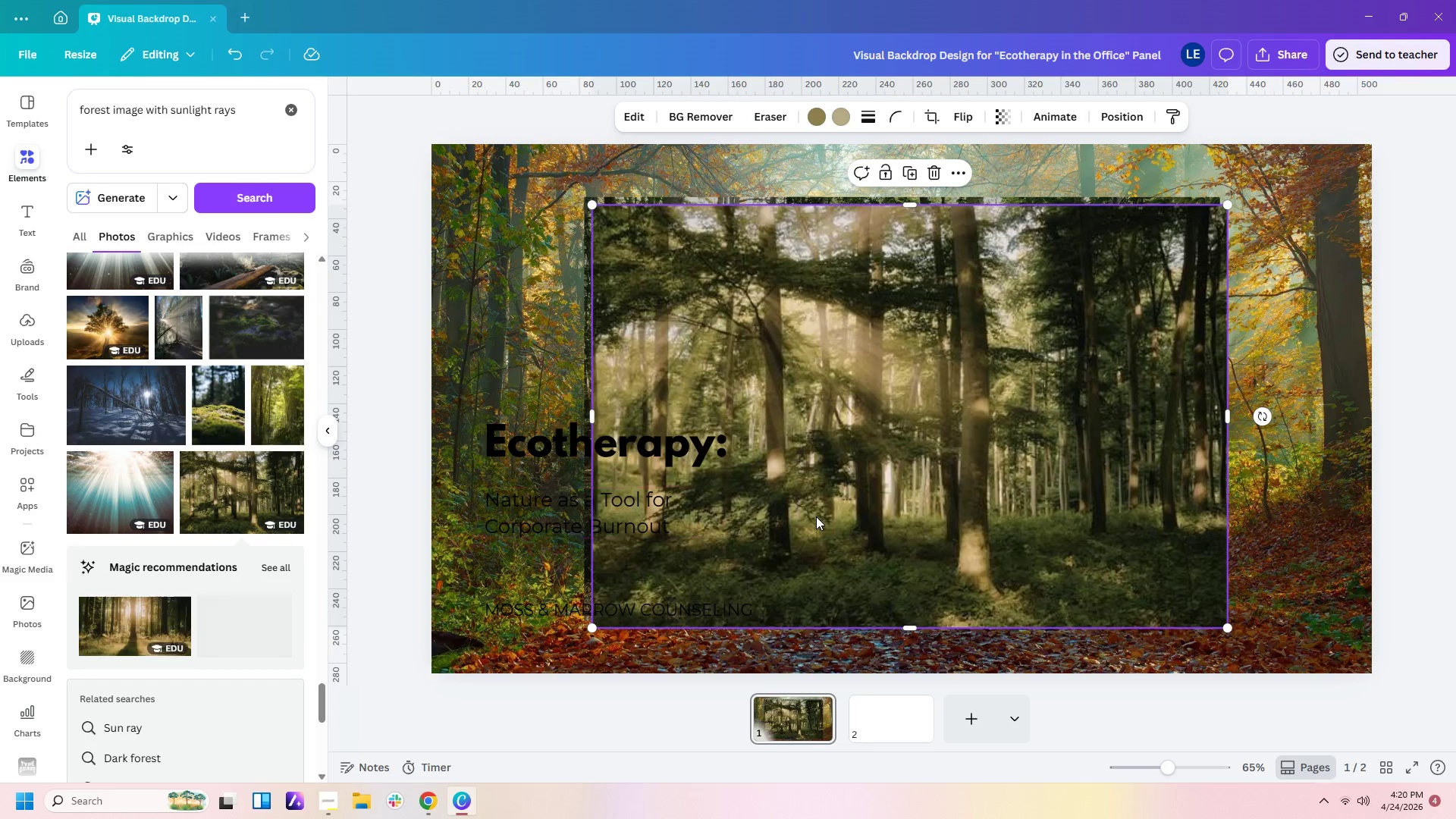 
left_click([884, 500])
 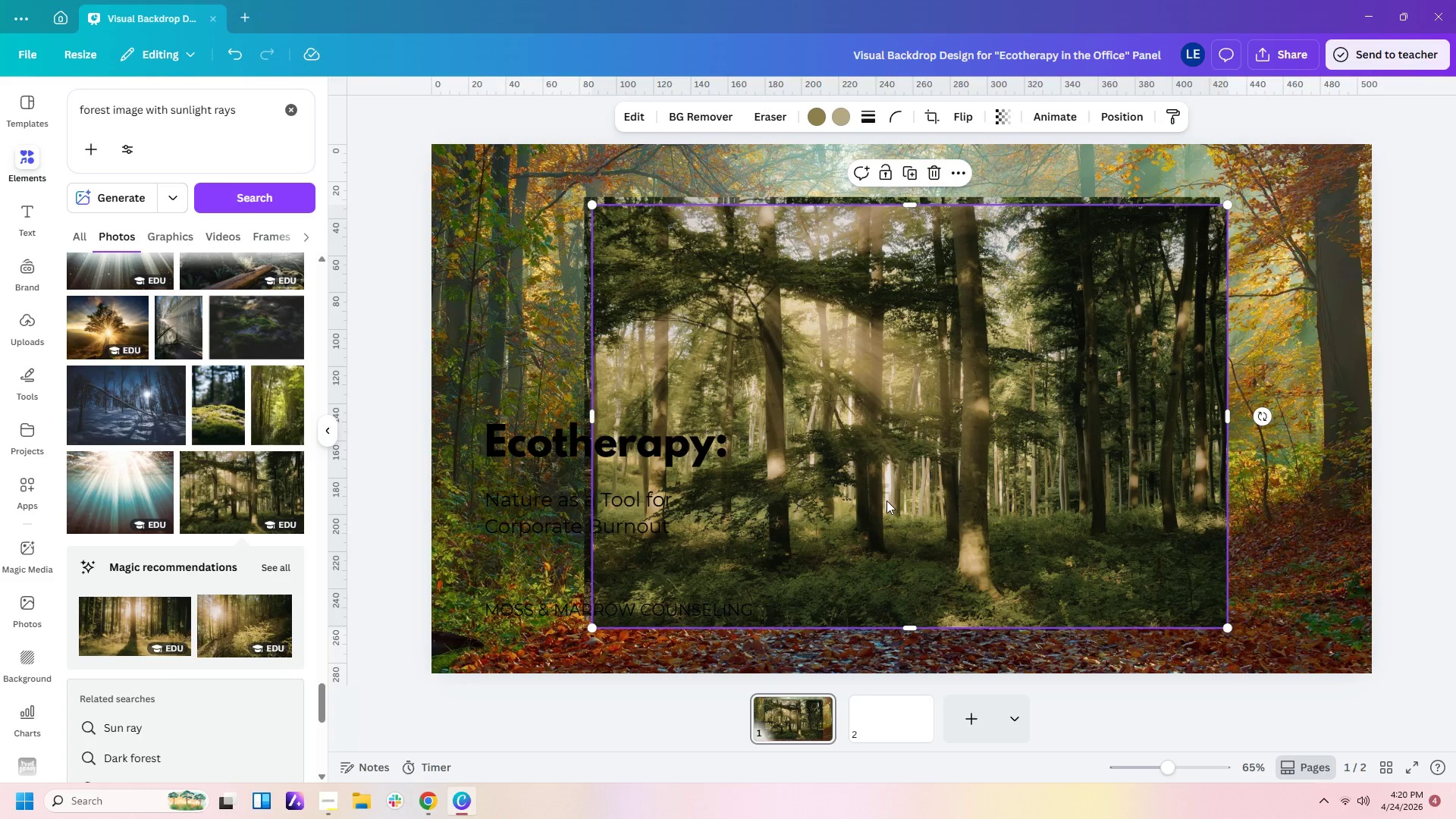 
key(Delete)
 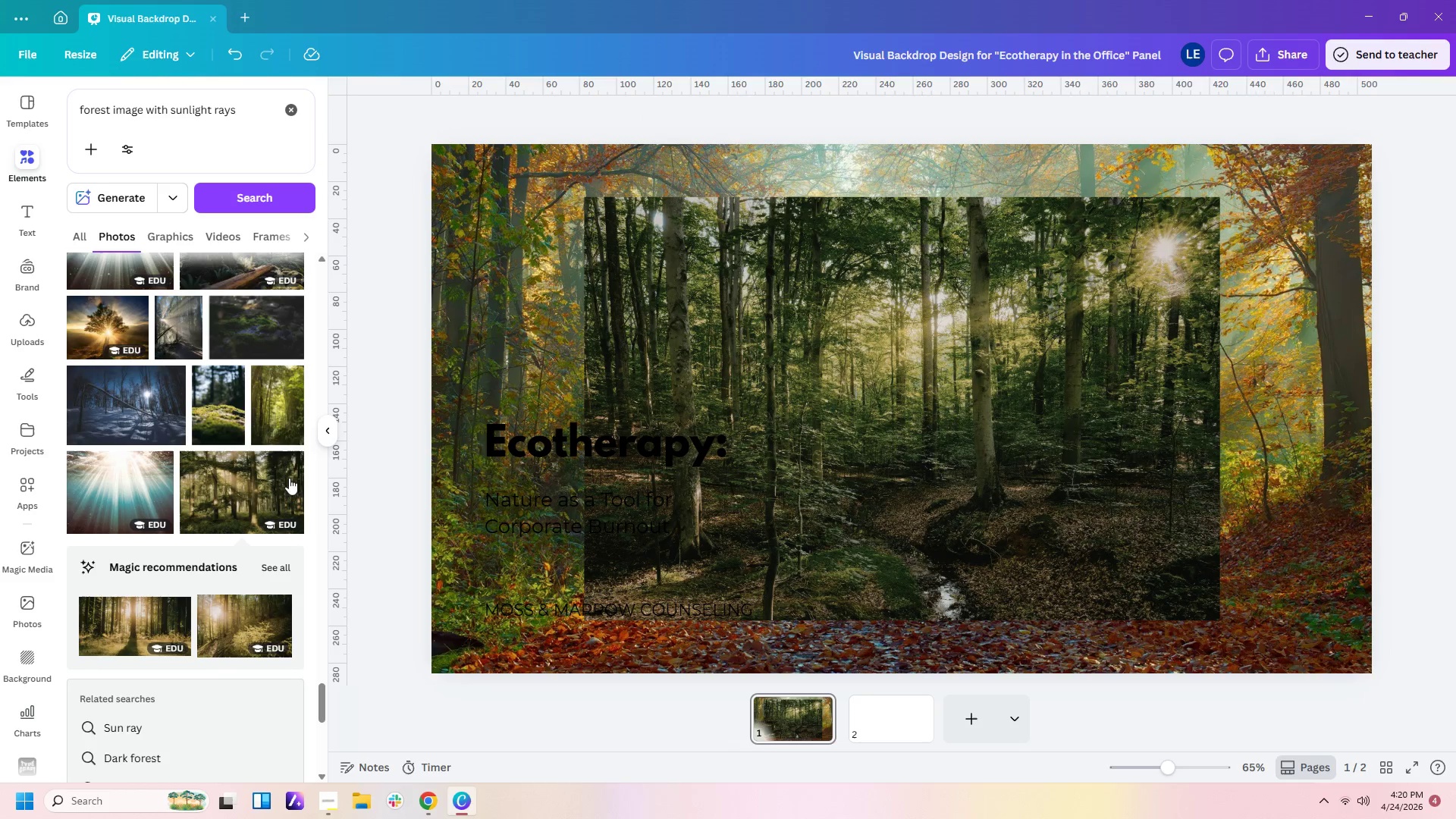 
scroll: coordinate [183, 517], scroll_direction: down, amount: 2.0
 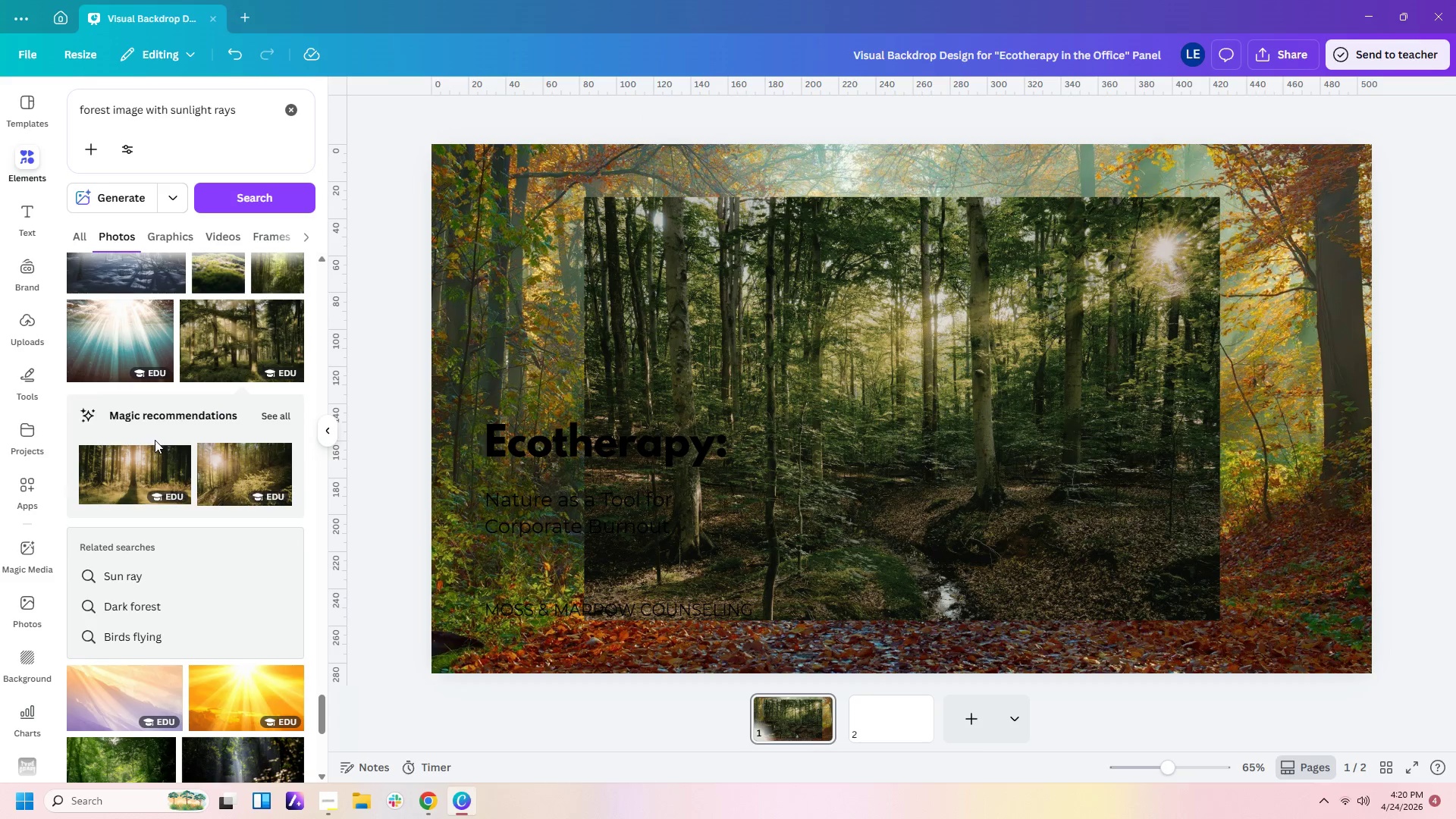 
left_click([148, 460])
 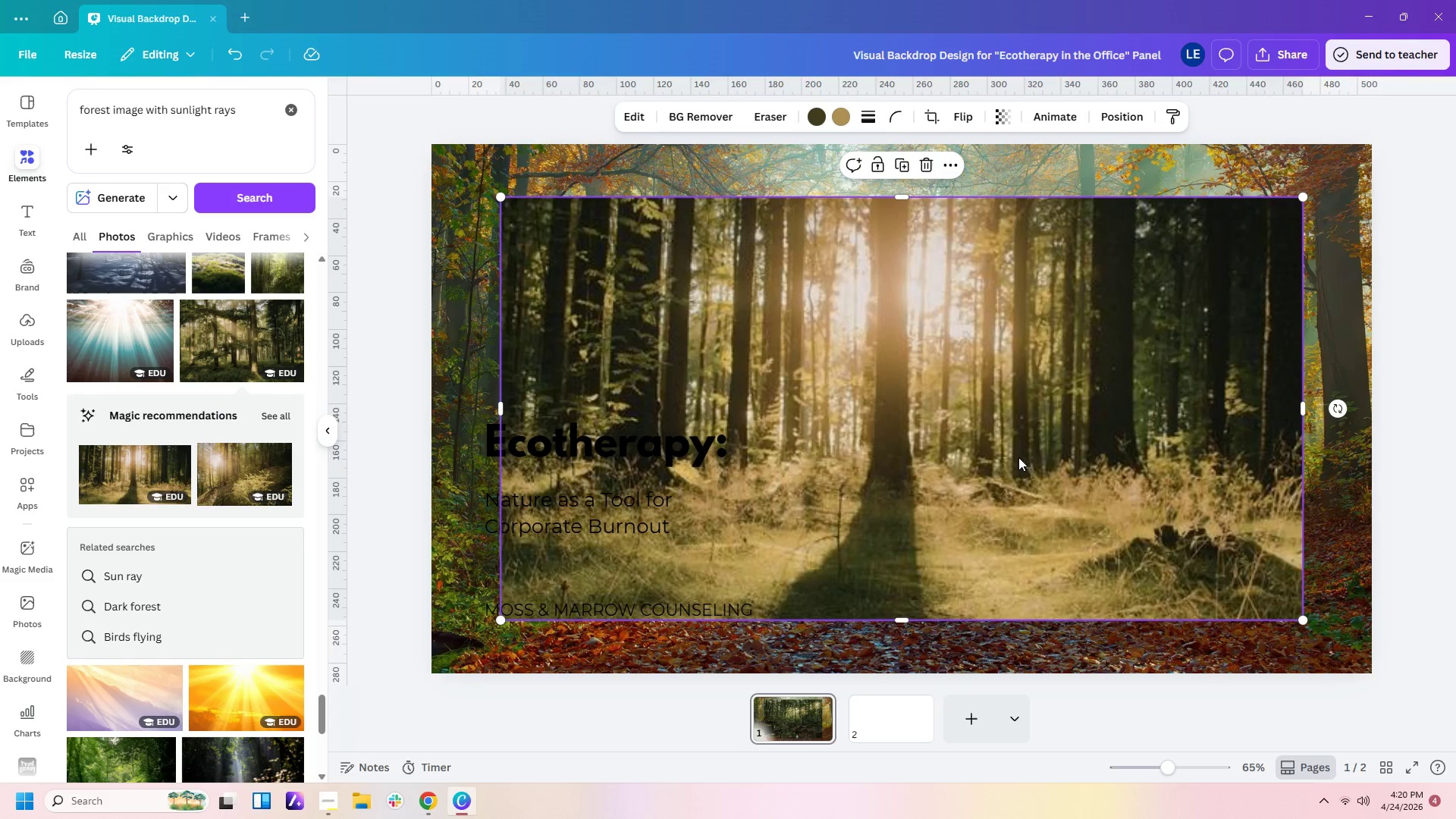 
key(Delete)
 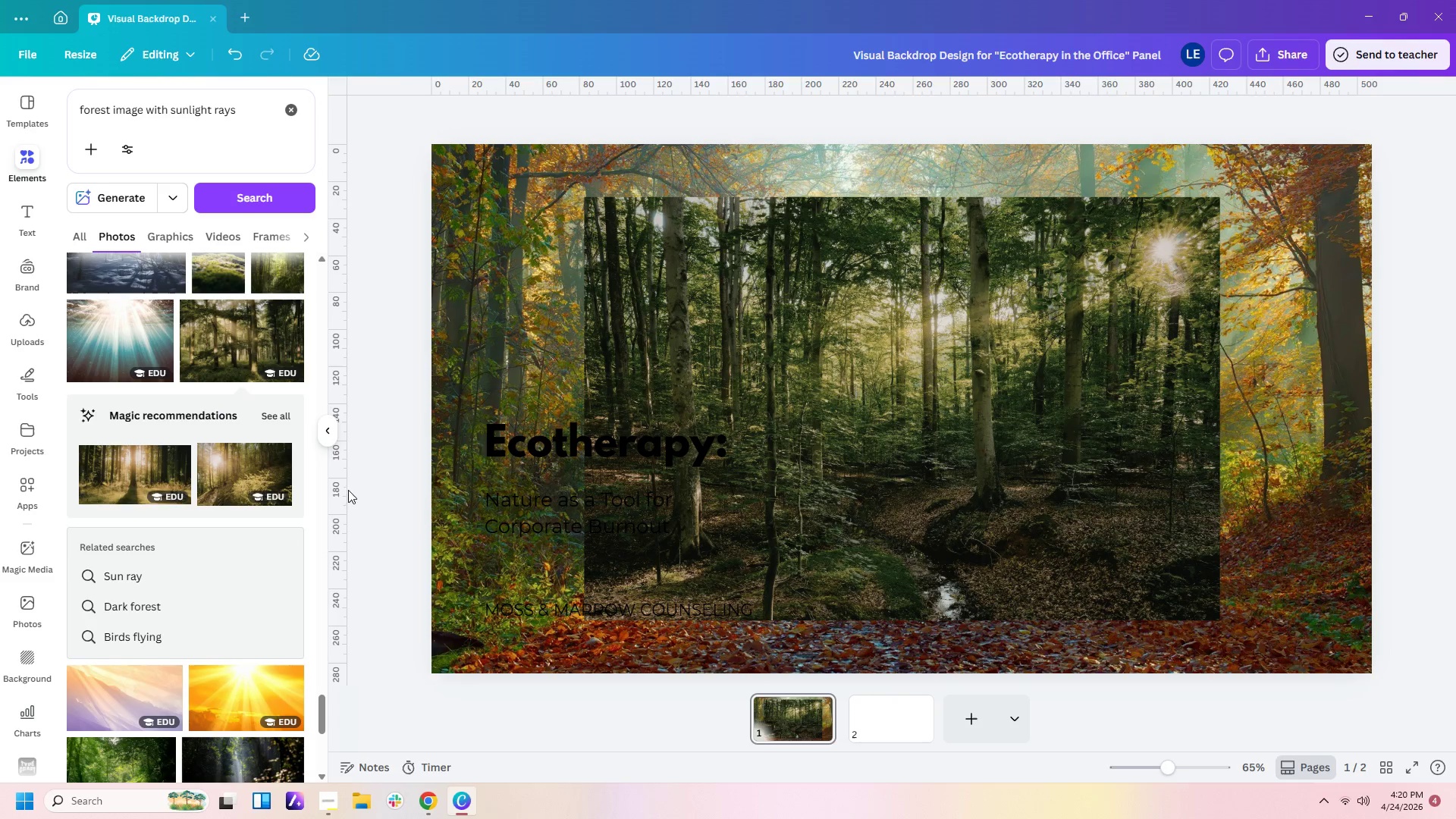 
scroll: coordinate [259, 469], scroll_direction: down, amount: 7.0
 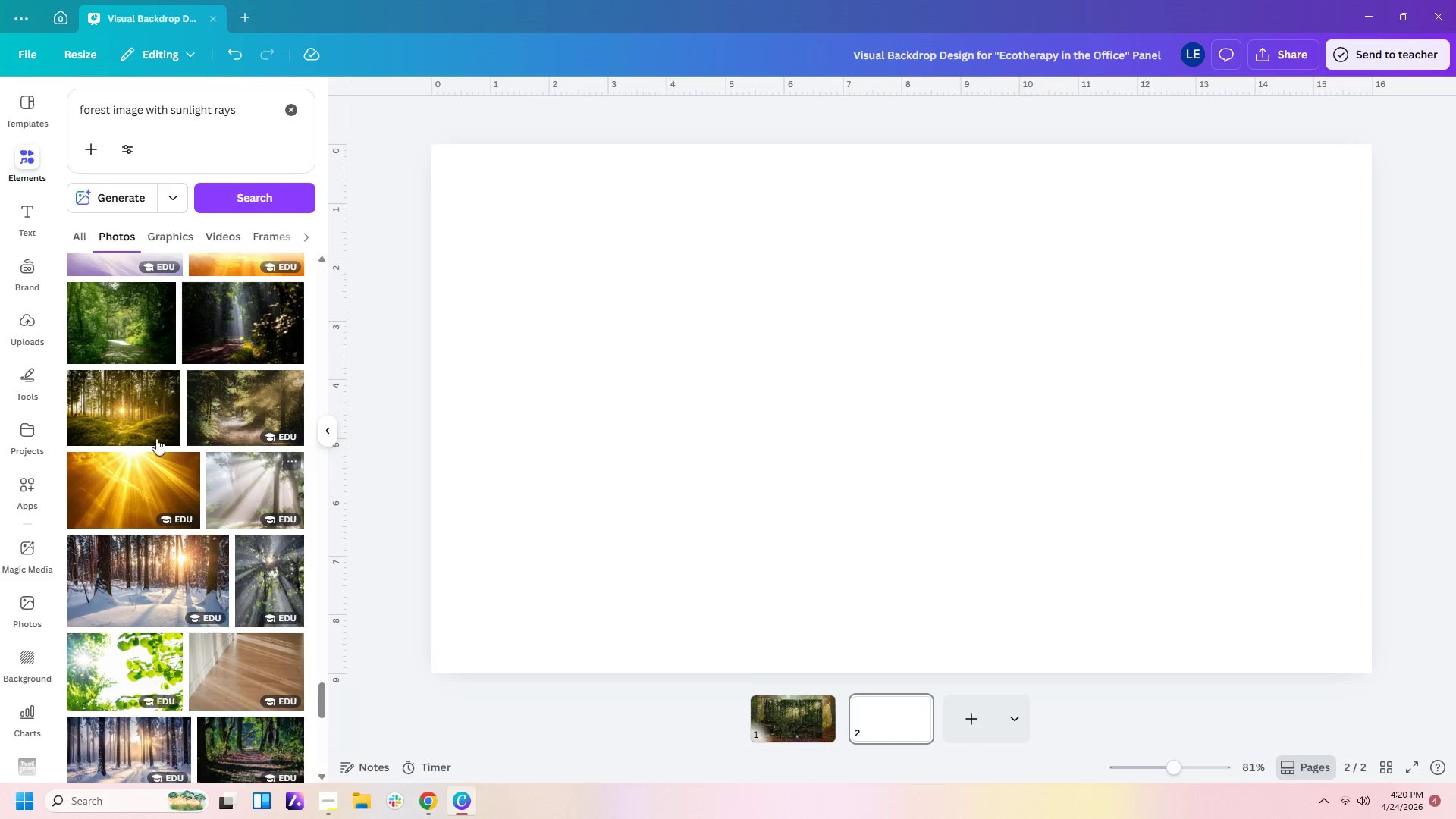 
left_click([99, 404])
 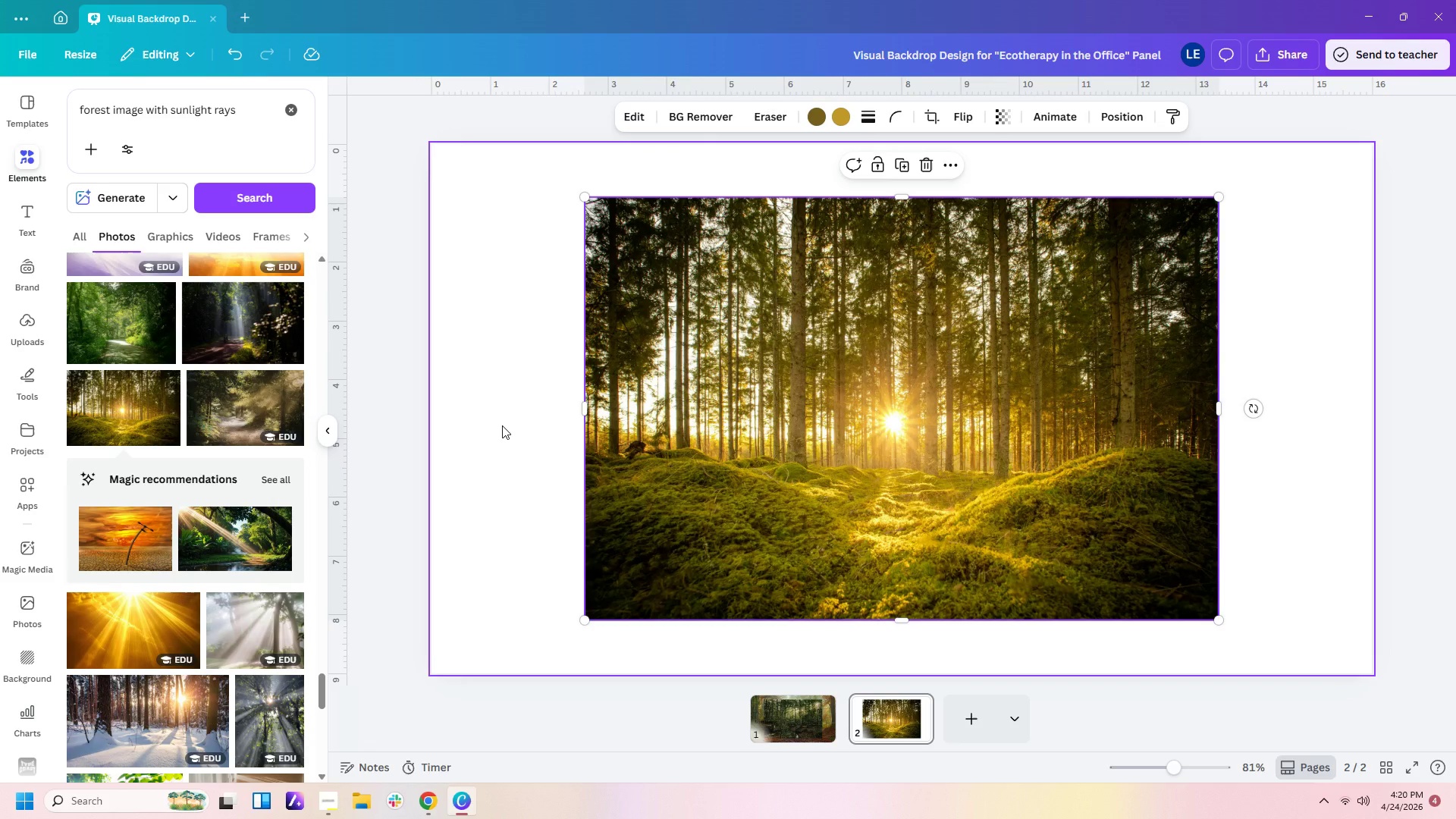 
wait(11.19)
 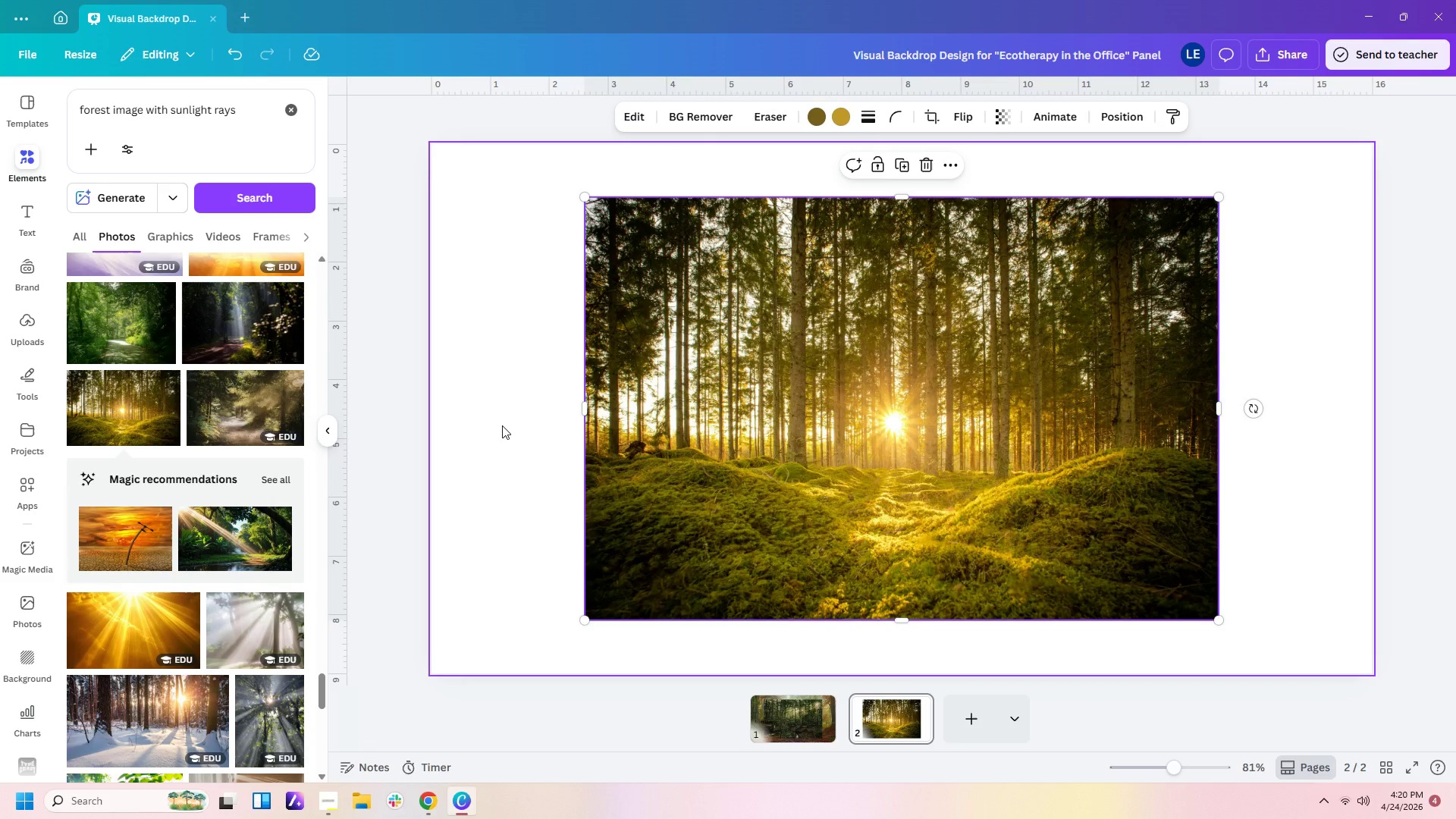 
left_click([934, 438])
 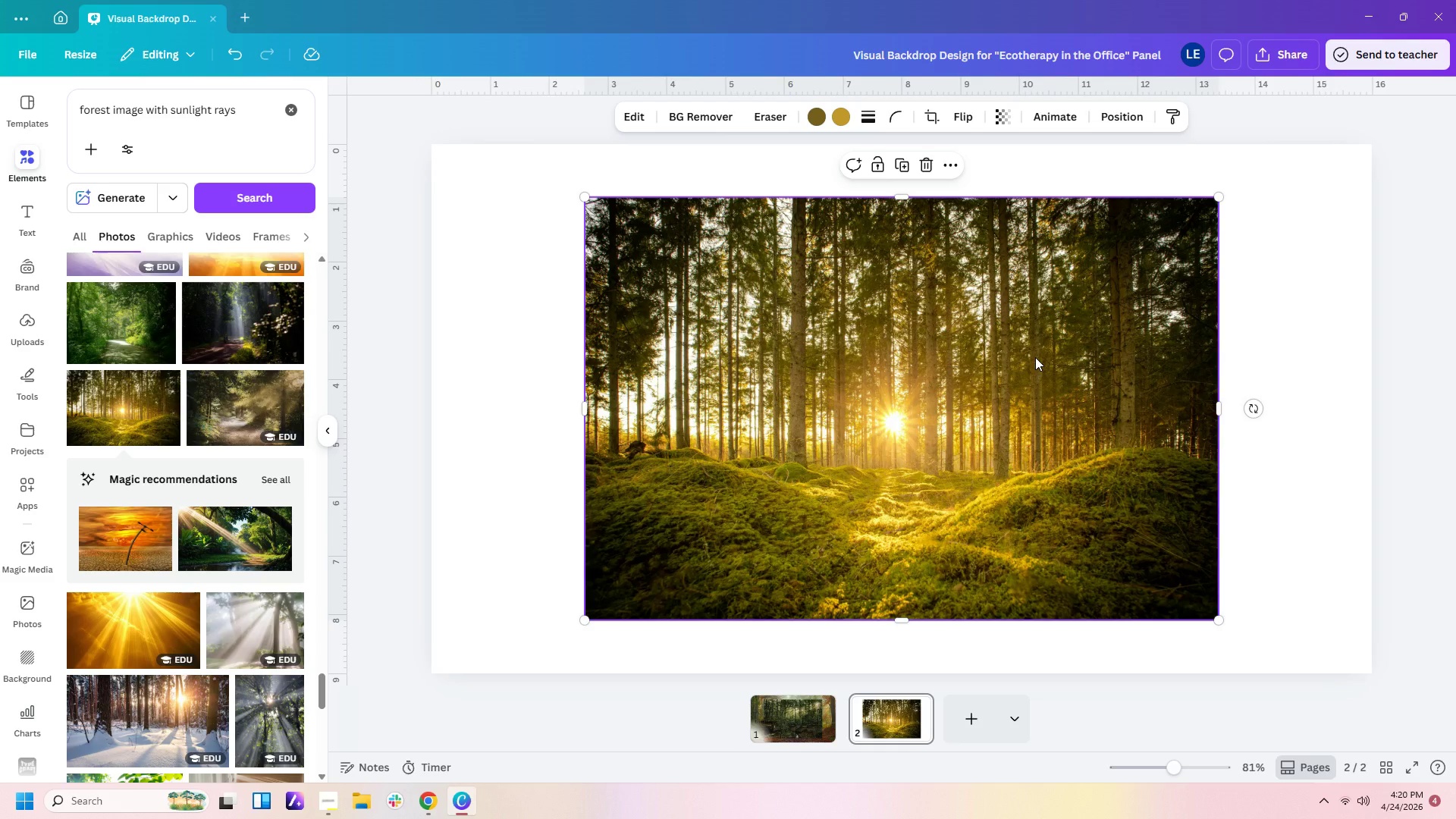 
left_click_drag(start_coordinate=[1035, 357], to_coordinate=[980, 290])
 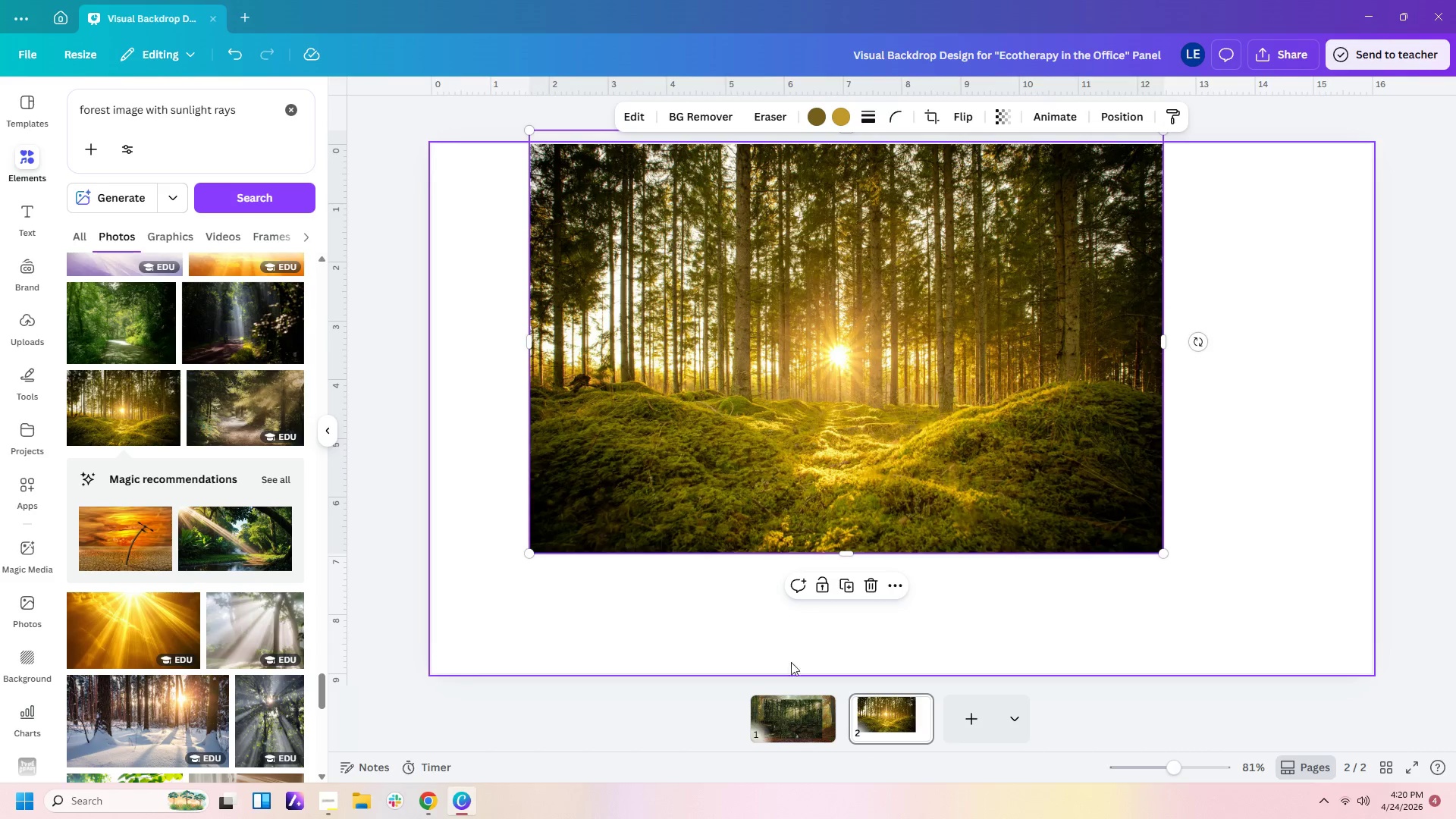 
left_click([794, 711])
 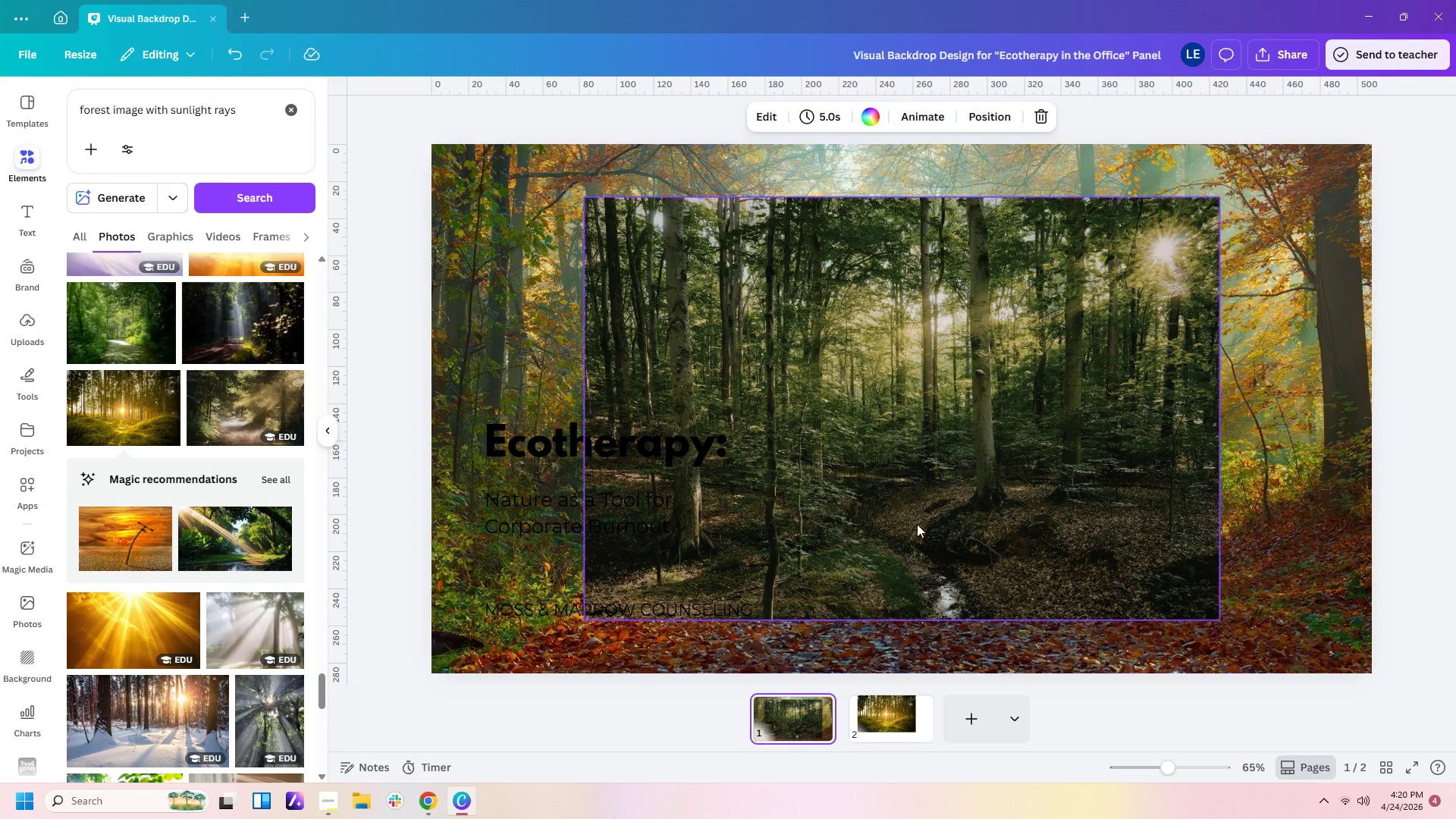 
left_click([926, 515])
 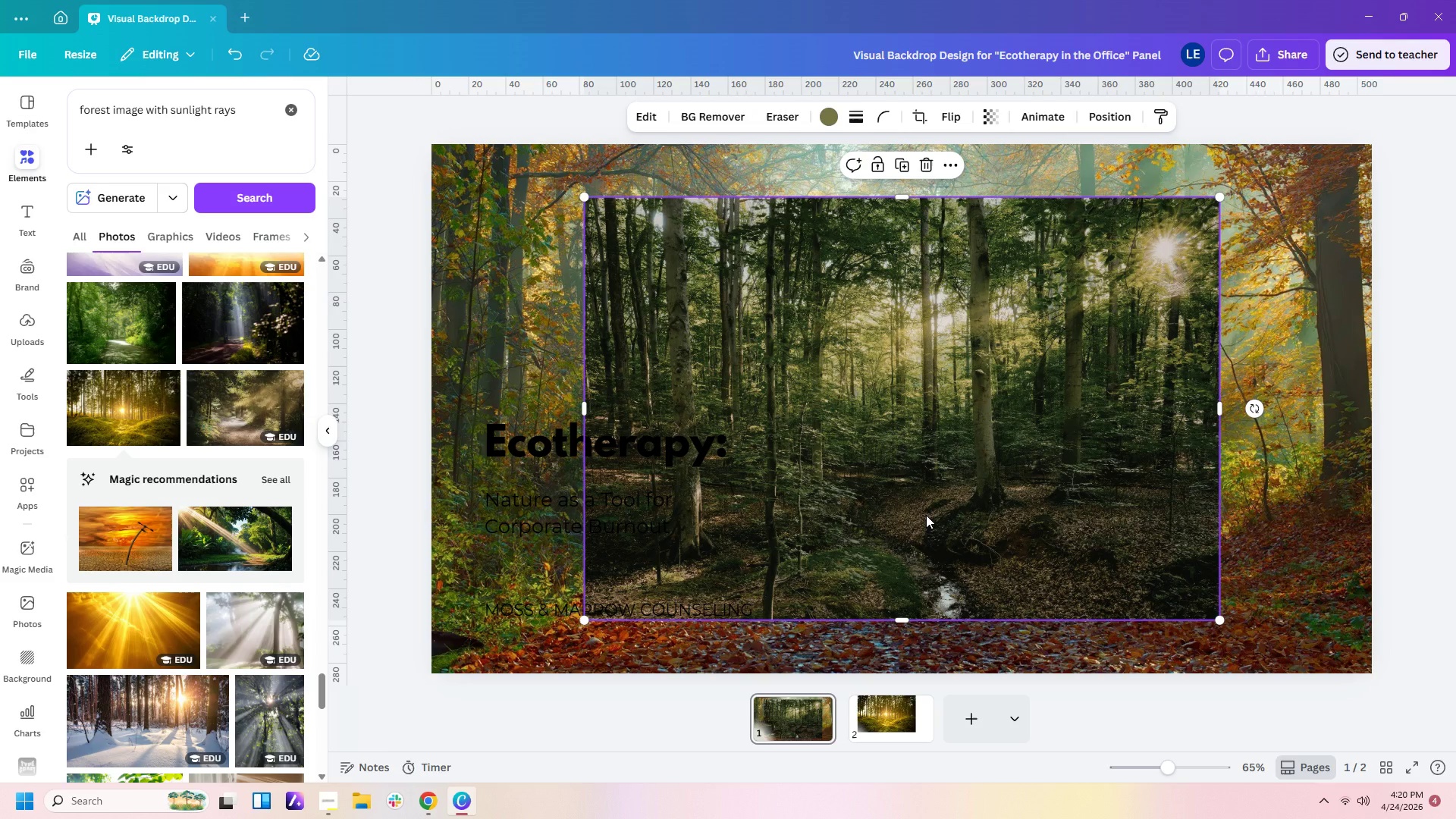 
key(Delete)
 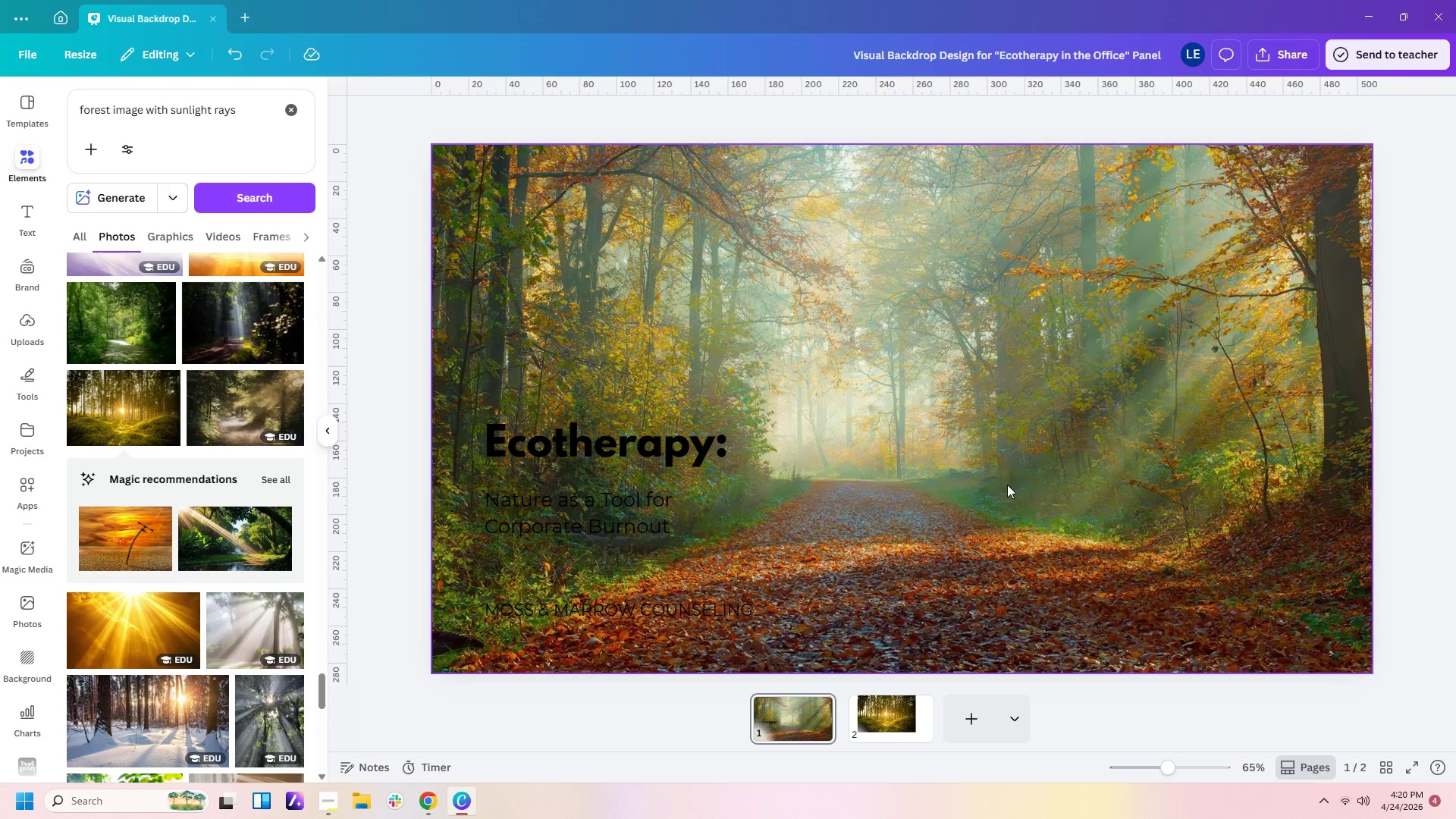 
left_click([1007, 485])
 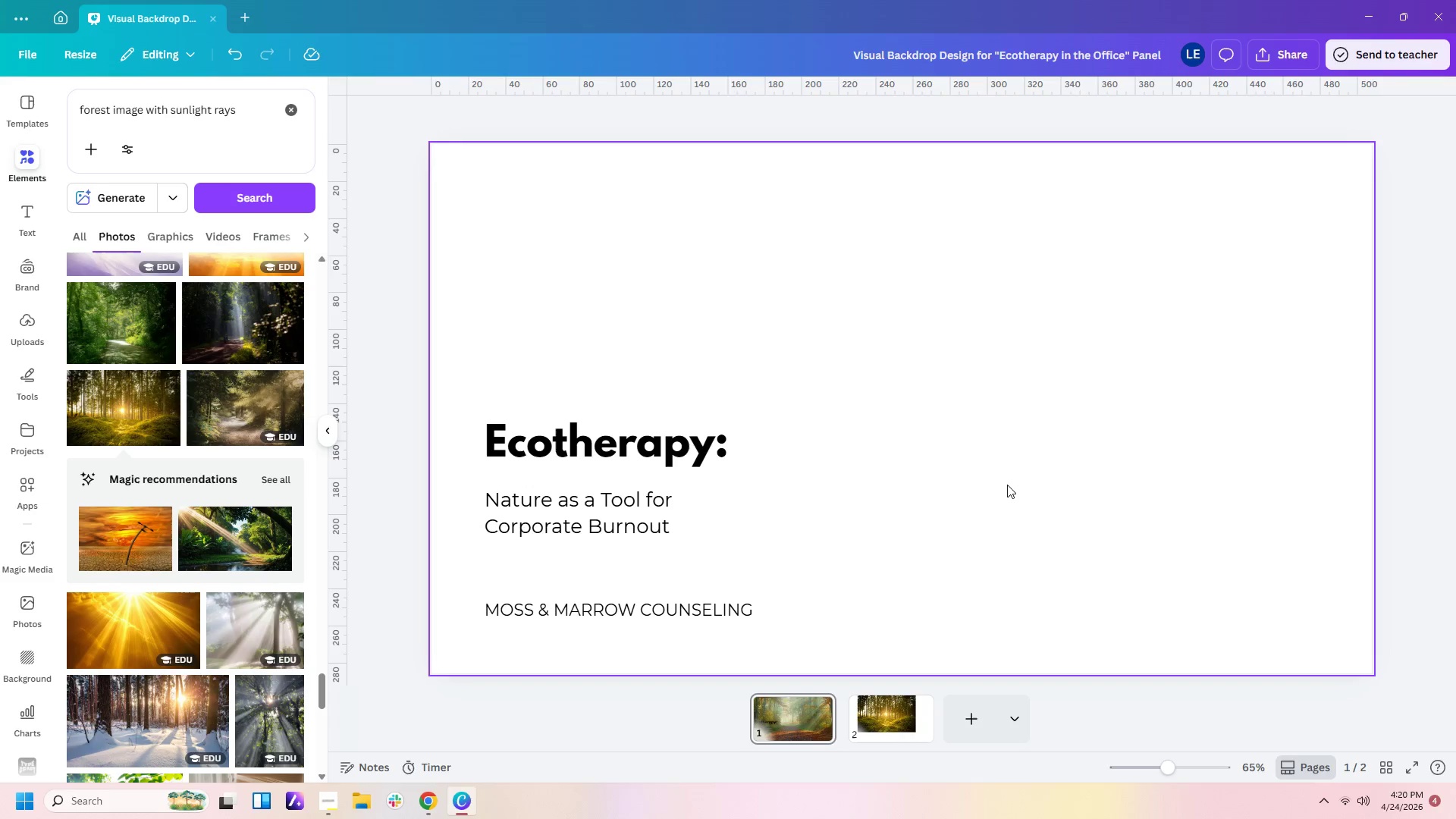 
key(Delete)
 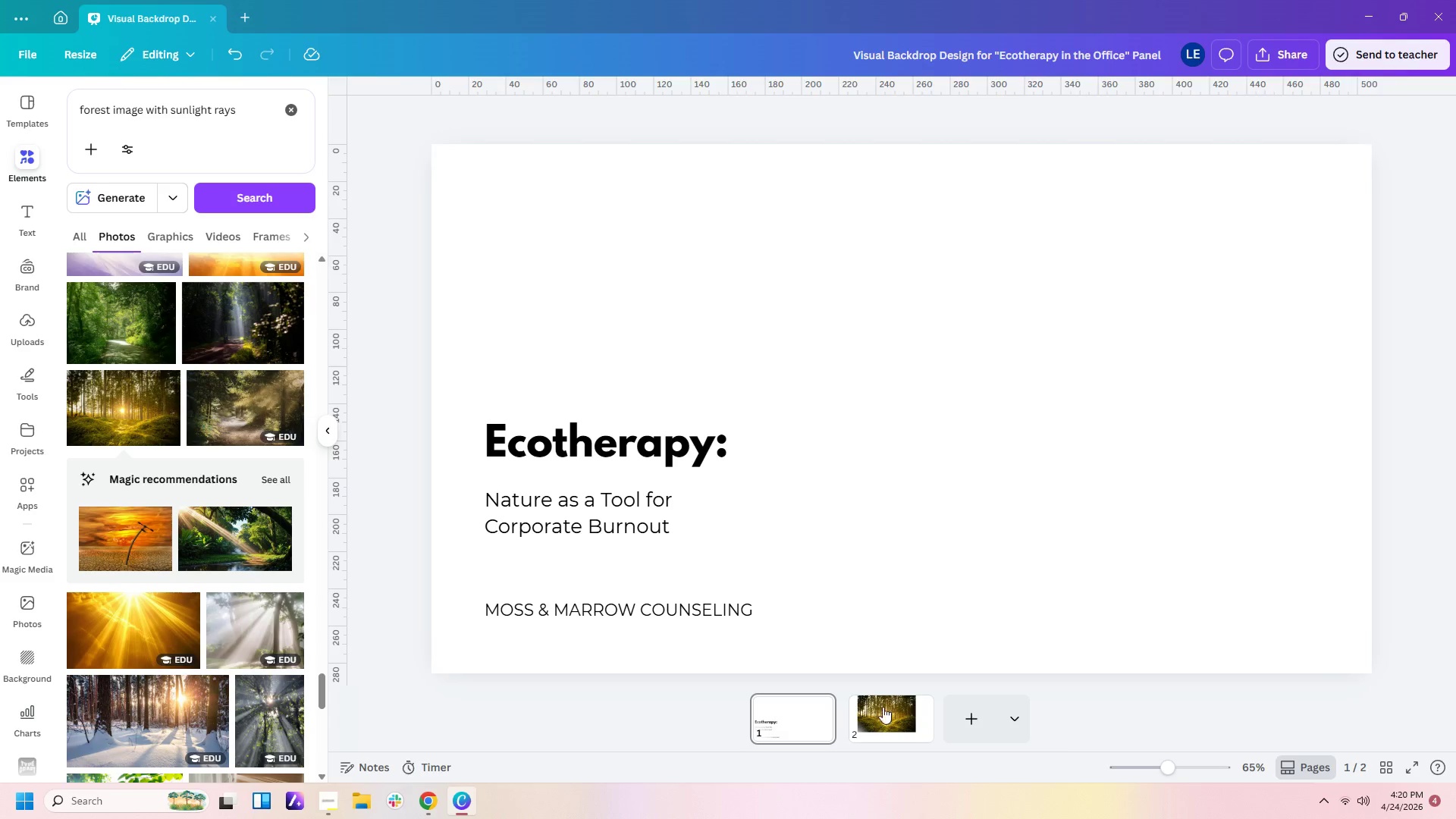 
left_click([883, 711])
 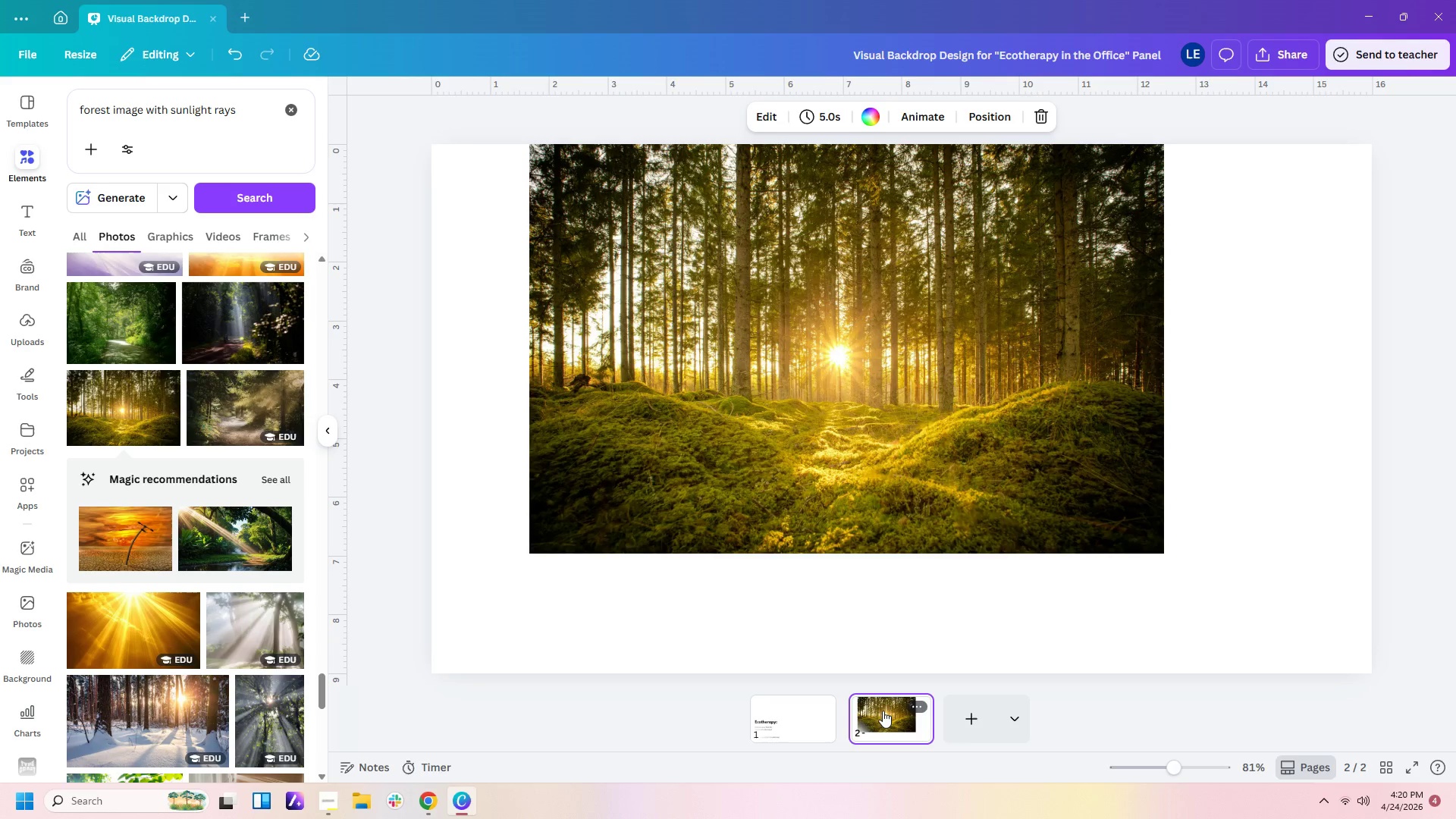 
left_click_drag(start_coordinate=[883, 711], to_coordinate=[755, 735])
 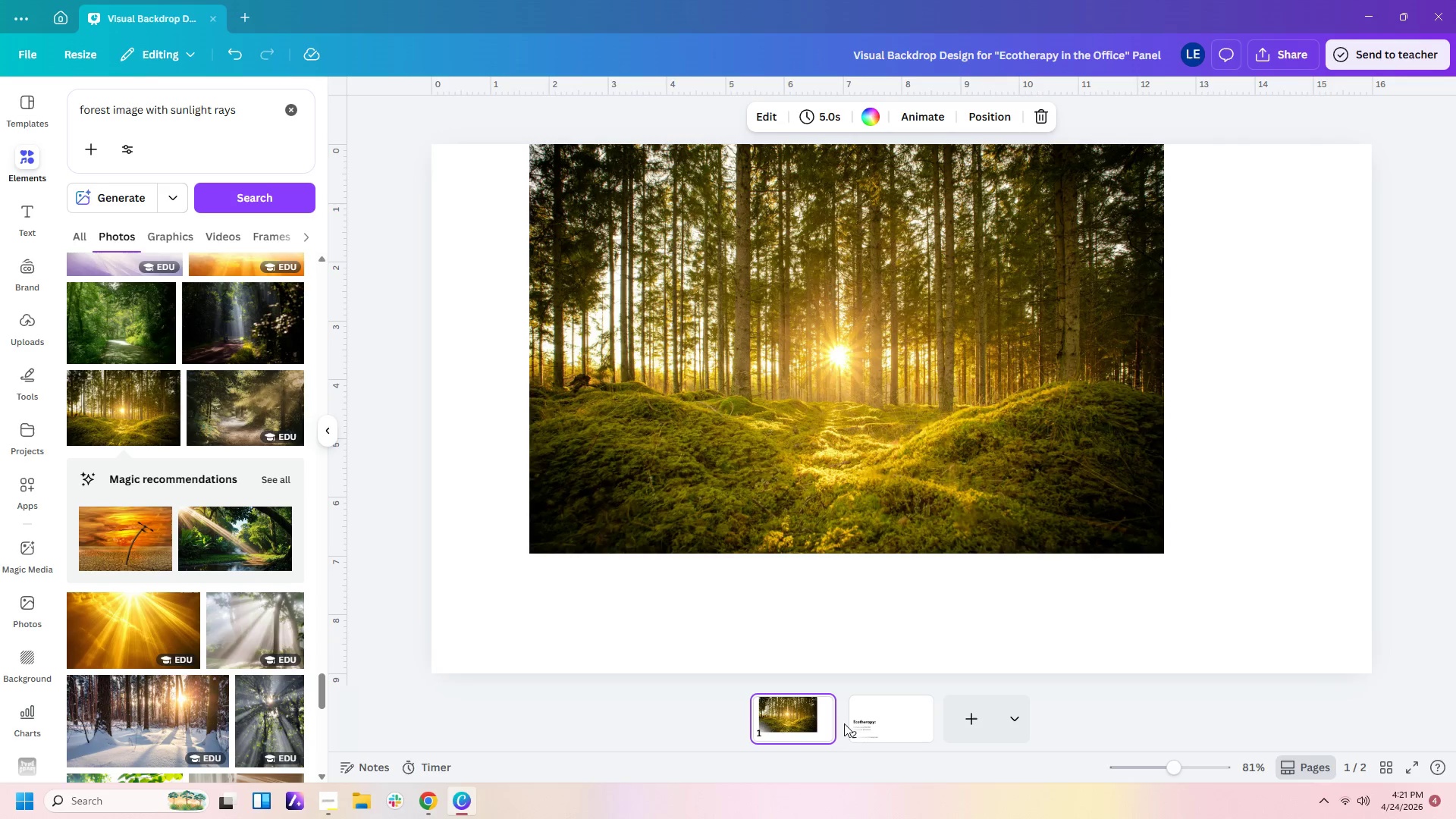 
left_click_drag(start_coordinate=[802, 714], to_coordinate=[901, 717])
 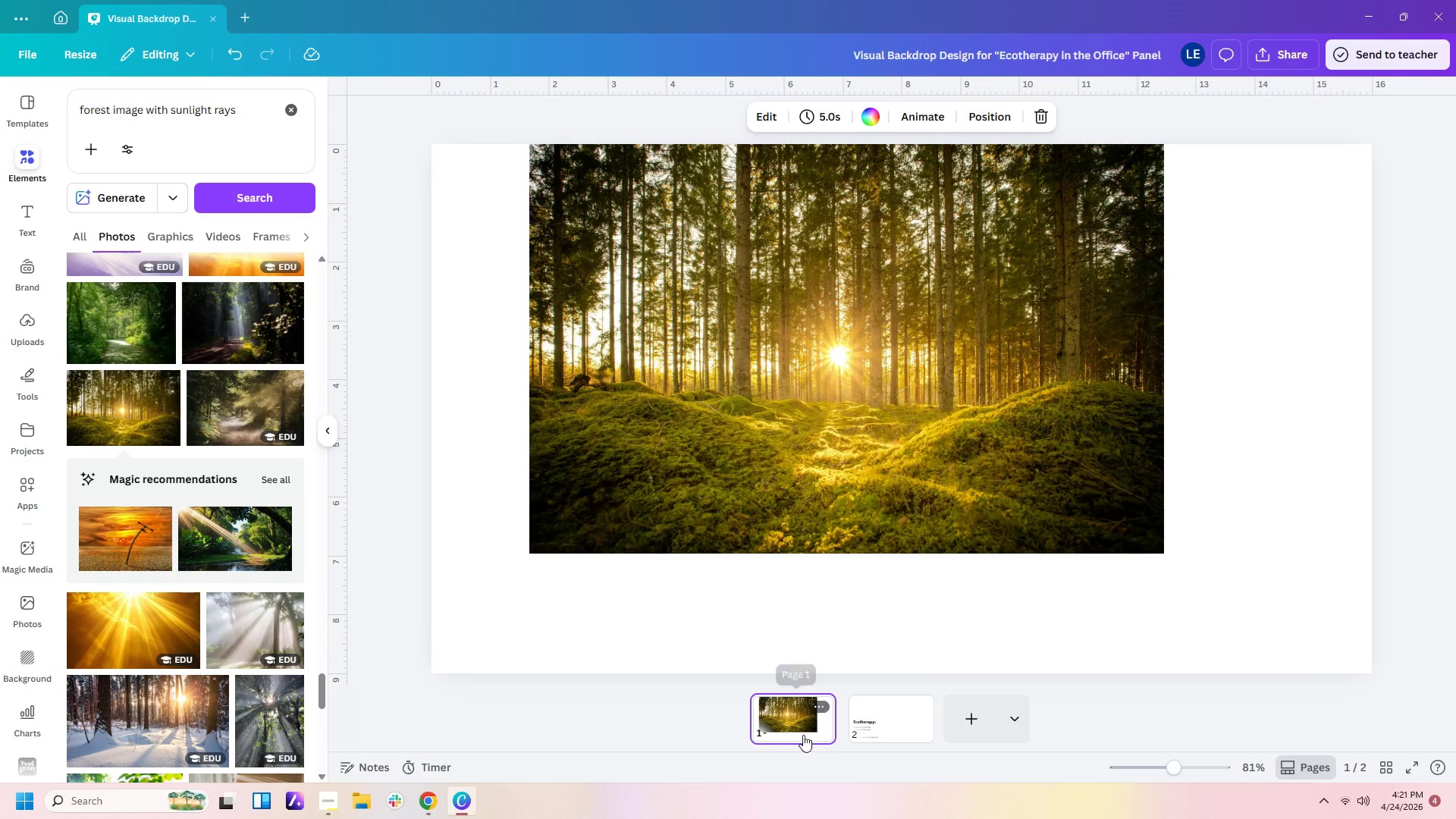 
left_click_drag(start_coordinate=[797, 730], to_coordinate=[940, 739])
 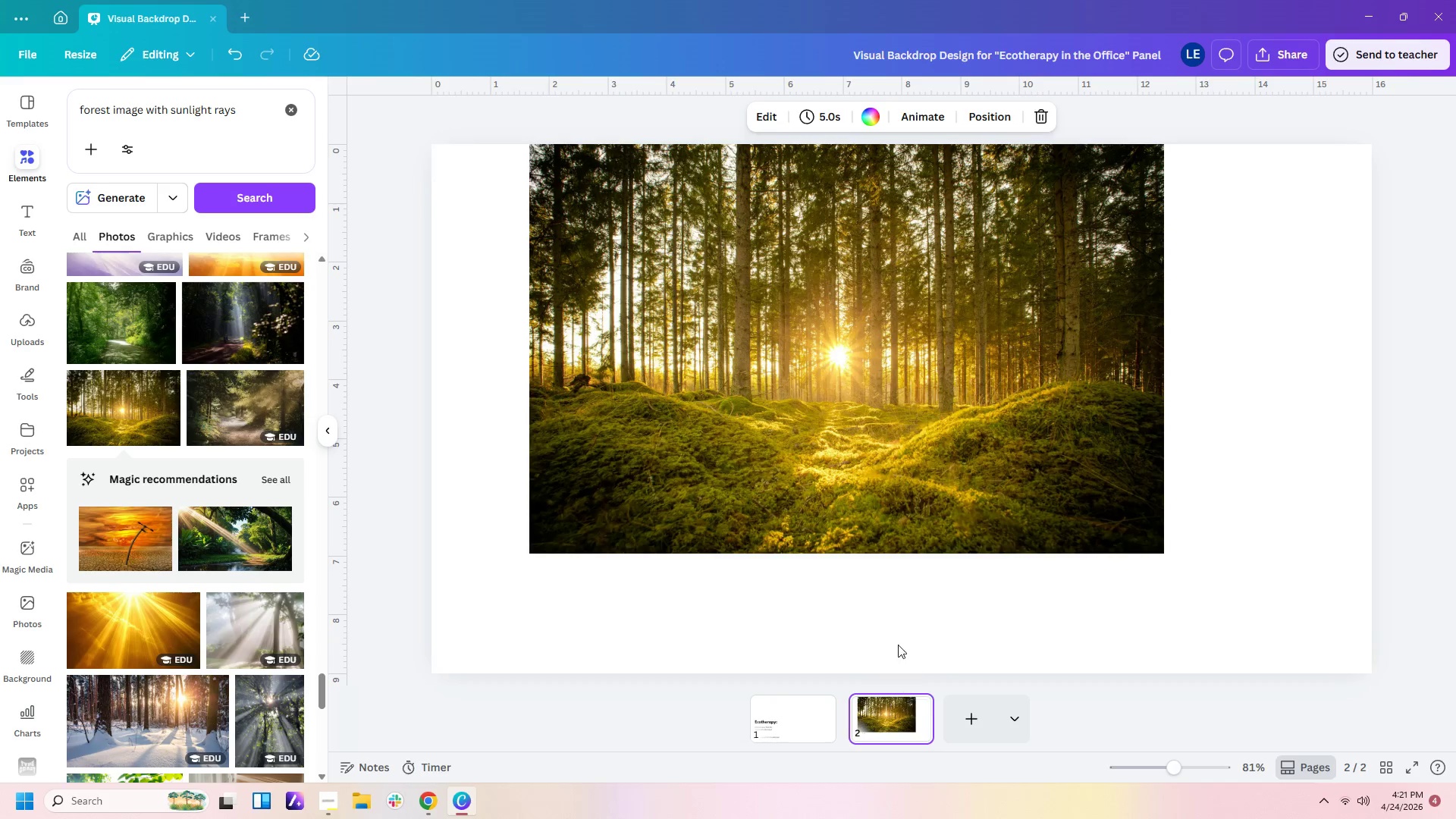 
left_click([905, 532])
 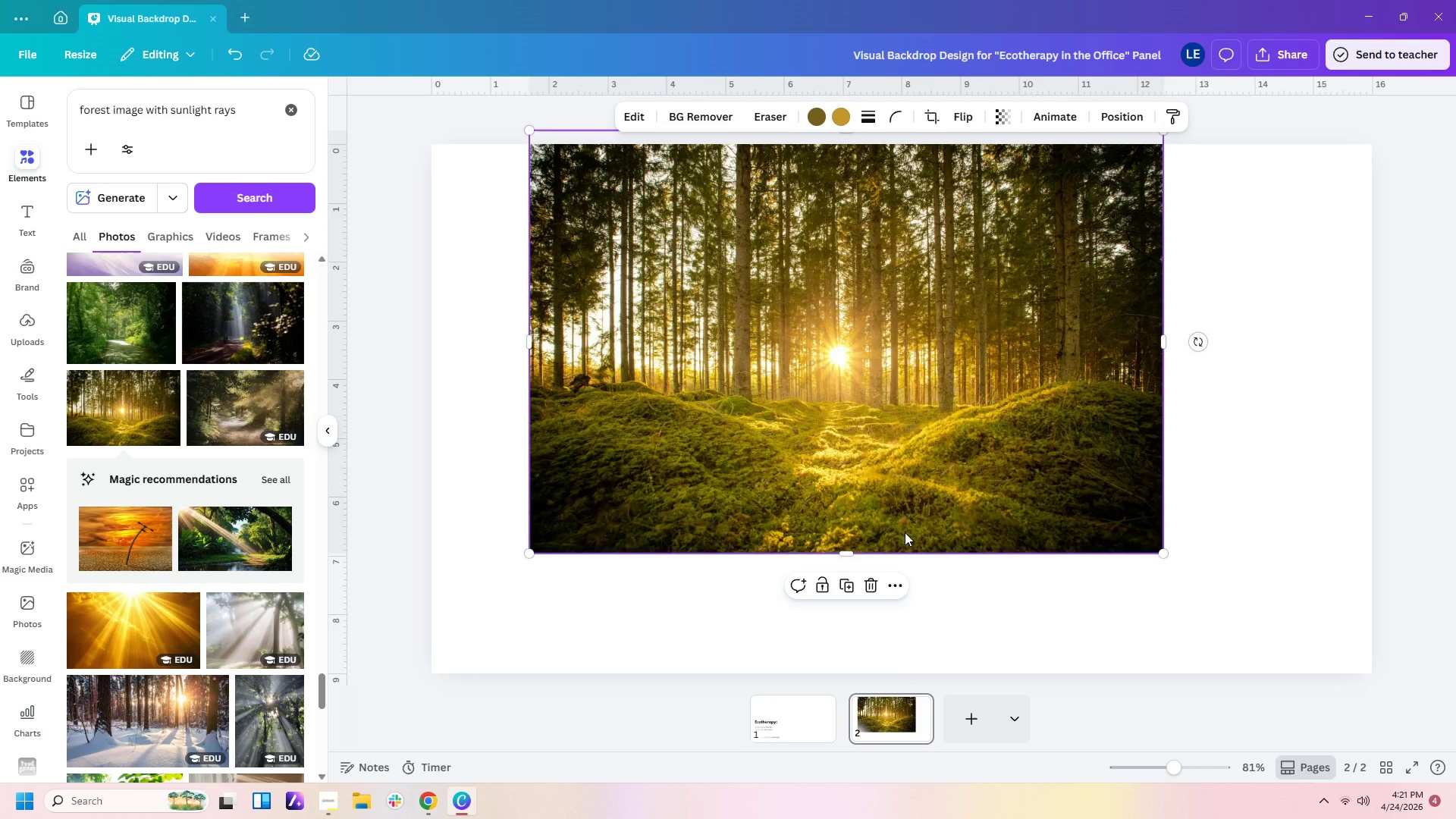 
left_click_drag(start_coordinate=[905, 525], to_coordinate=[797, 729])
 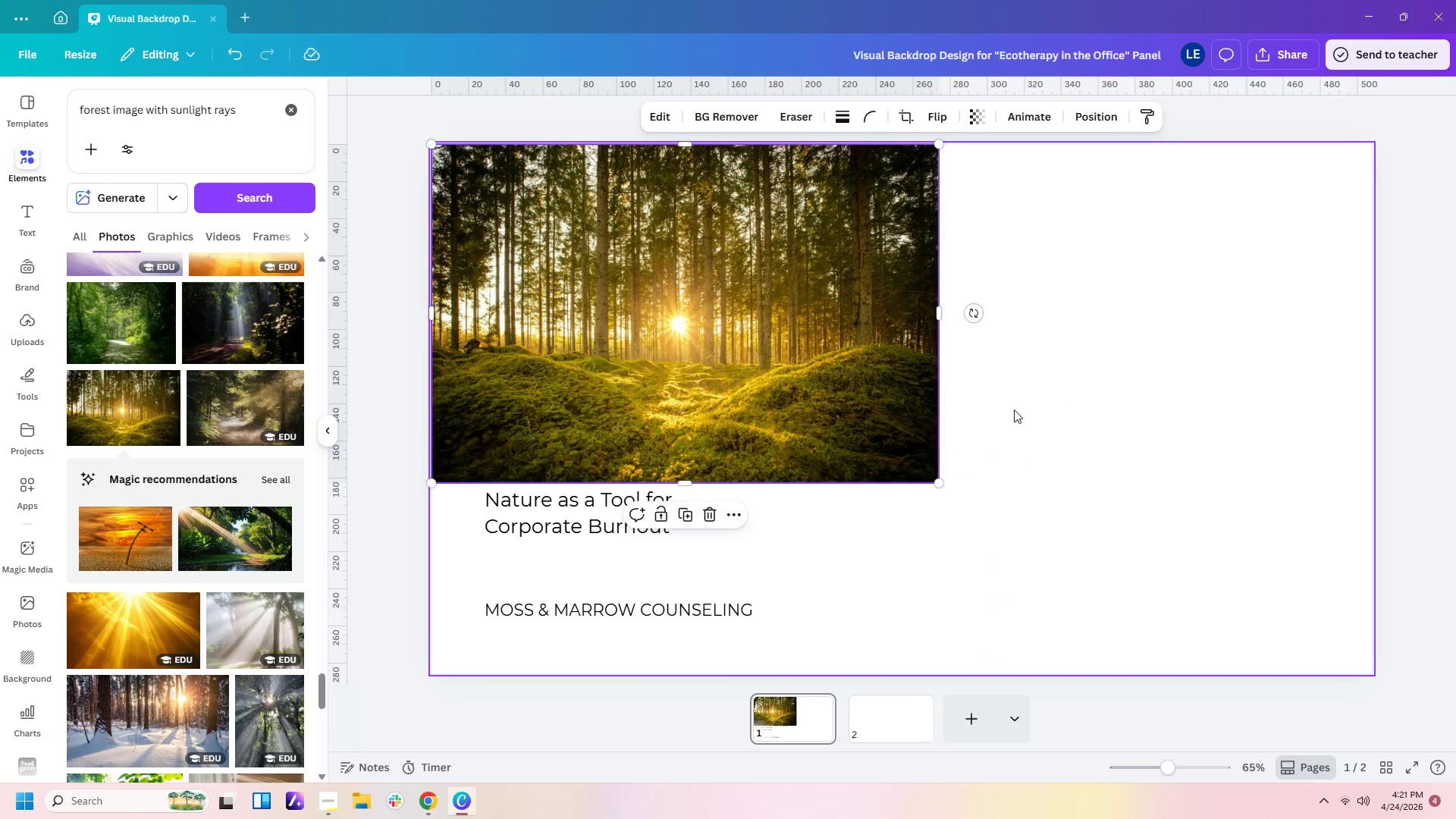 
right_click([984, 357])
 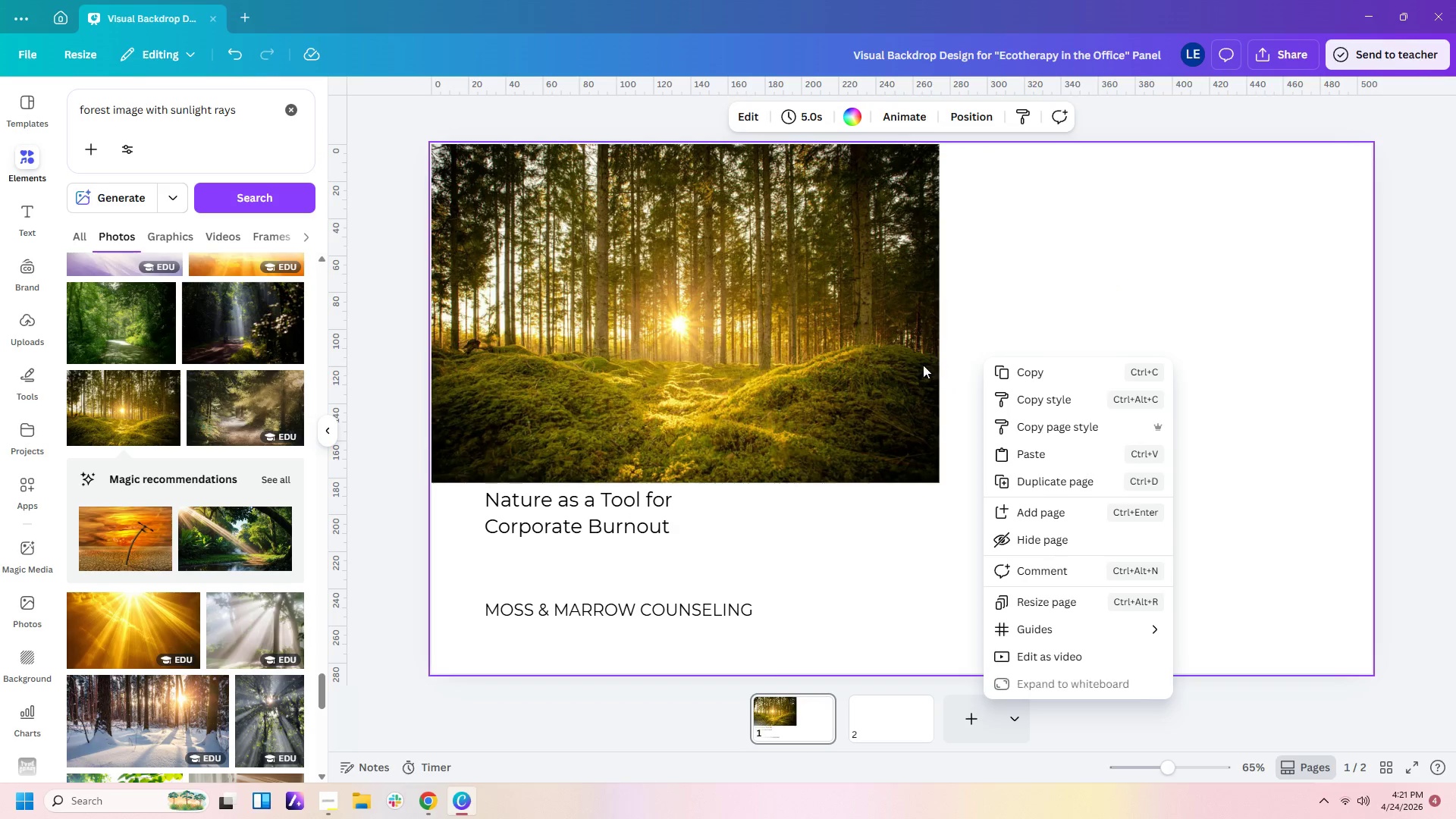 
right_click([915, 366])
 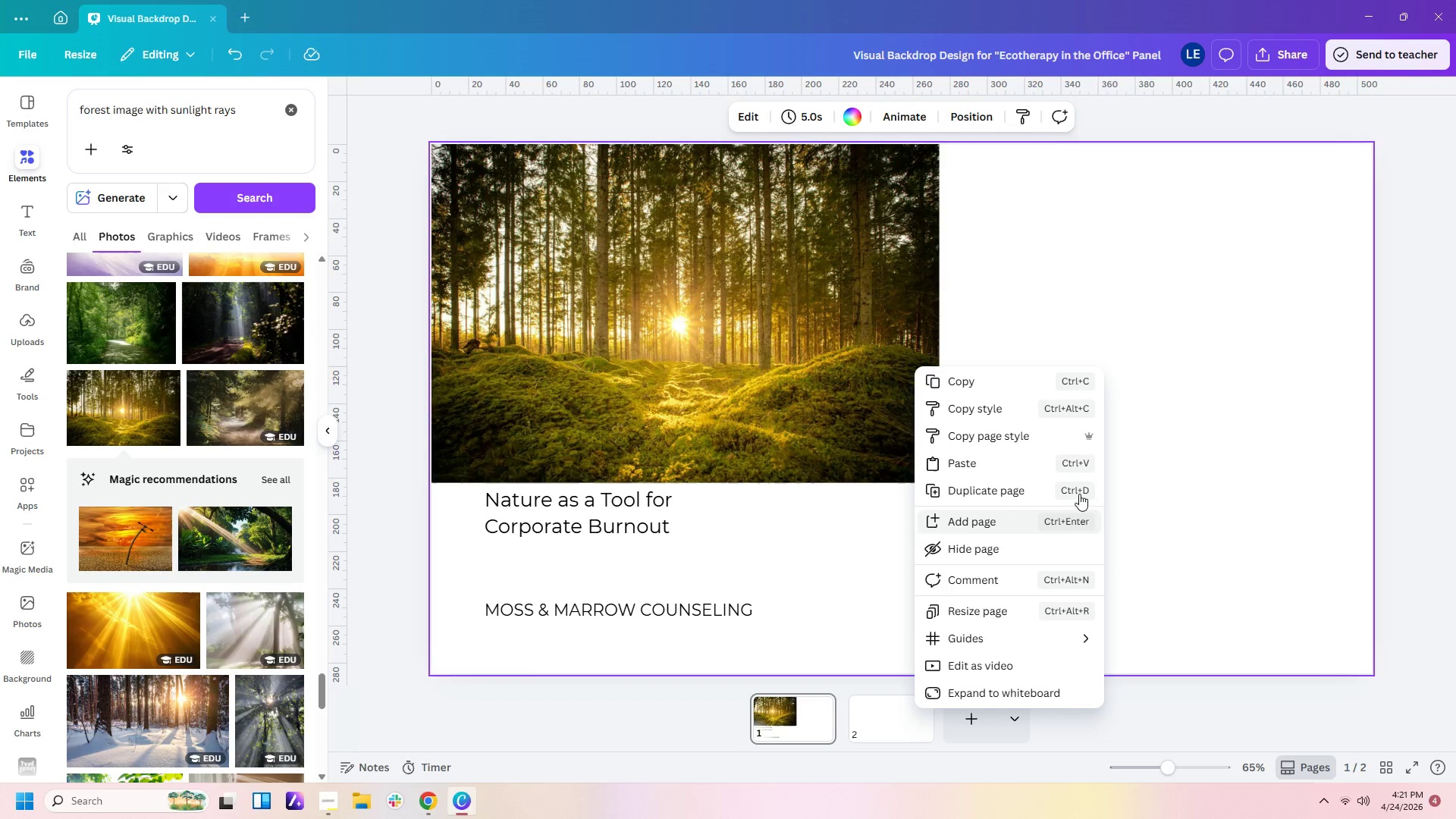 
double_click([871, 428])
 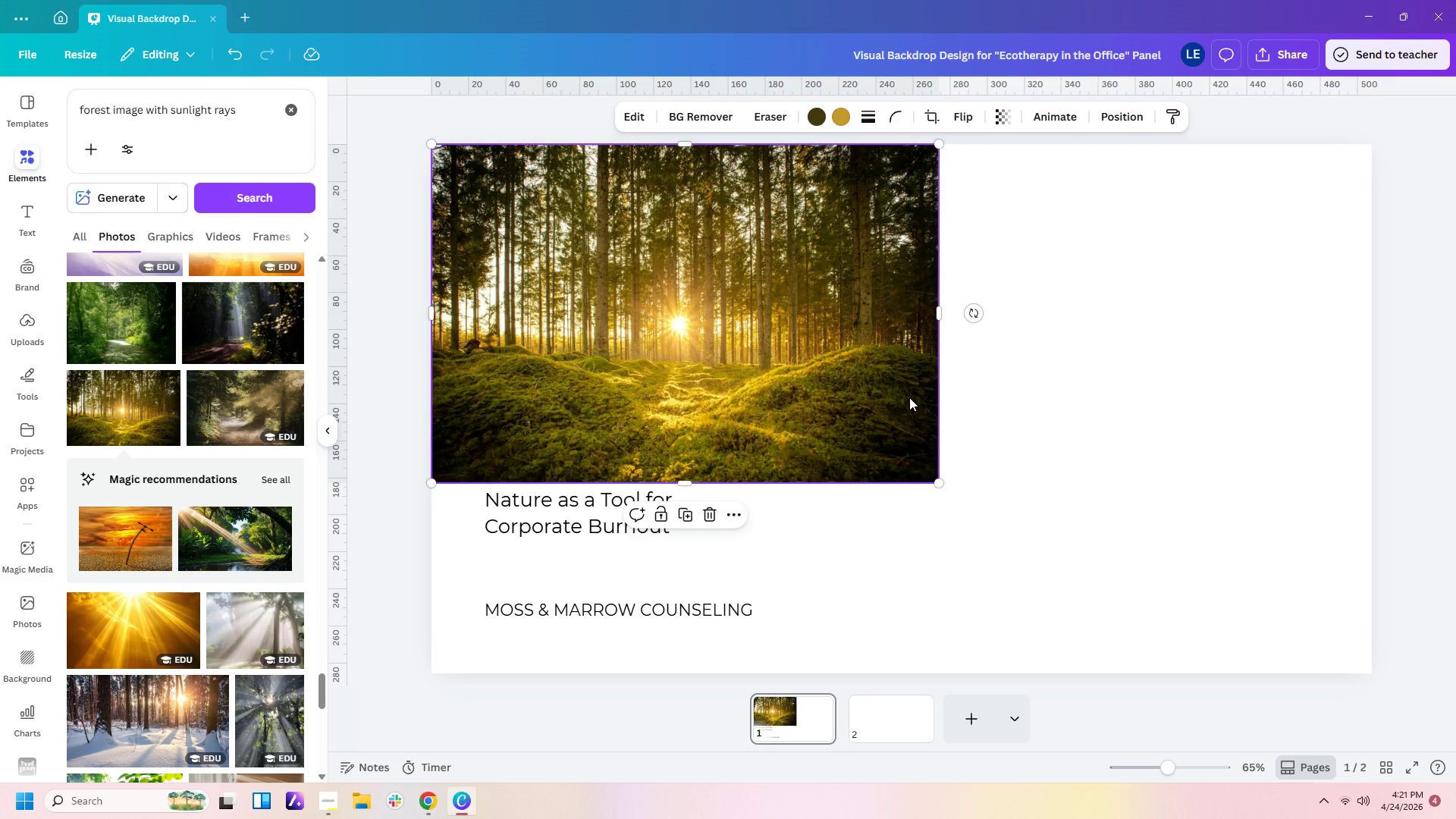 
right_click([909, 397])
 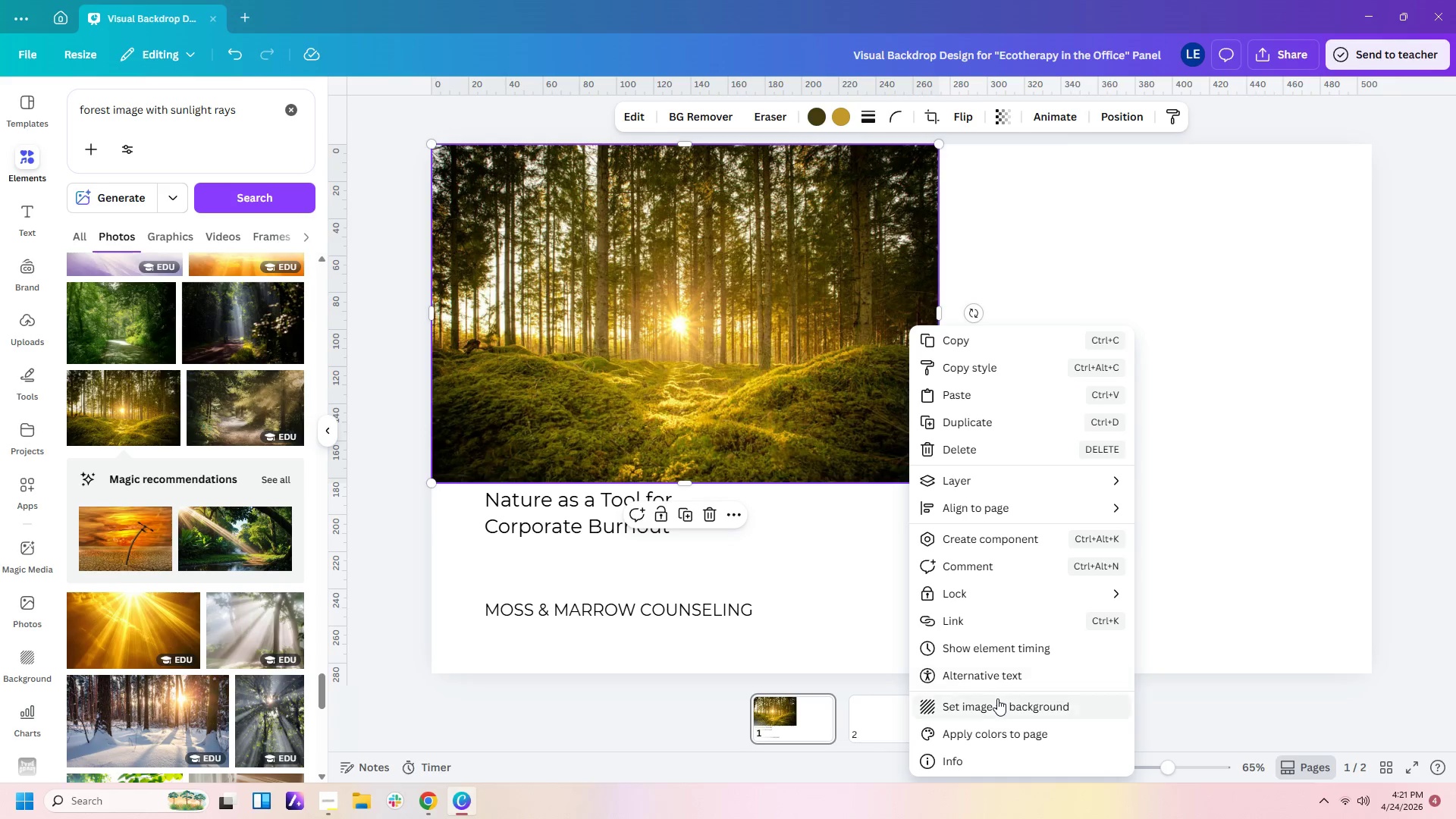 
left_click([1003, 714])
 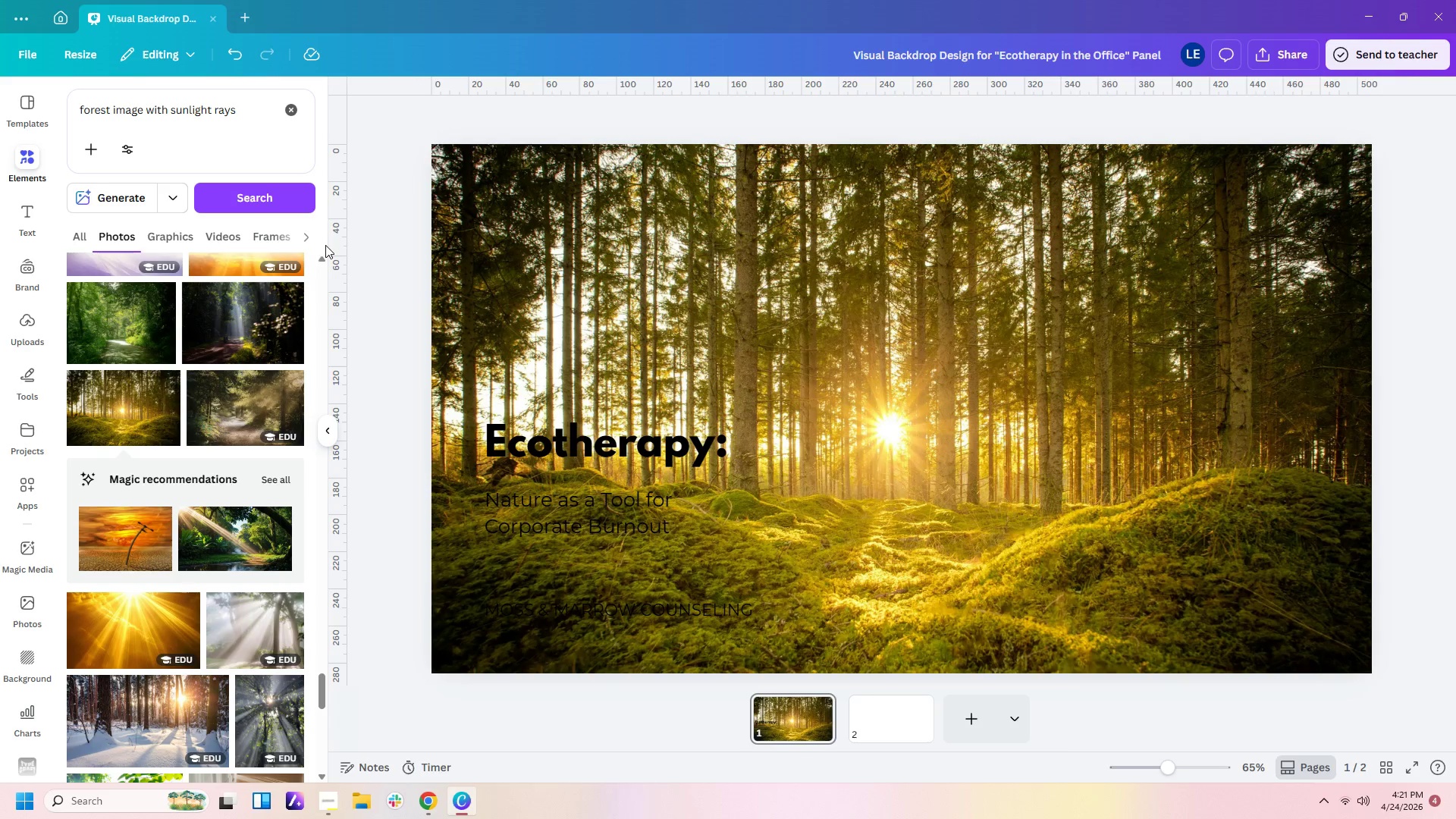 
wait(5.11)
 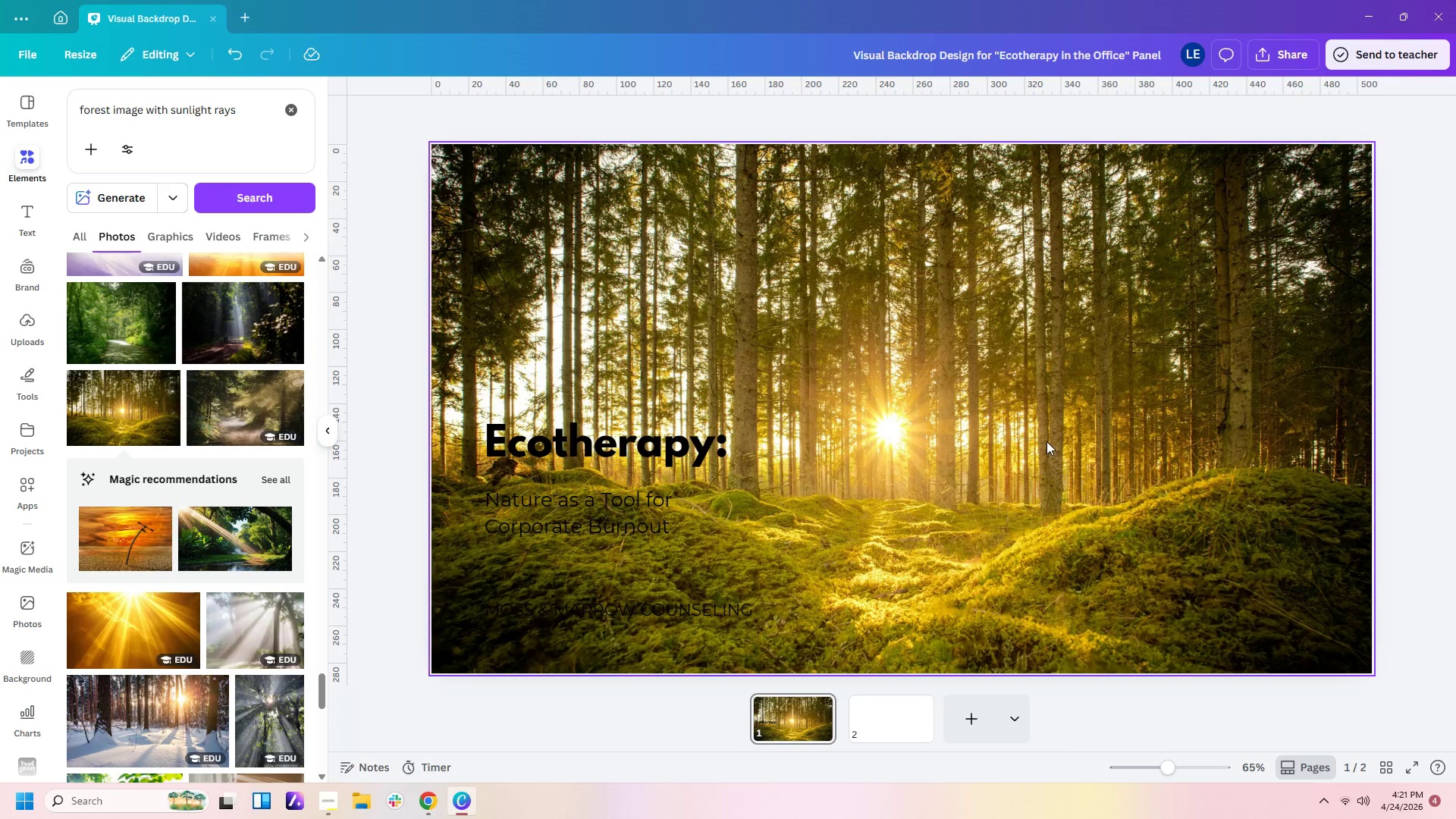 
left_click_drag(start_coordinate=[256, 124], to_coordinate=[70, 129])
 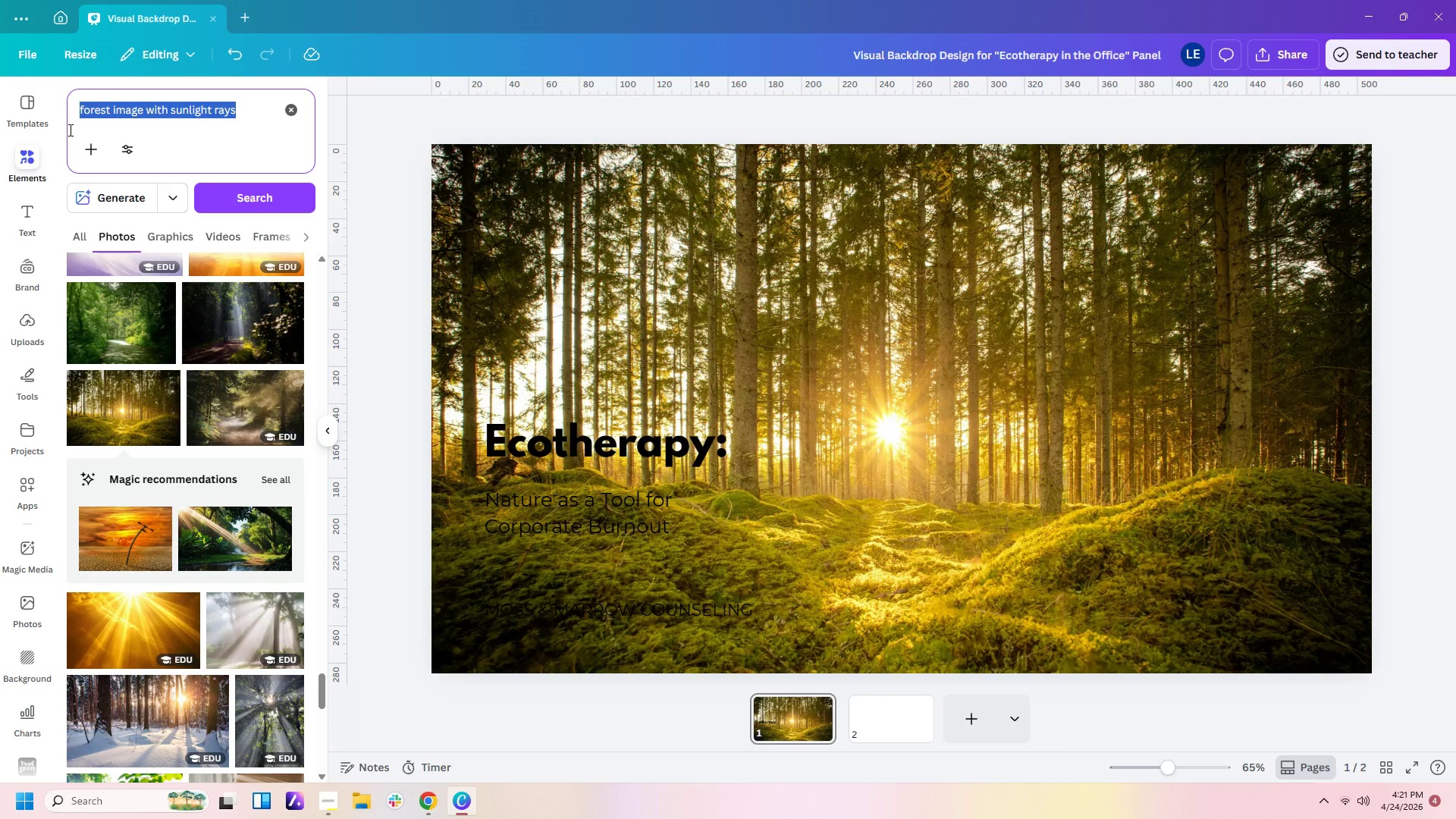 
type(indefinite shapes)
 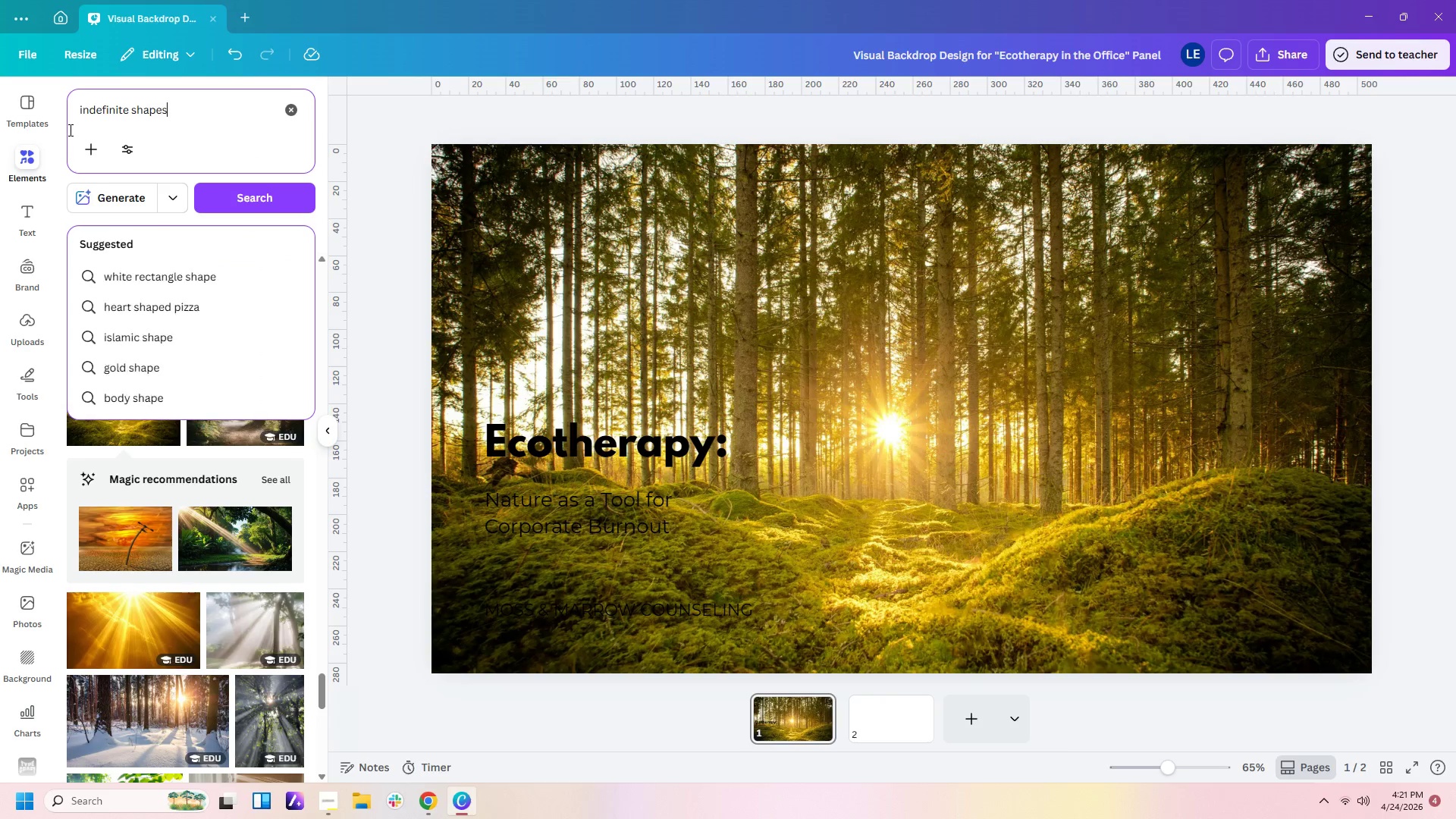 
key(Enter)
 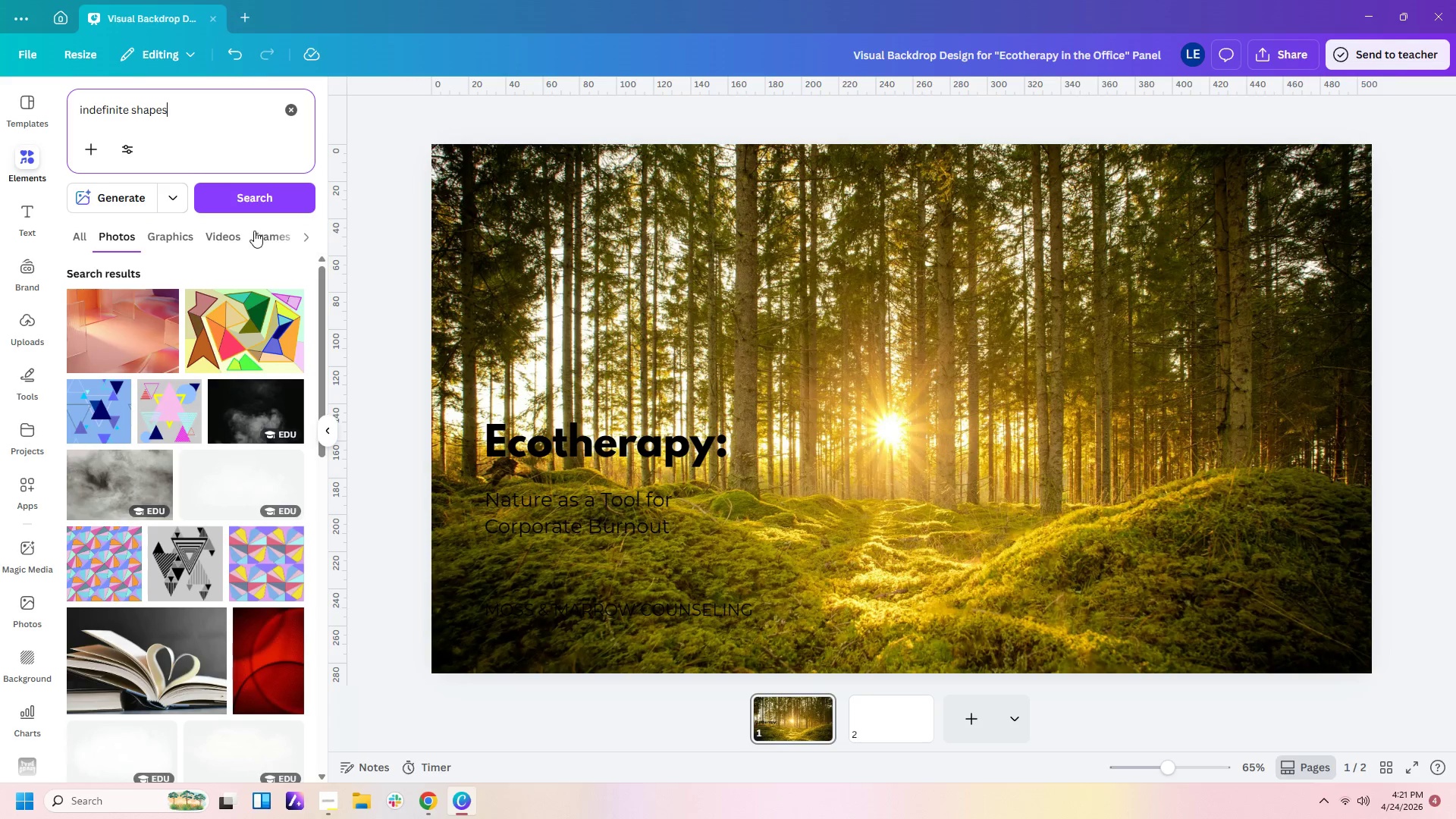 
left_click([178, 232])
 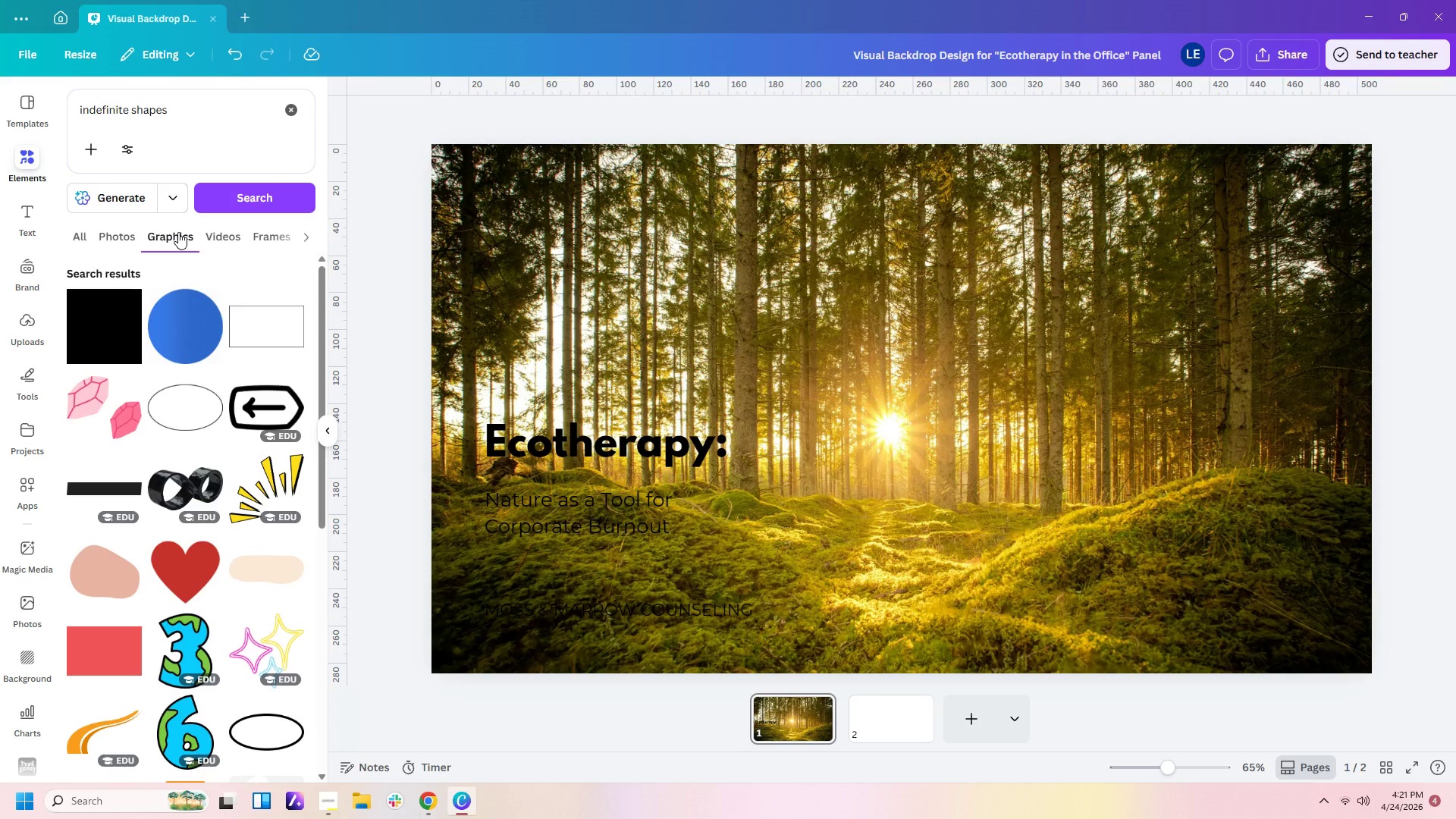 
wait(9.8)
 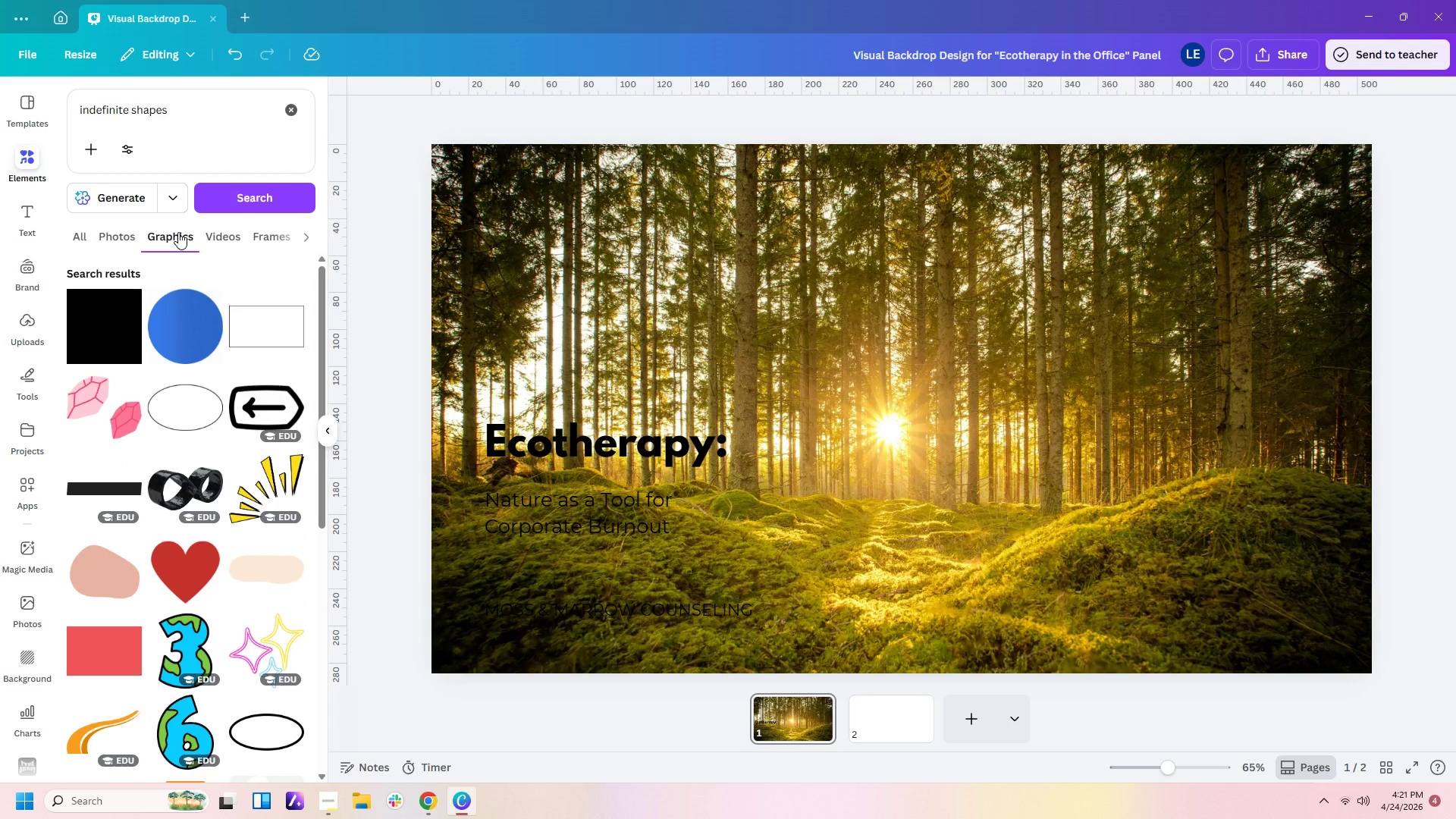 
scroll: coordinate [240, 421], scroll_direction: down, amount: 13.0
 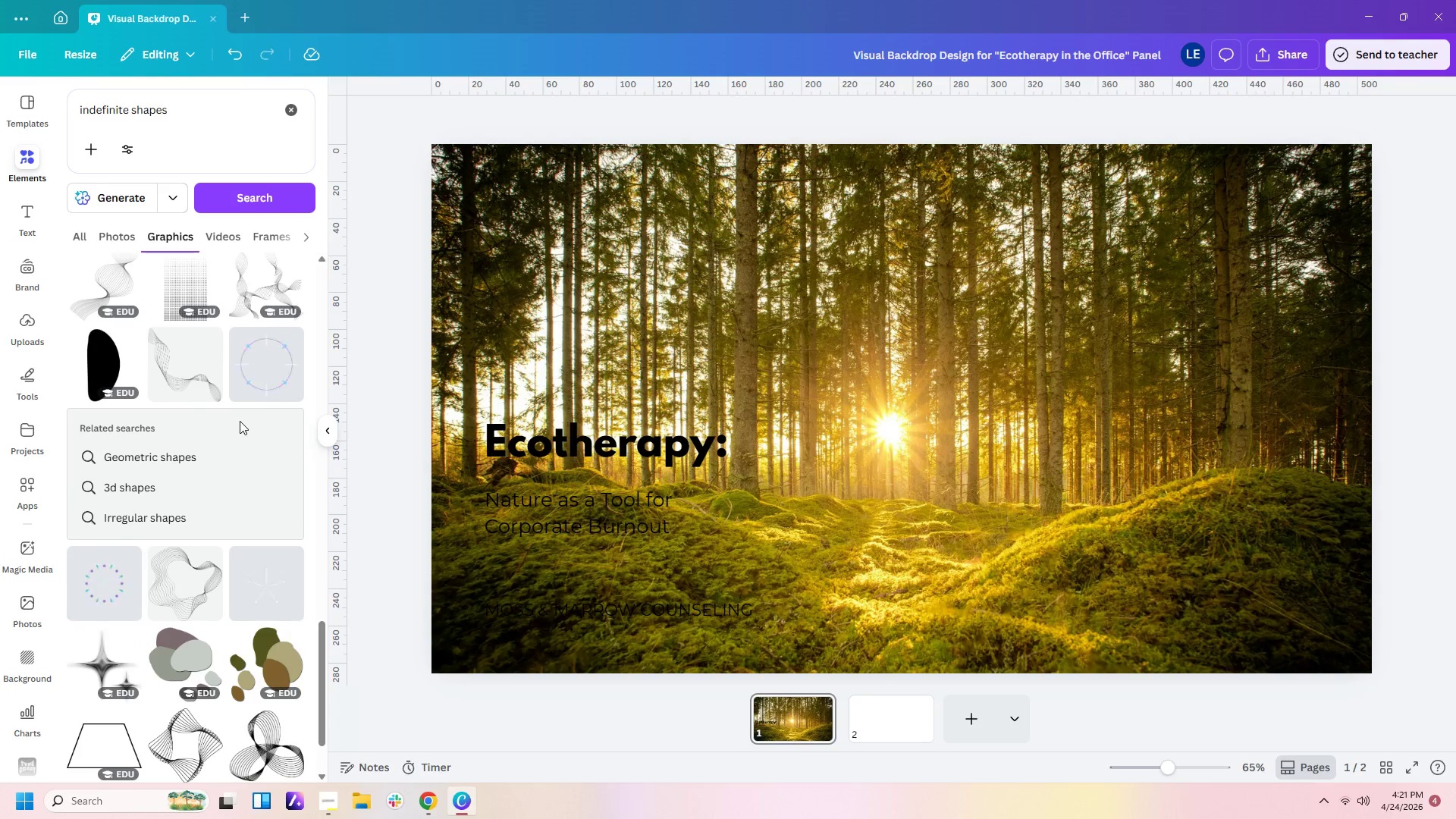 
scroll: coordinate [240, 421], scroll_direction: down, amount: 2.0
 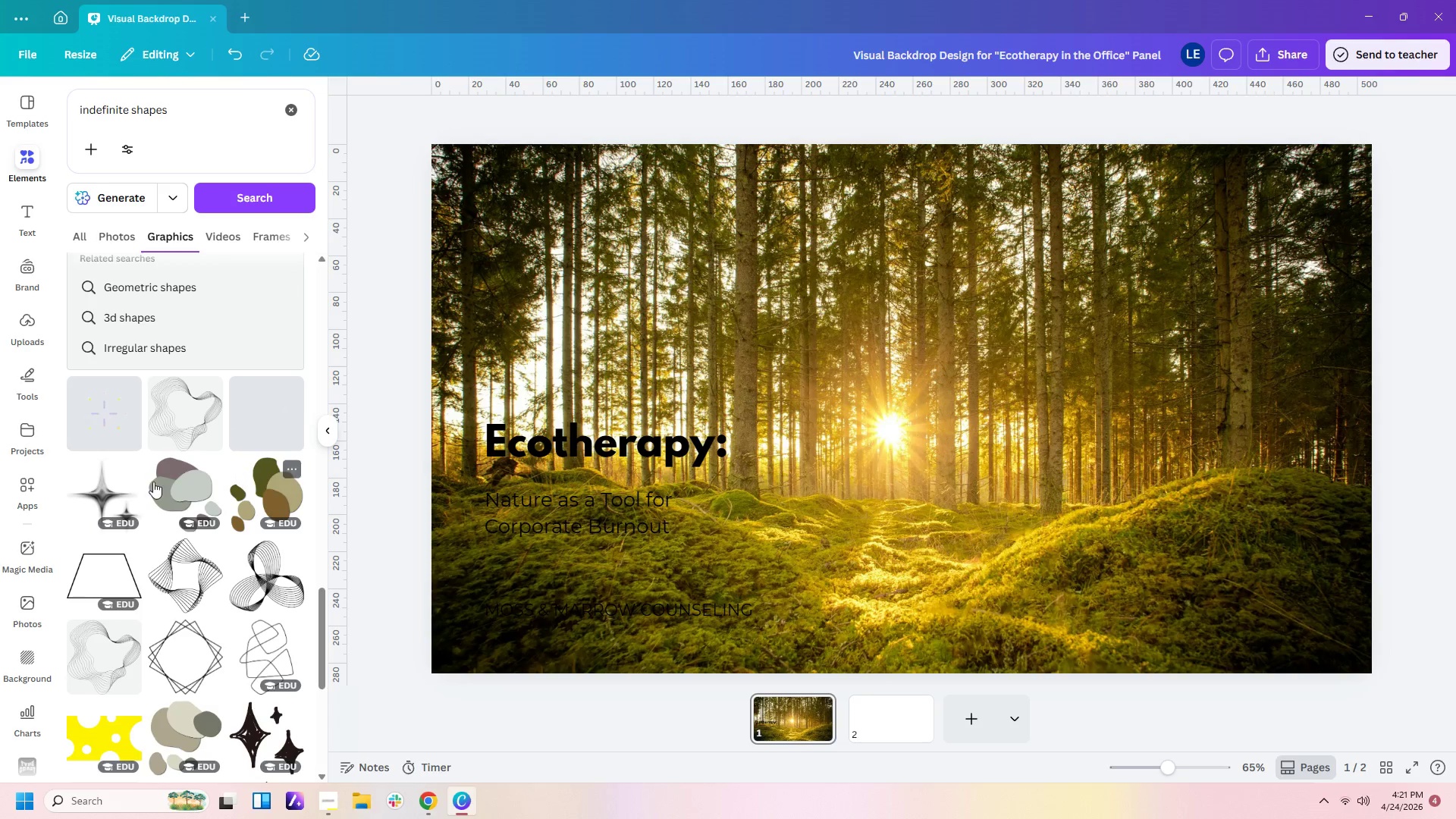 
left_click([184, 479])
 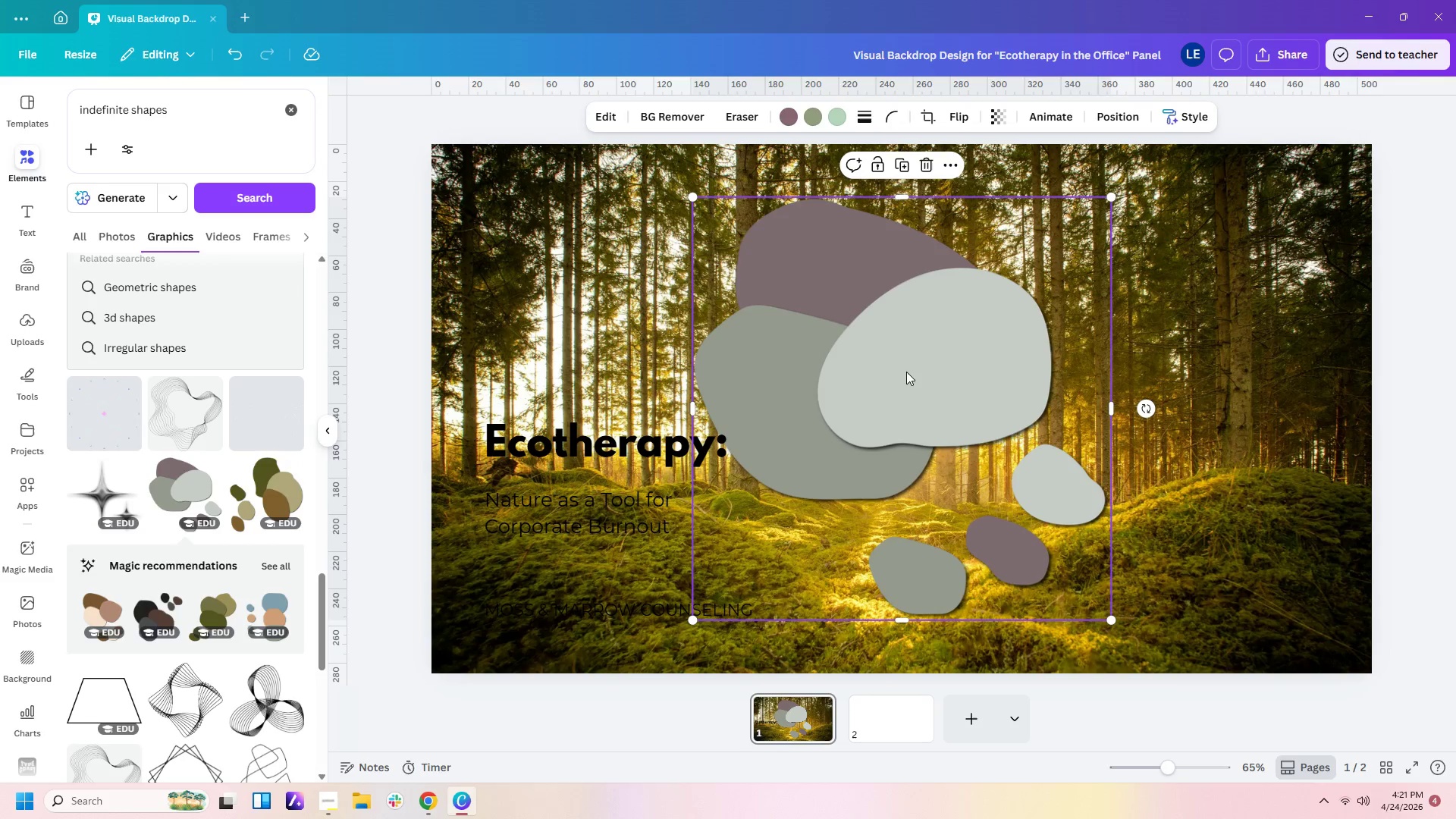 
left_click([907, 371])
 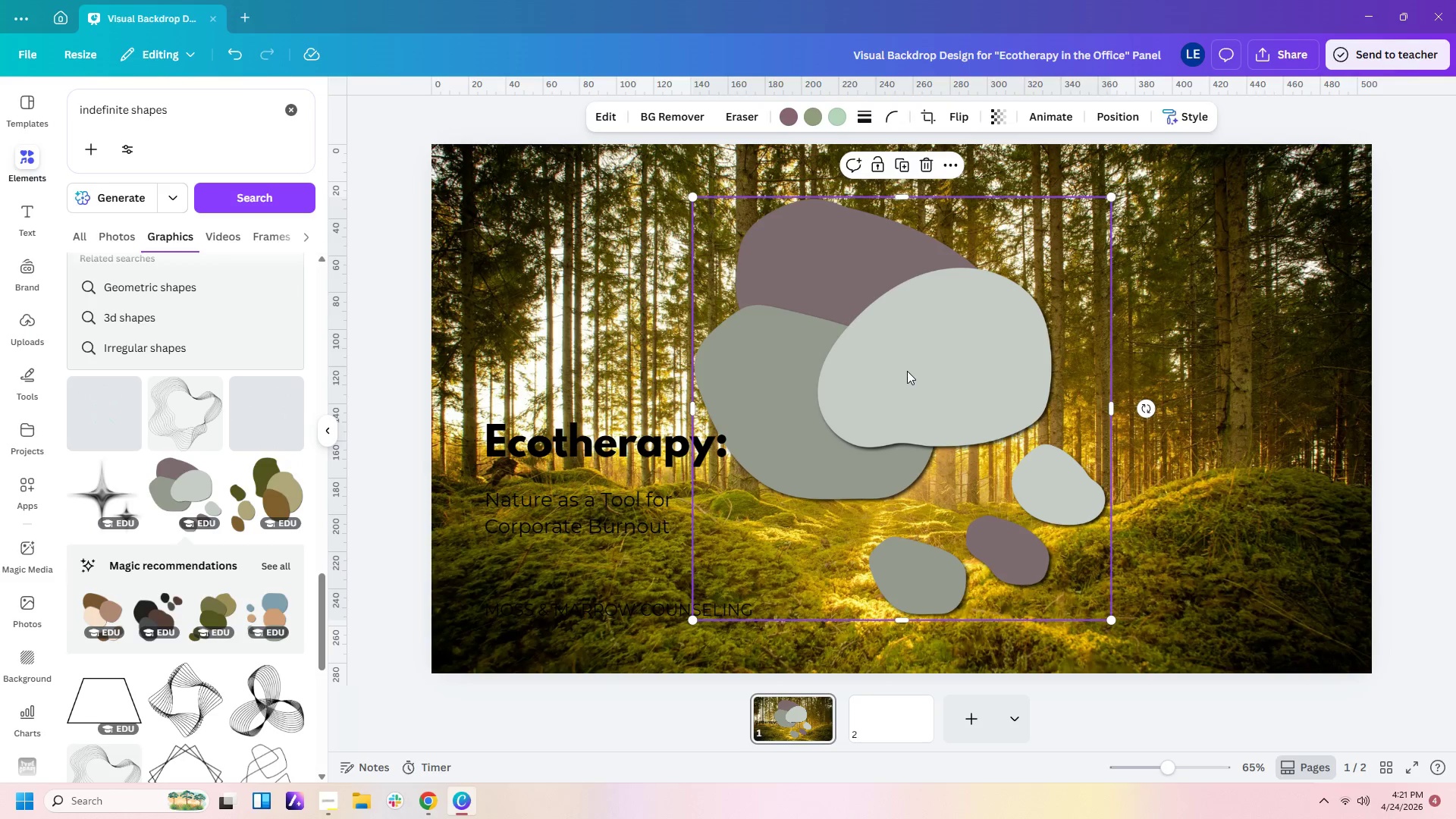 
key(Delete)
 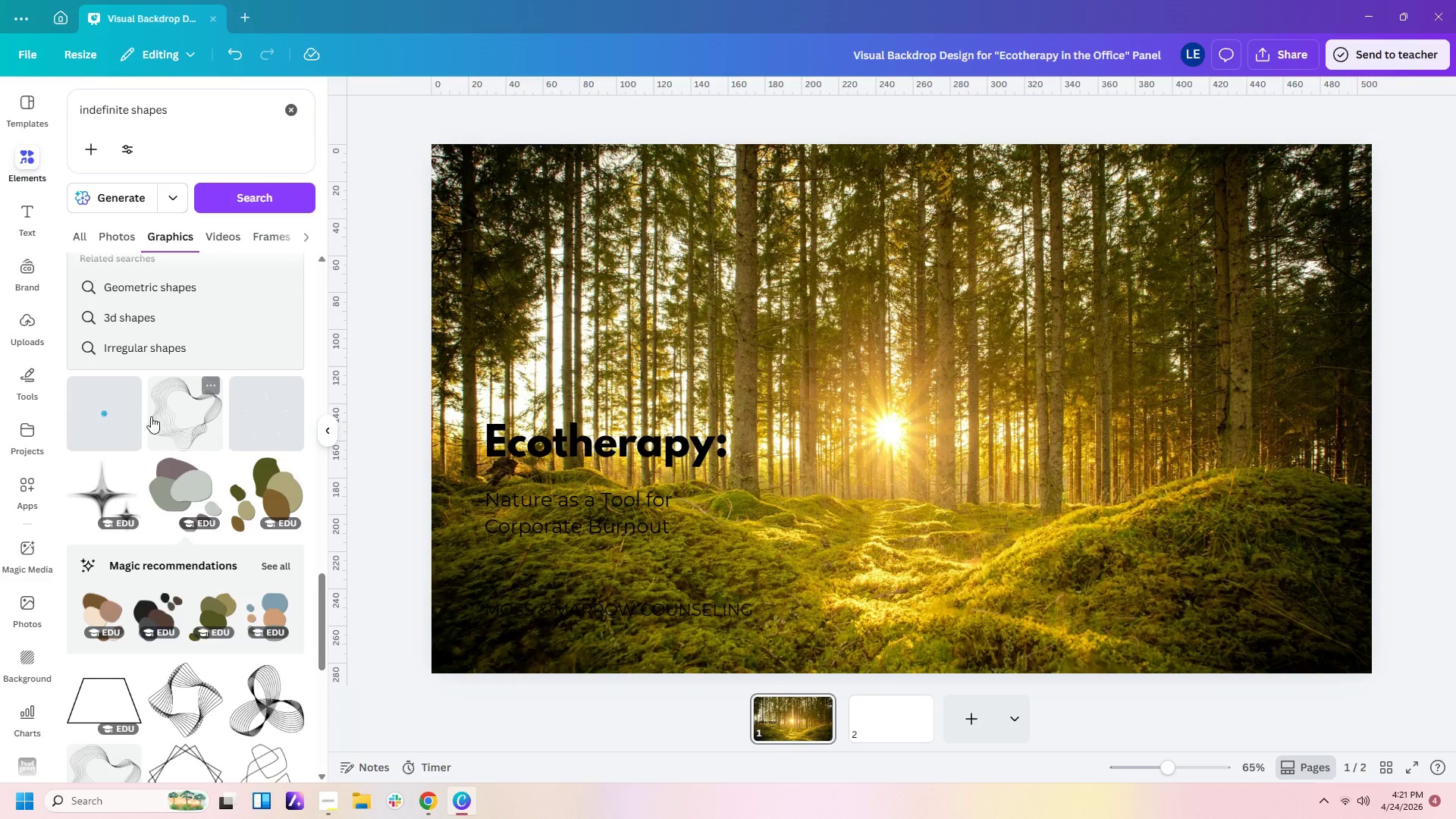 
scroll: coordinate [219, 460], scroll_direction: down, amount: 16.0
 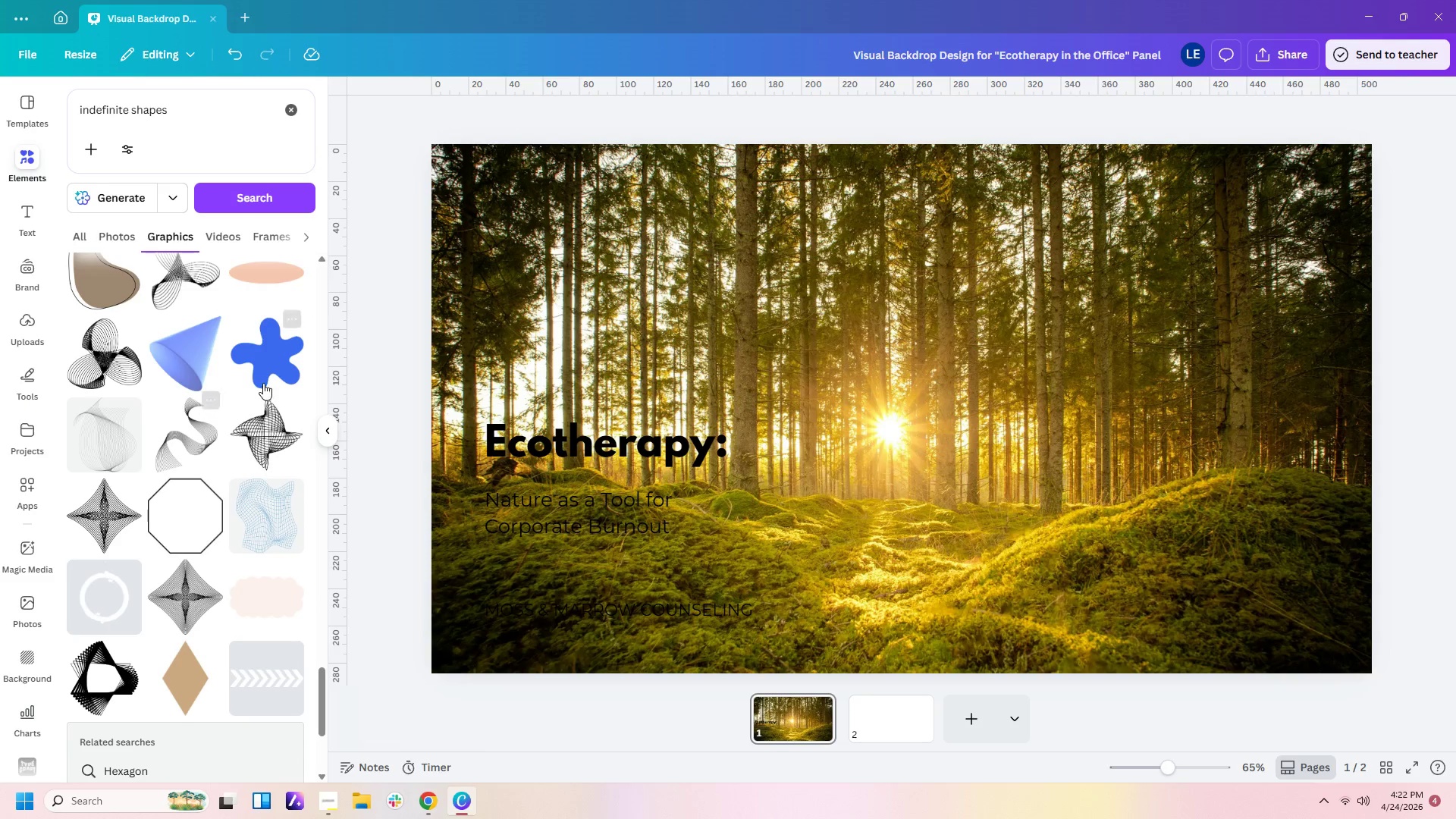 
scroll: coordinate [264, 377], scroll_direction: up, amount: 1.0
 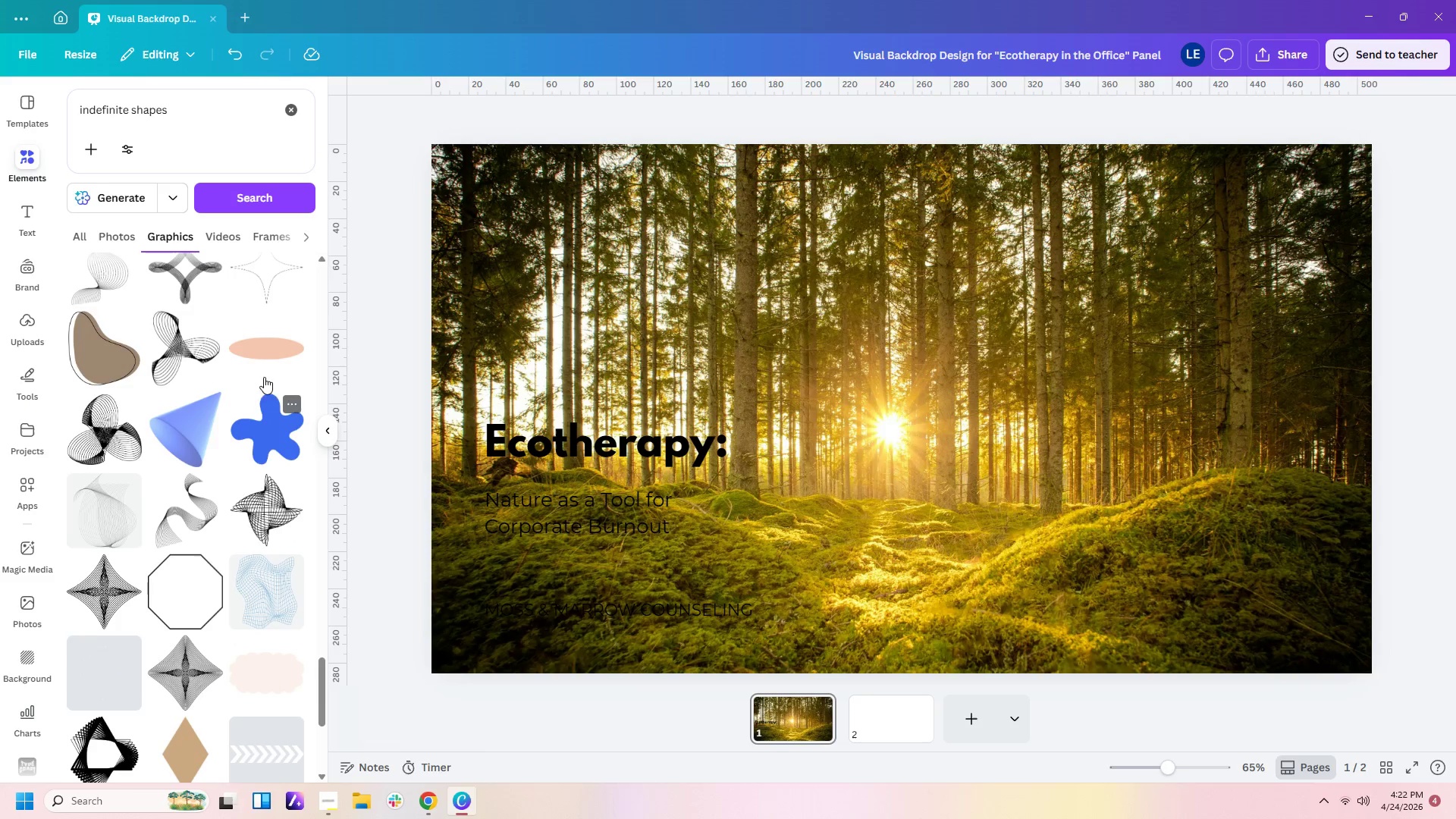 
mouse_move([114, 350])
 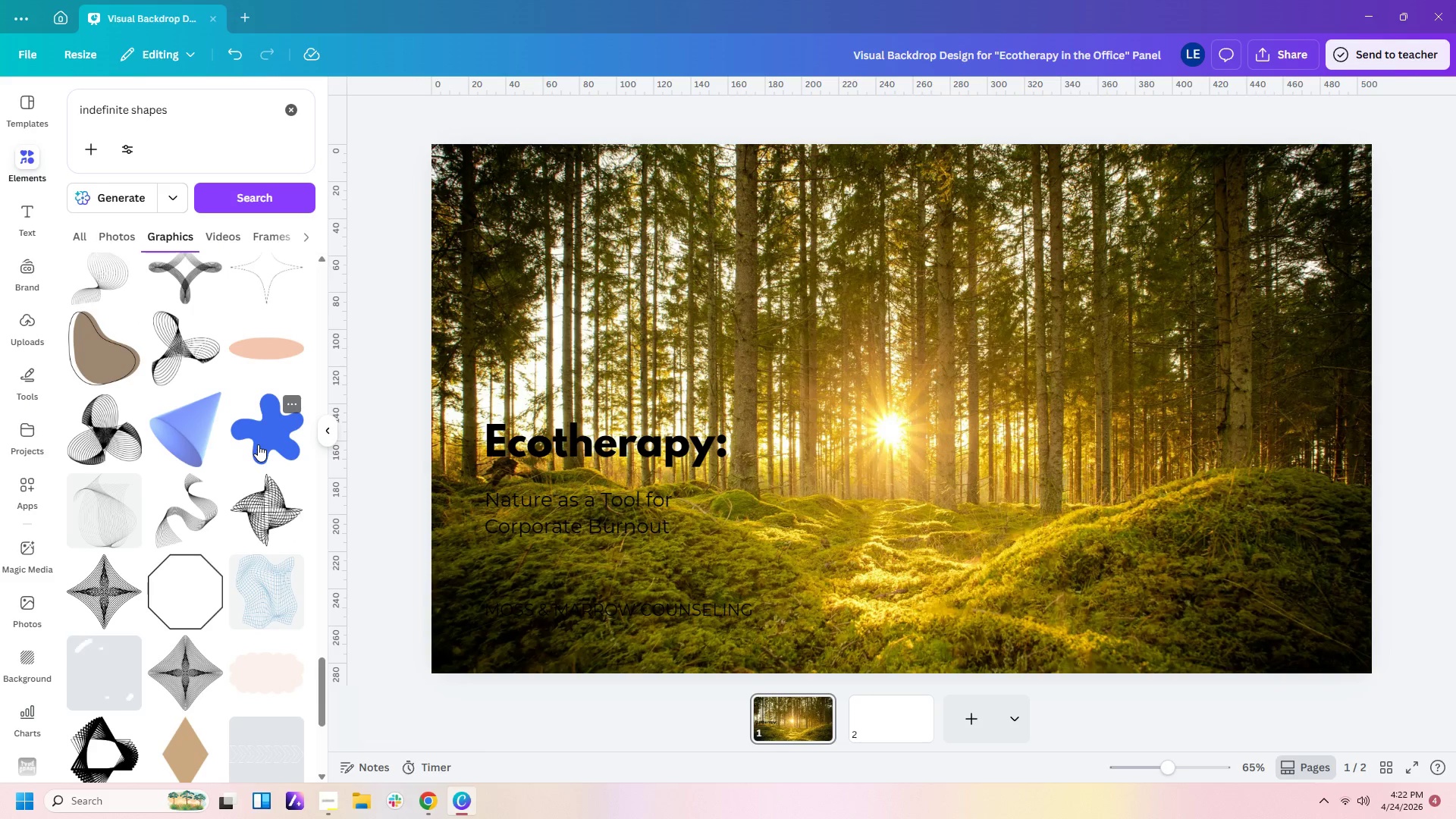 
scroll: coordinate [258, 444], scroll_direction: down, amount: 4.0
 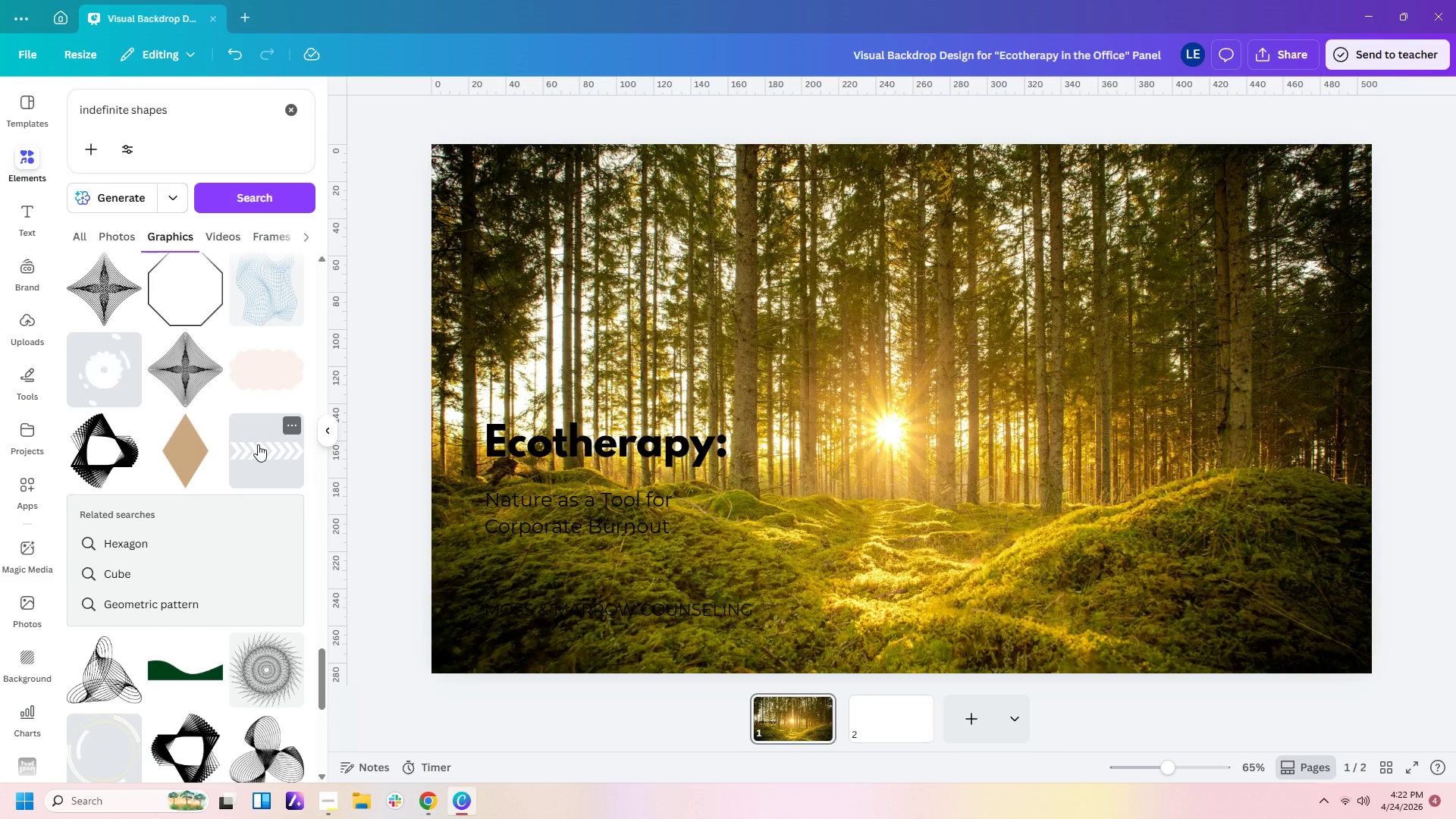 
wait(10.96)
 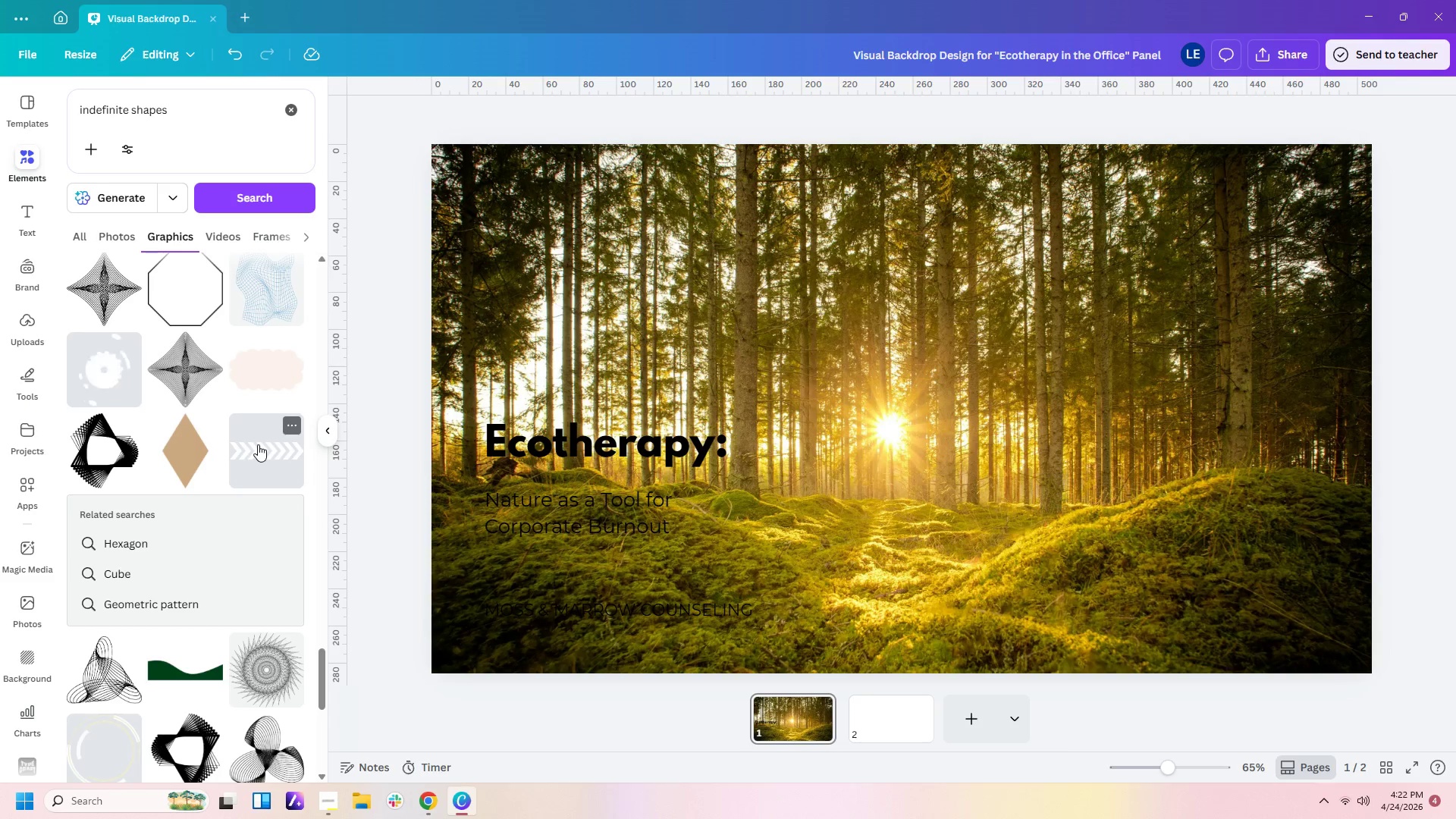 
scroll: coordinate [146, 426], scroll_direction: down, amount: 3.0
 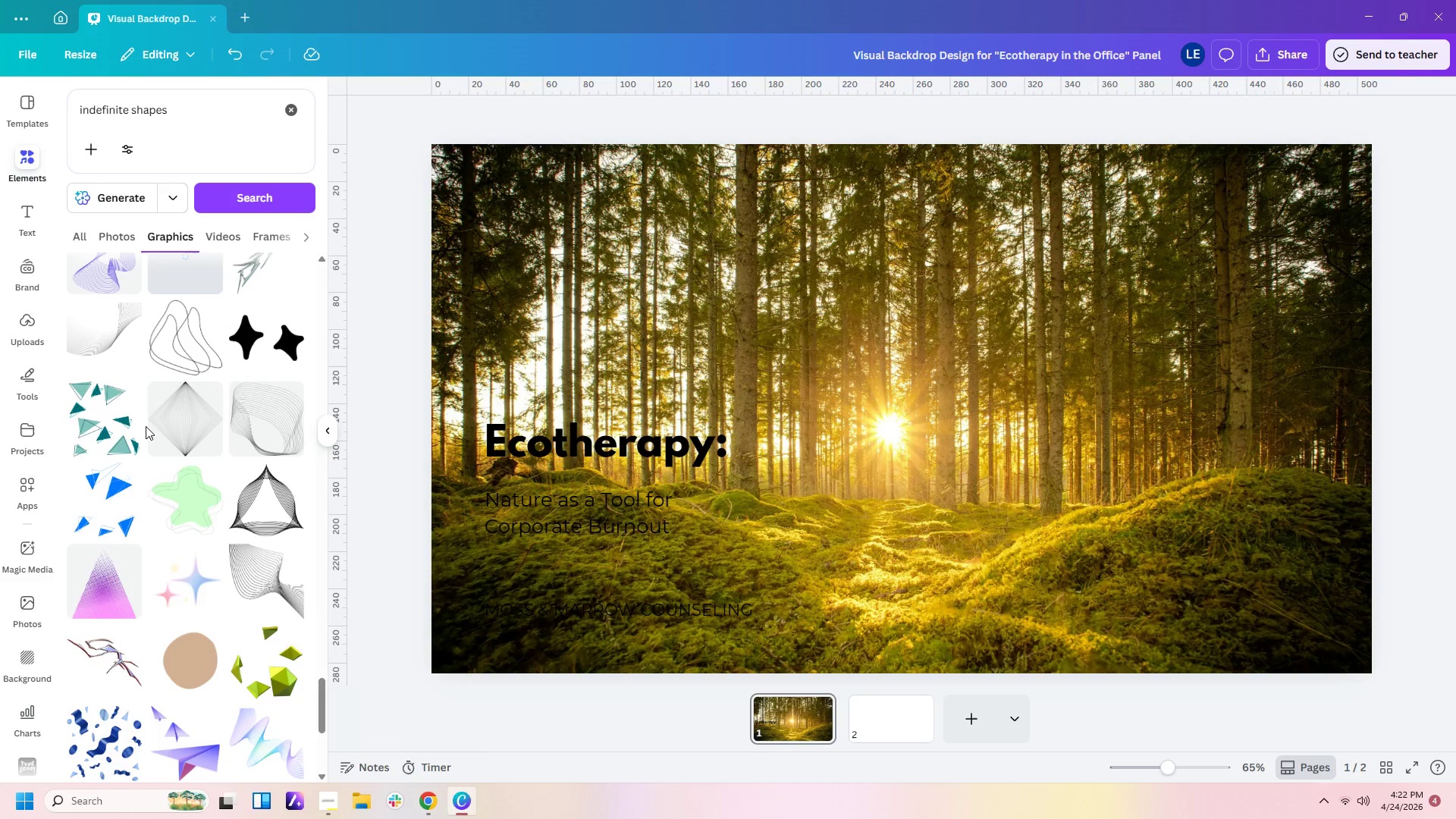 
left_click([192, 499])
 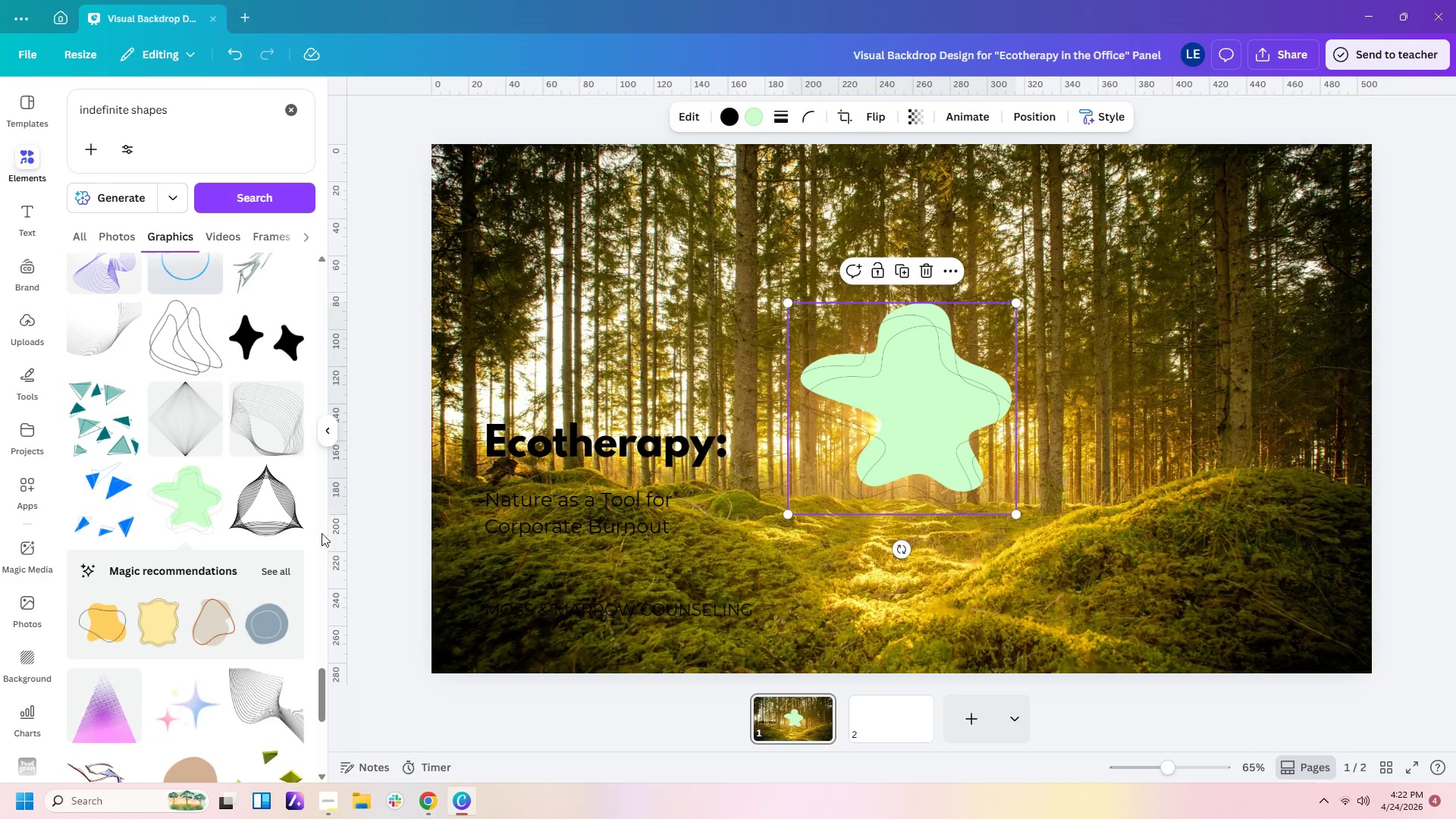 
scroll: coordinate [286, 534], scroll_direction: down, amount: 2.0
 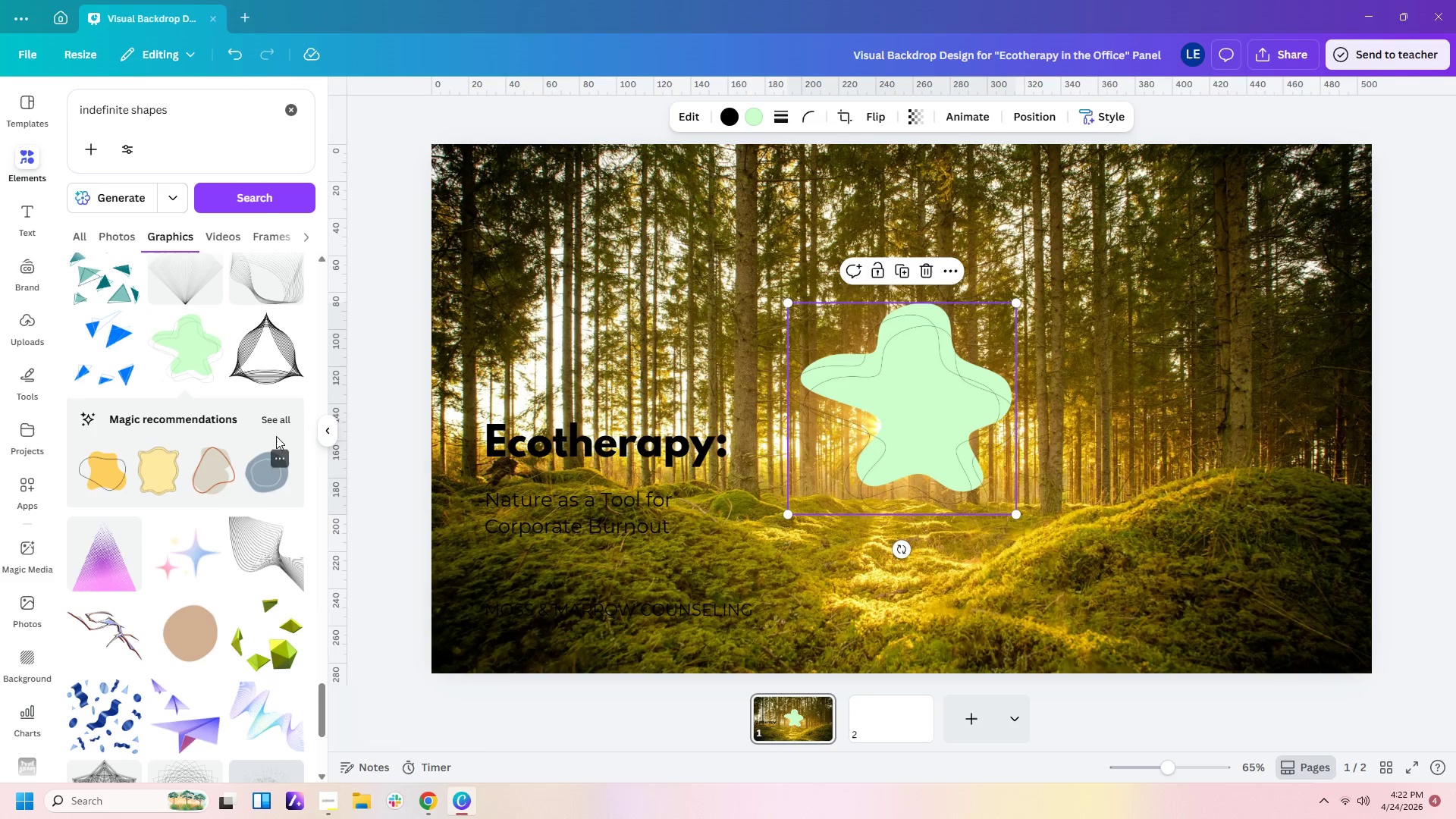 
left_click([279, 417])
 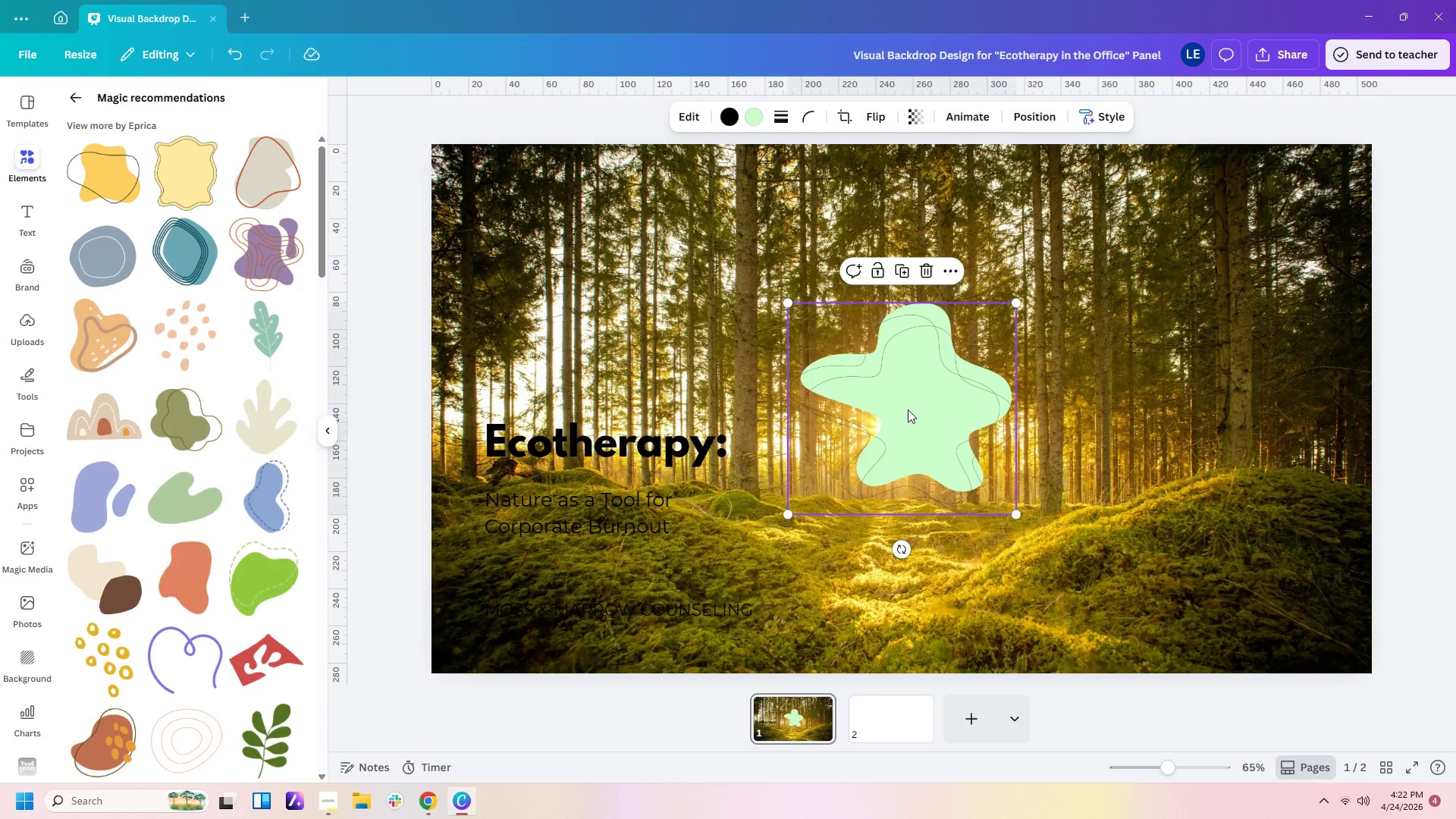 
left_click([908, 410])
 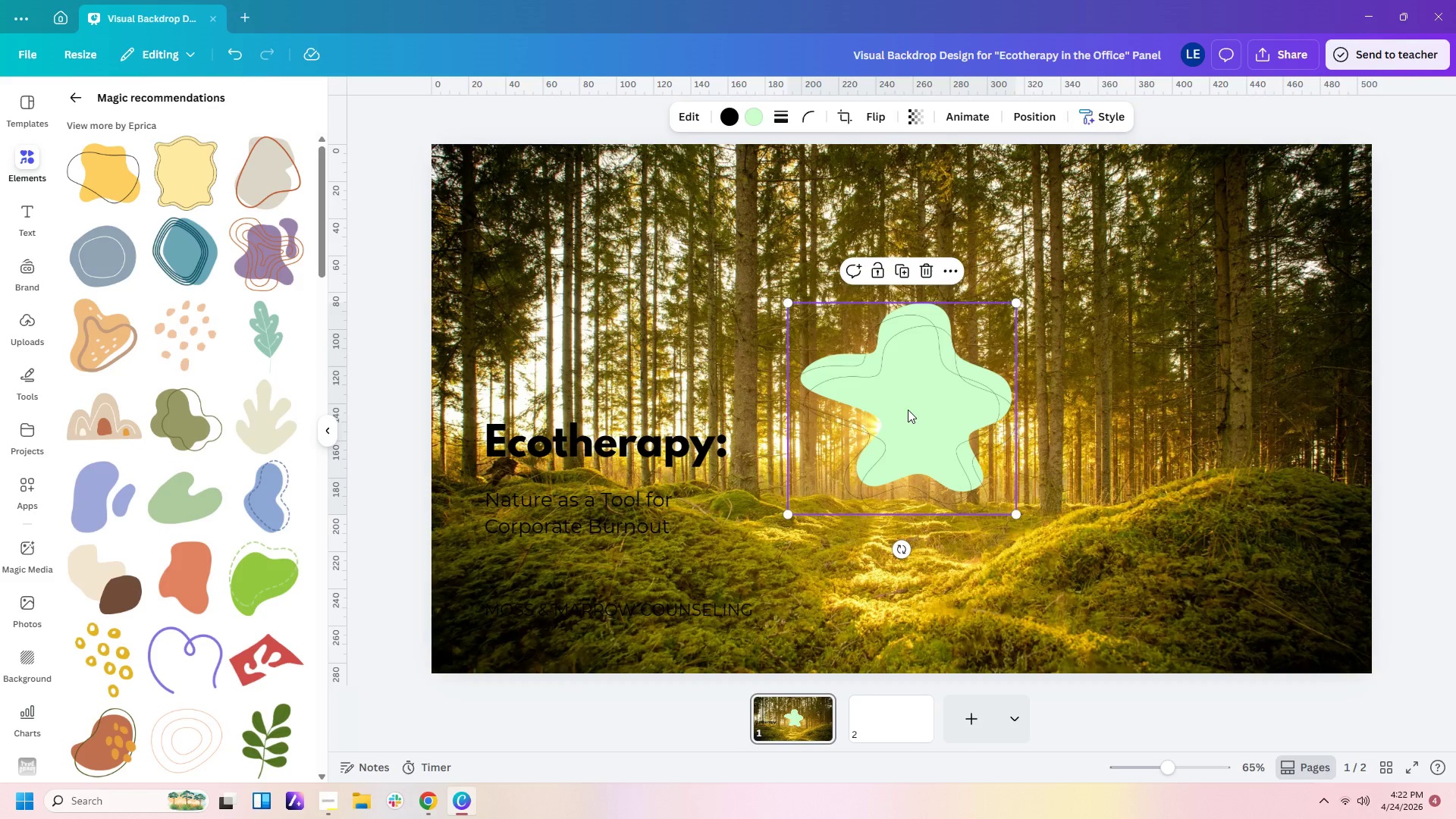 
scroll: coordinate [253, 559], scroll_direction: down, amount: 2.0
 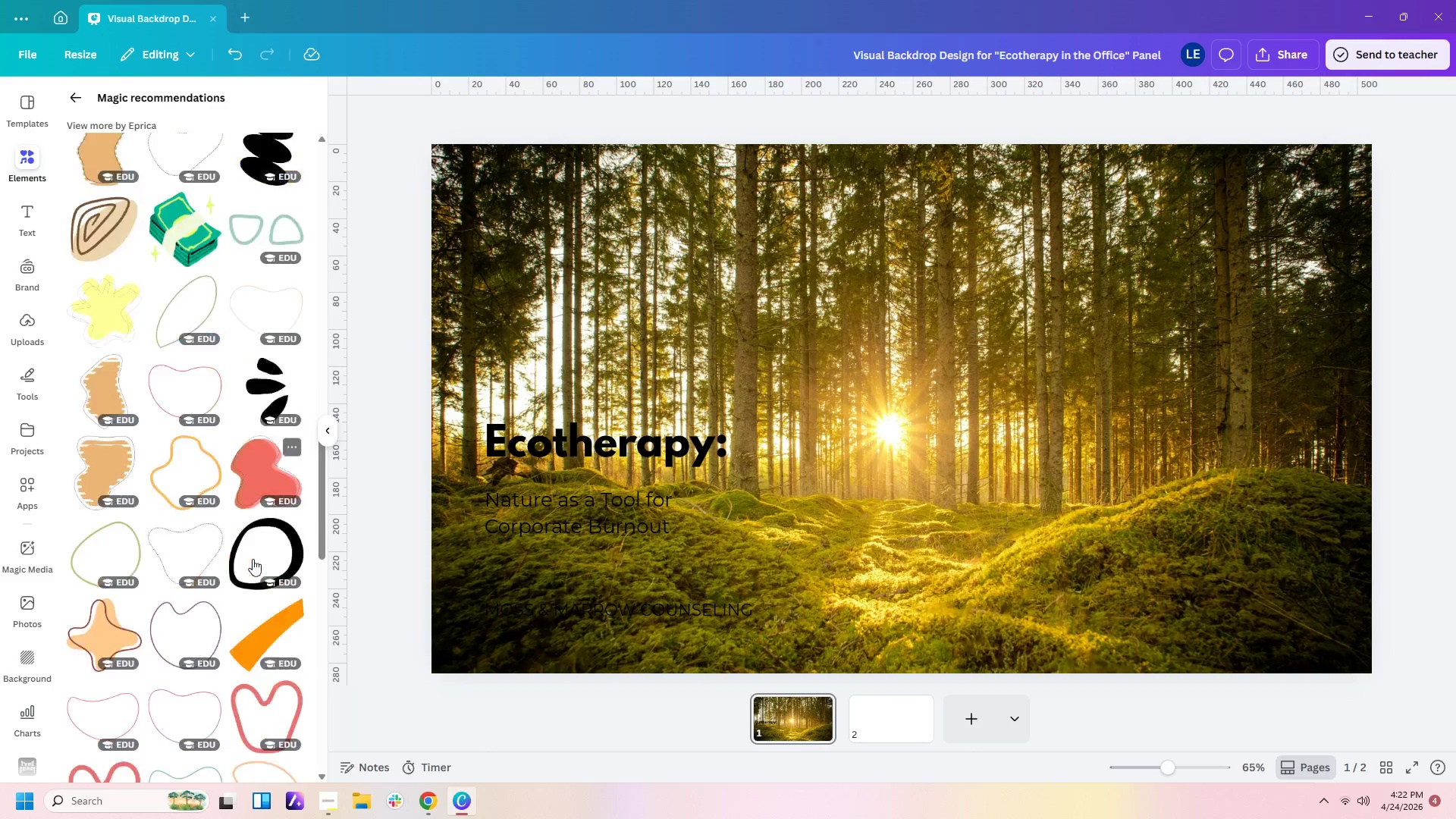 
left_click([261, 639])
 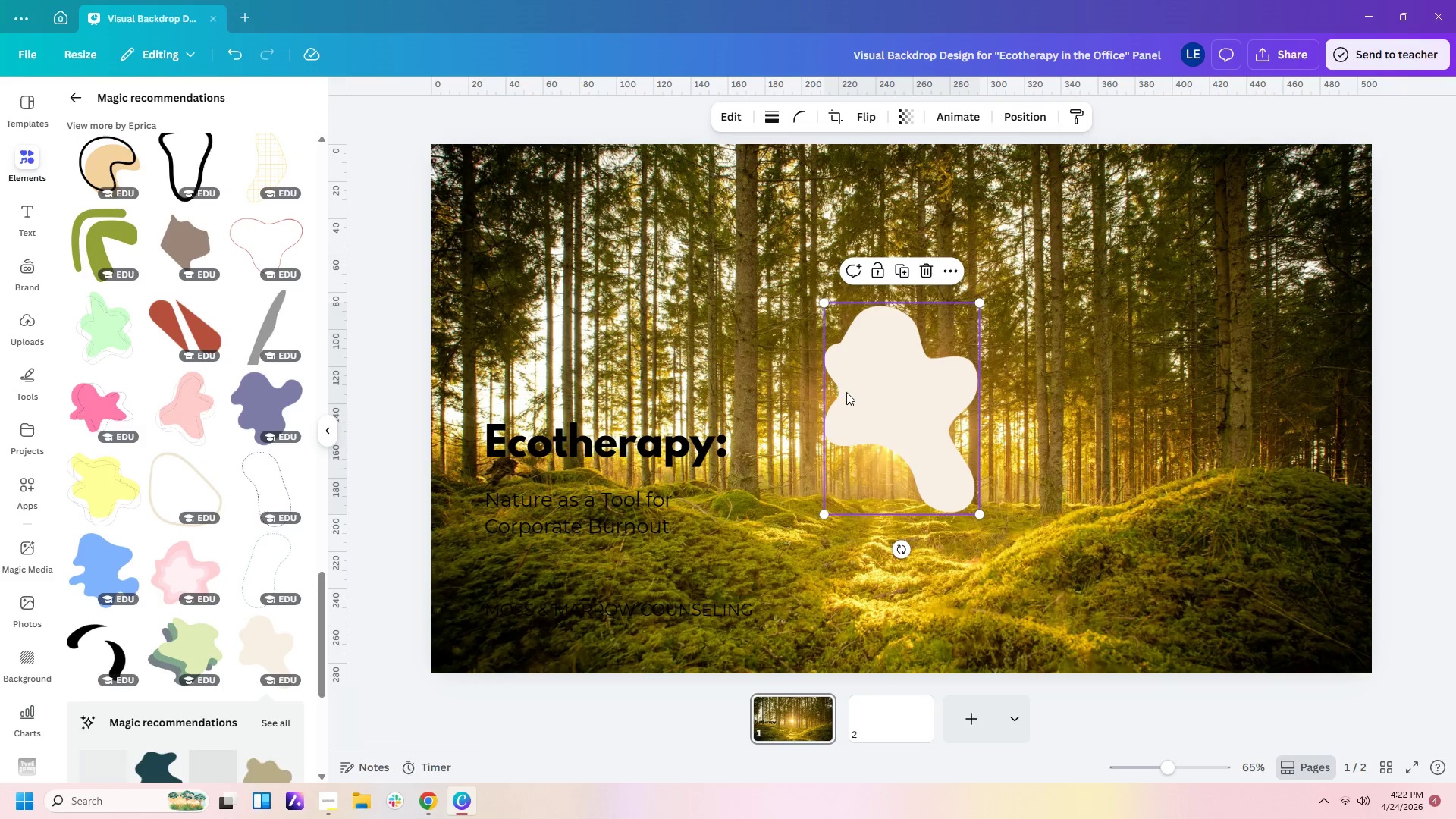 
left_click_drag(start_coordinate=[856, 397], to_coordinate=[443, 400])
 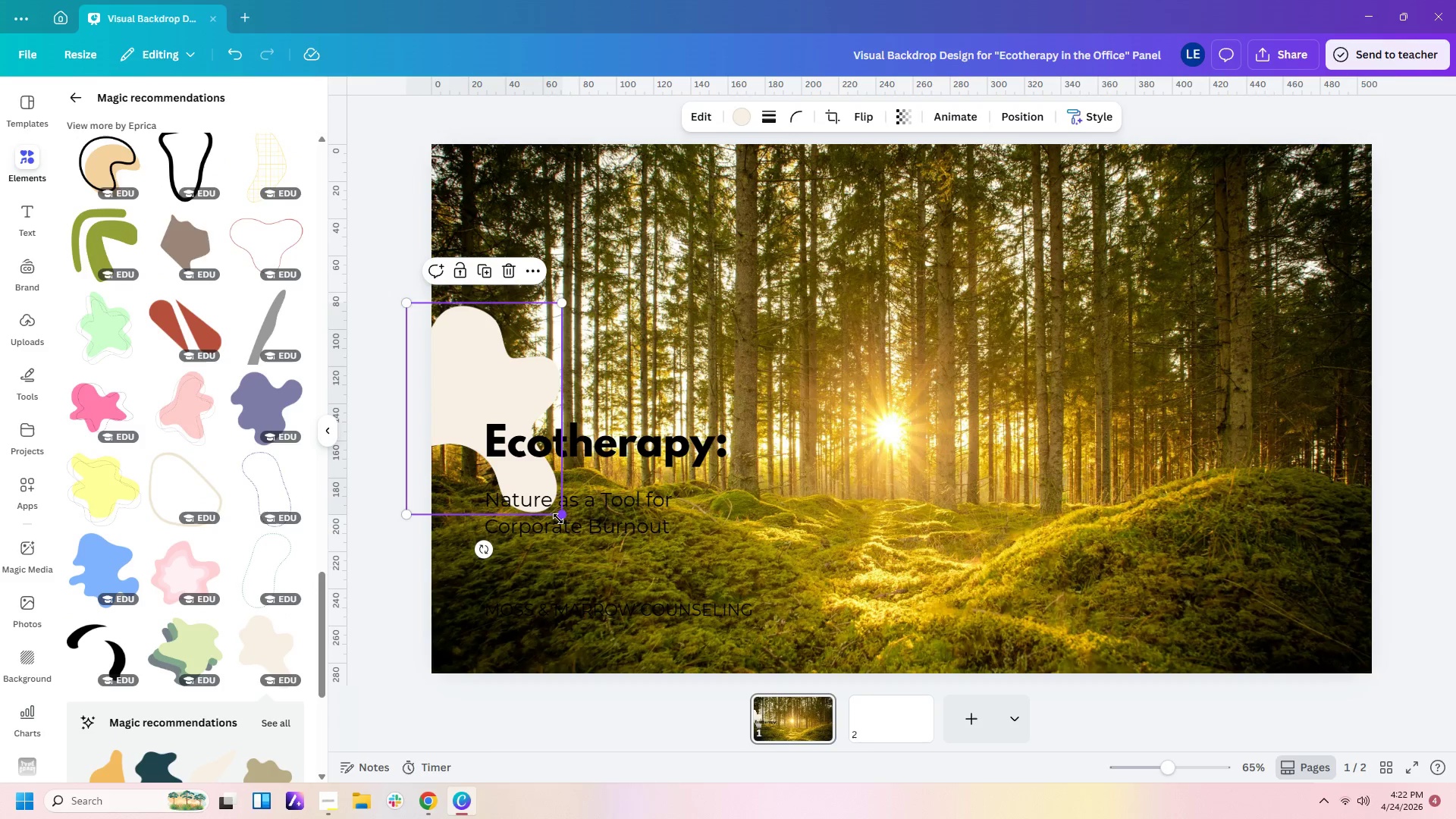 
left_click_drag(start_coordinate=[563, 517], to_coordinate=[859, 733])
 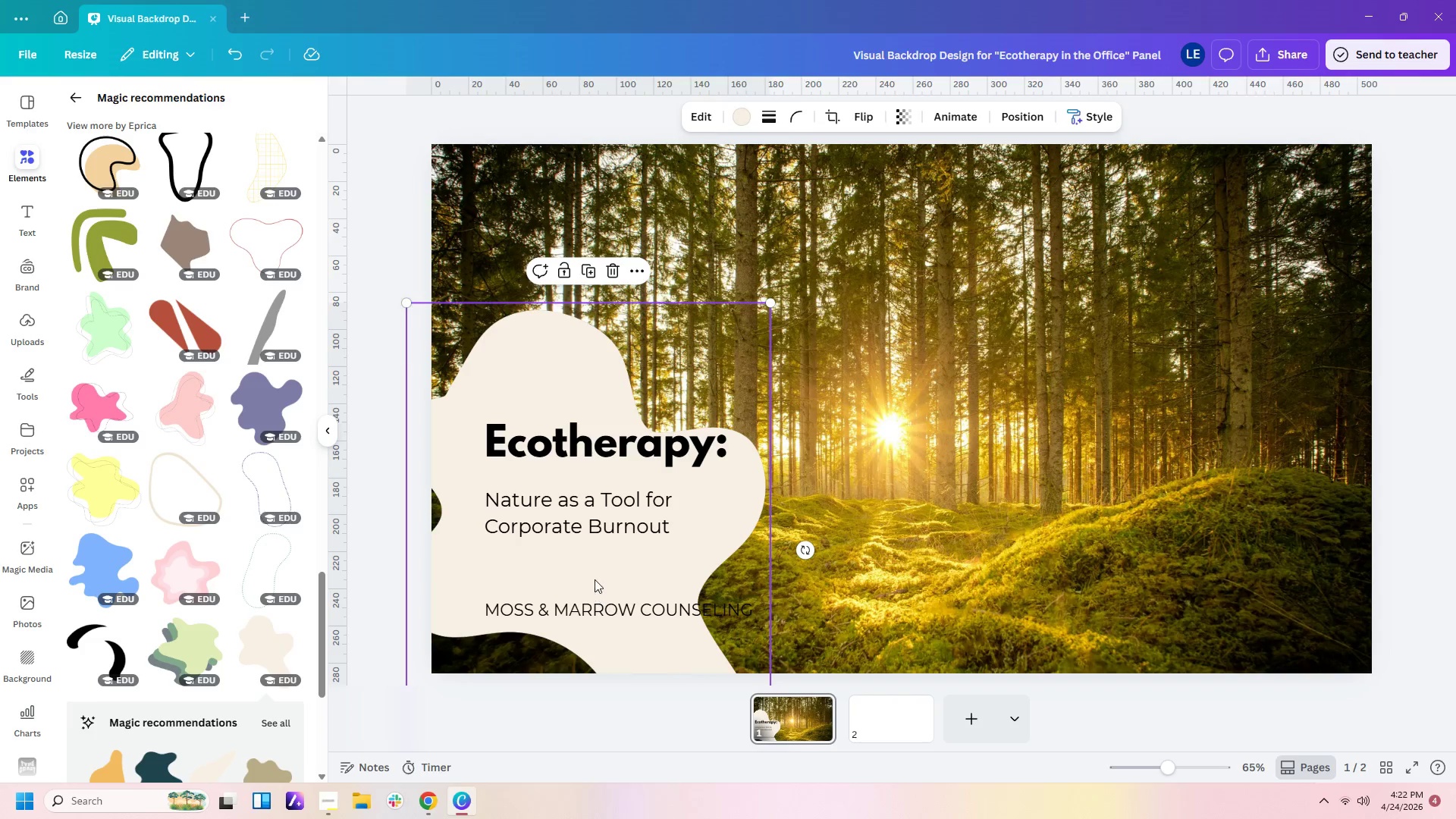 
left_click_drag(start_coordinate=[594, 575], to_coordinate=[570, 462])
 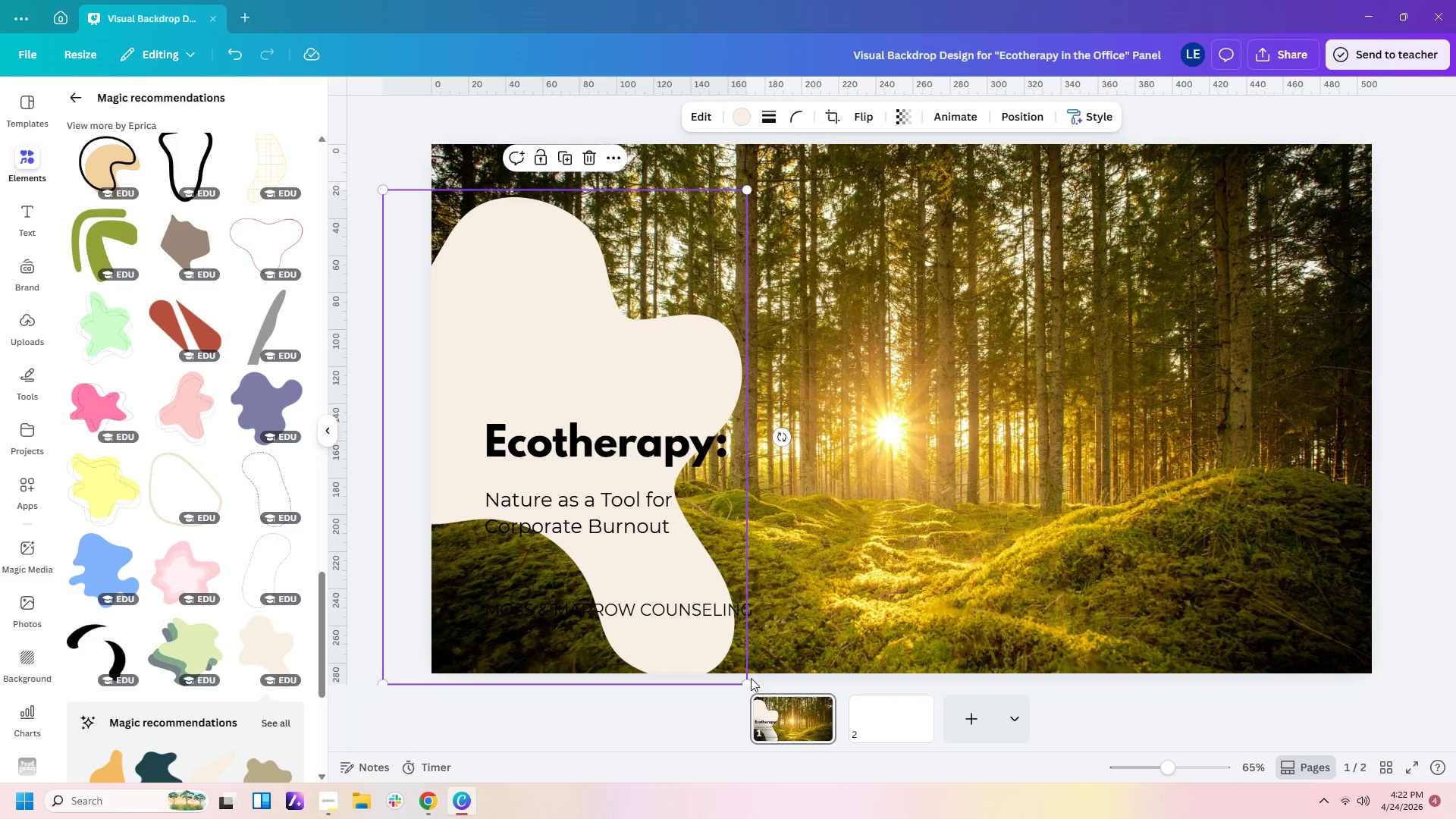 
left_click_drag(start_coordinate=[750, 679], to_coordinate=[1019, 815])
 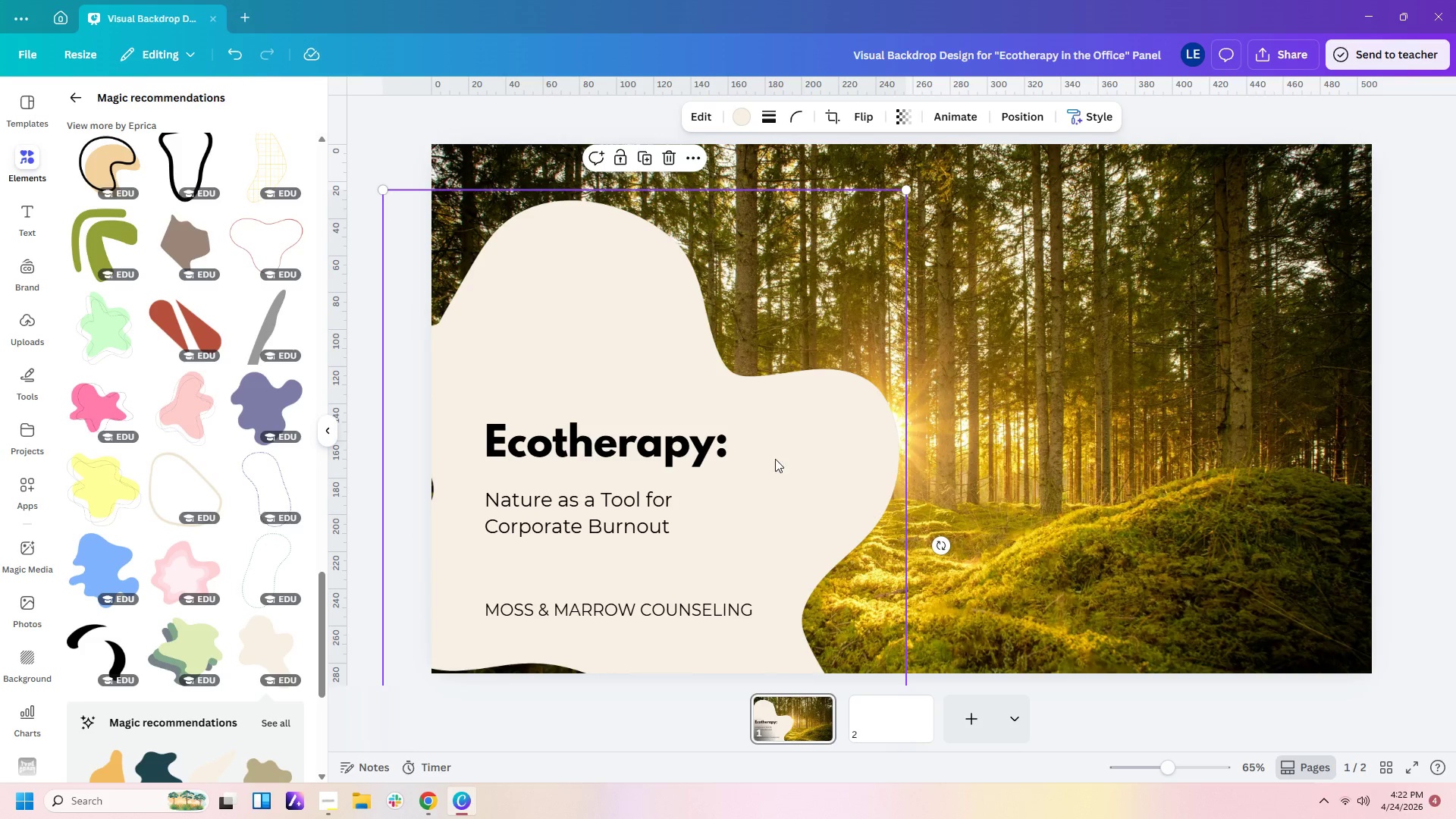 
left_click_drag(start_coordinate=[777, 454], to_coordinate=[768, 493])
 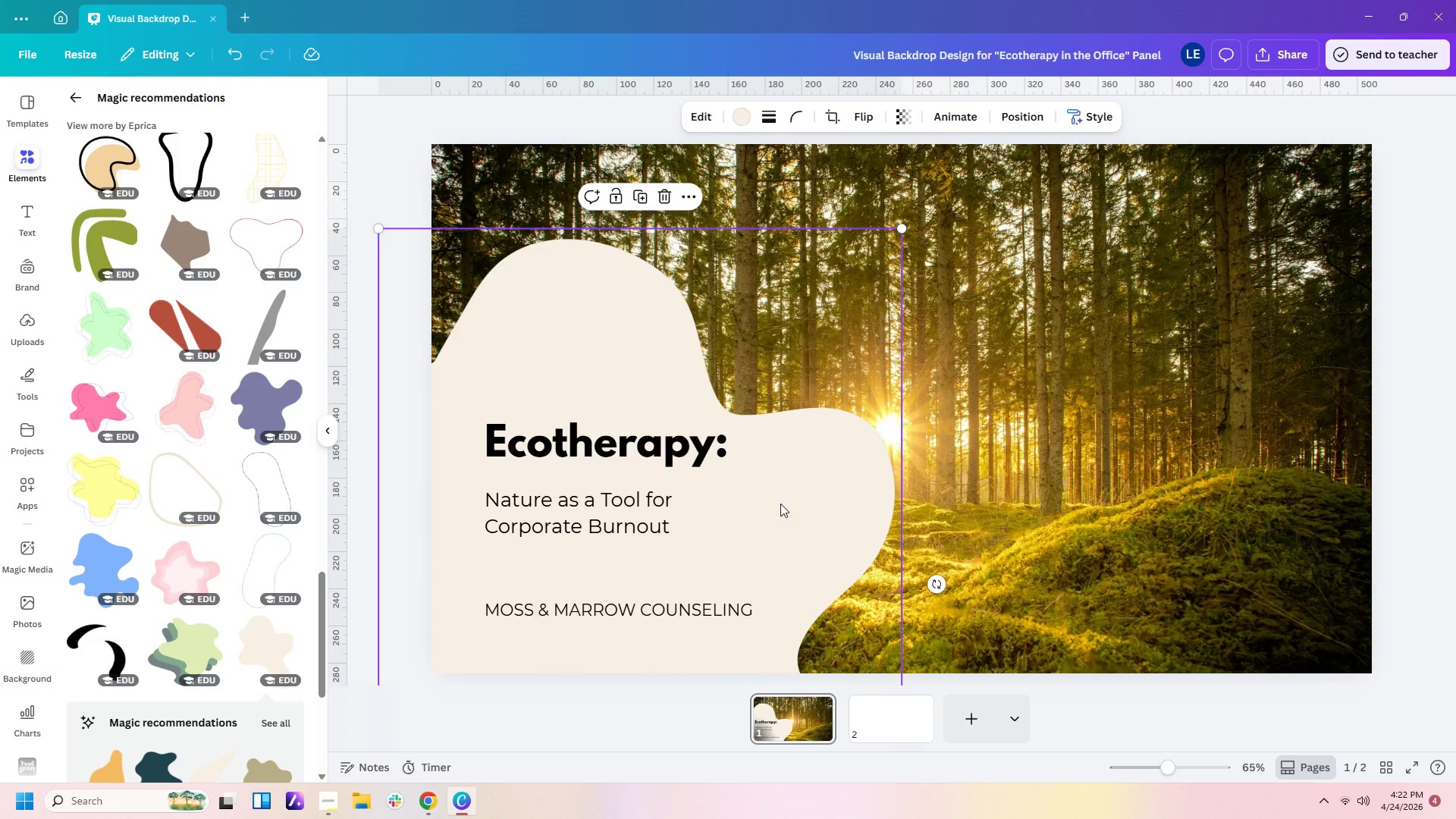 
left_click([780, 504])
 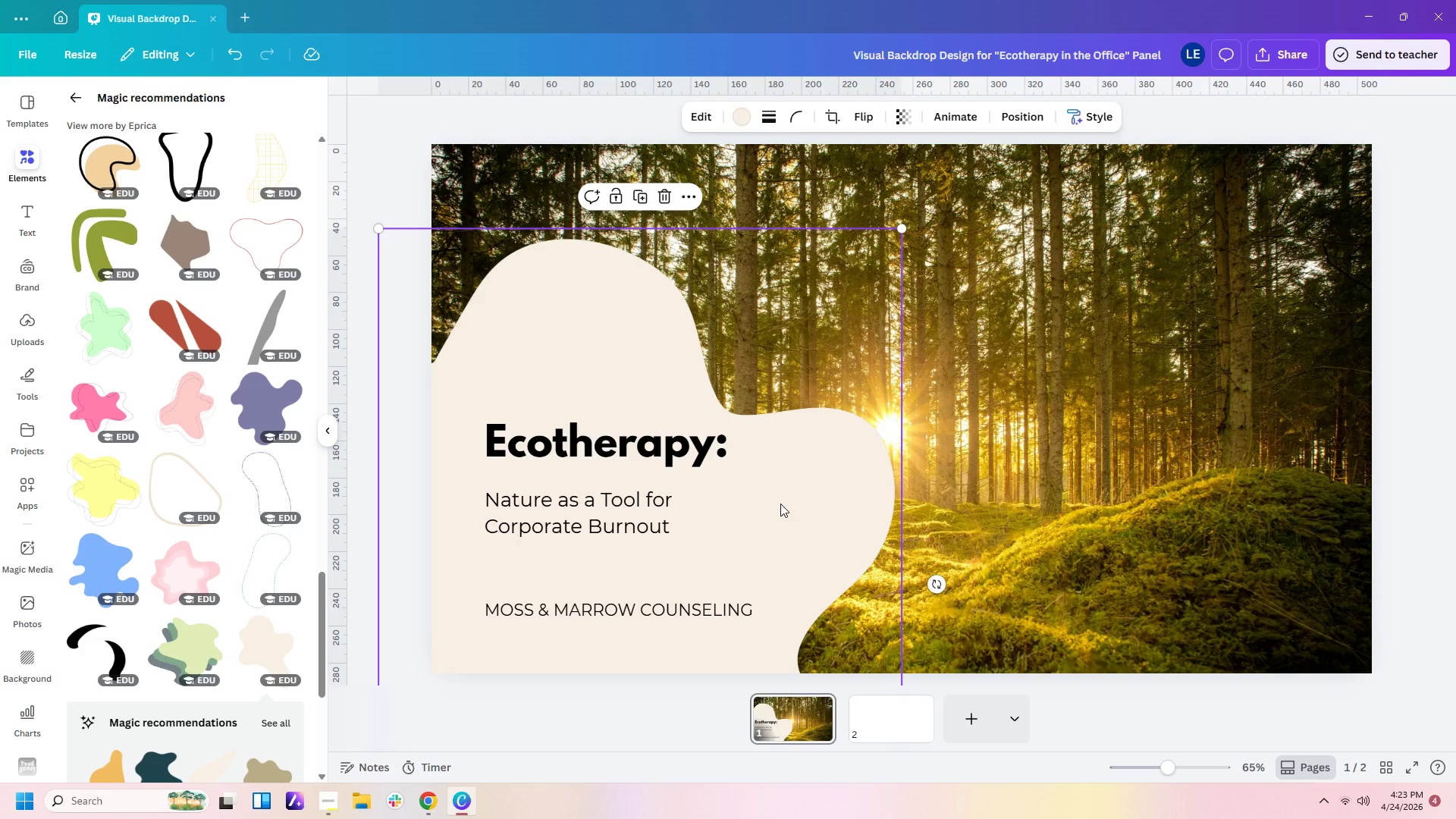 
left_click_drag(start_coordinate=[809, 497], to_coordinate=[874, 368])
 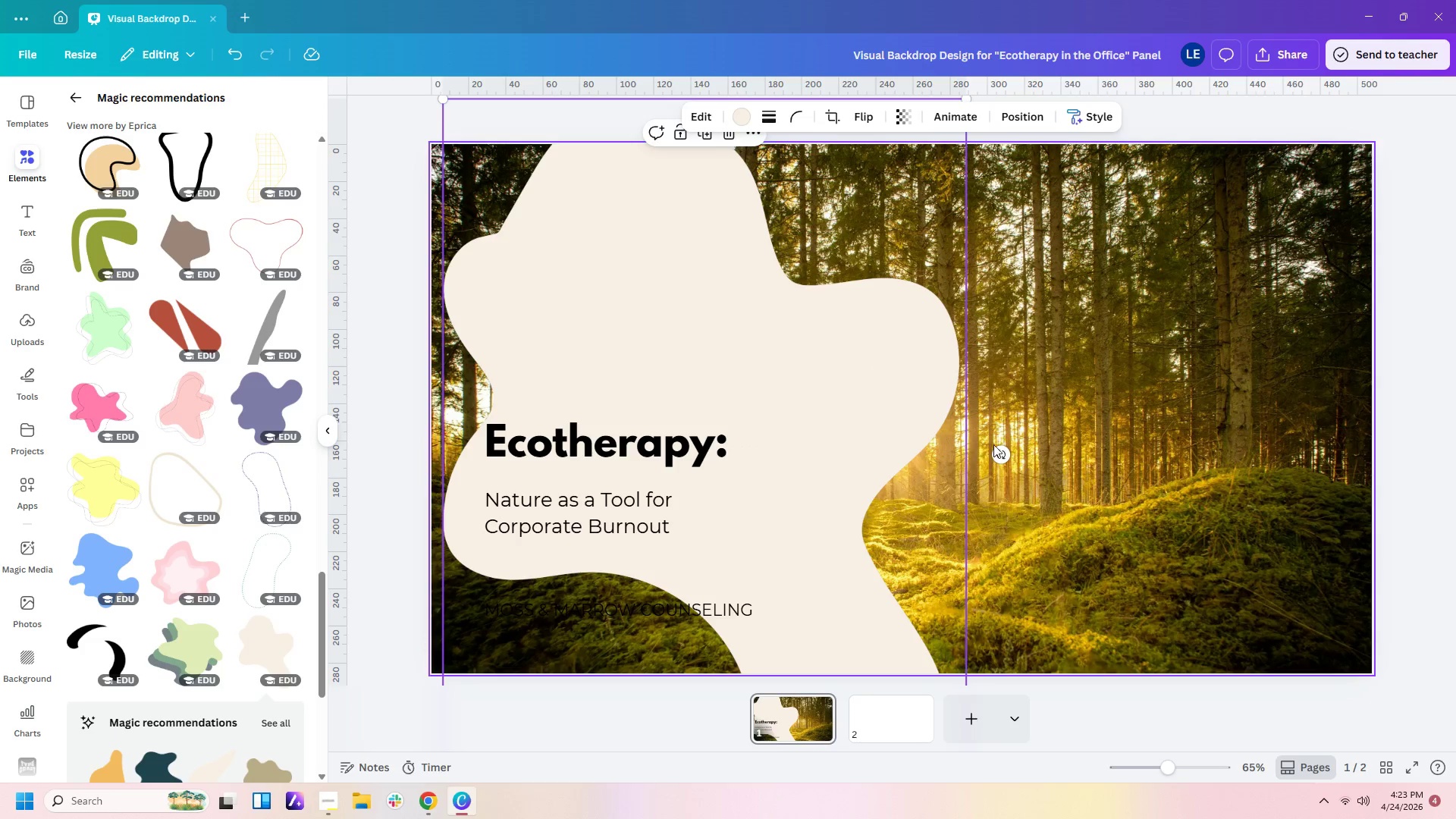 
left_click_drag(start_coordinate=[1006, 452], to_coordinate=[867, 384])
 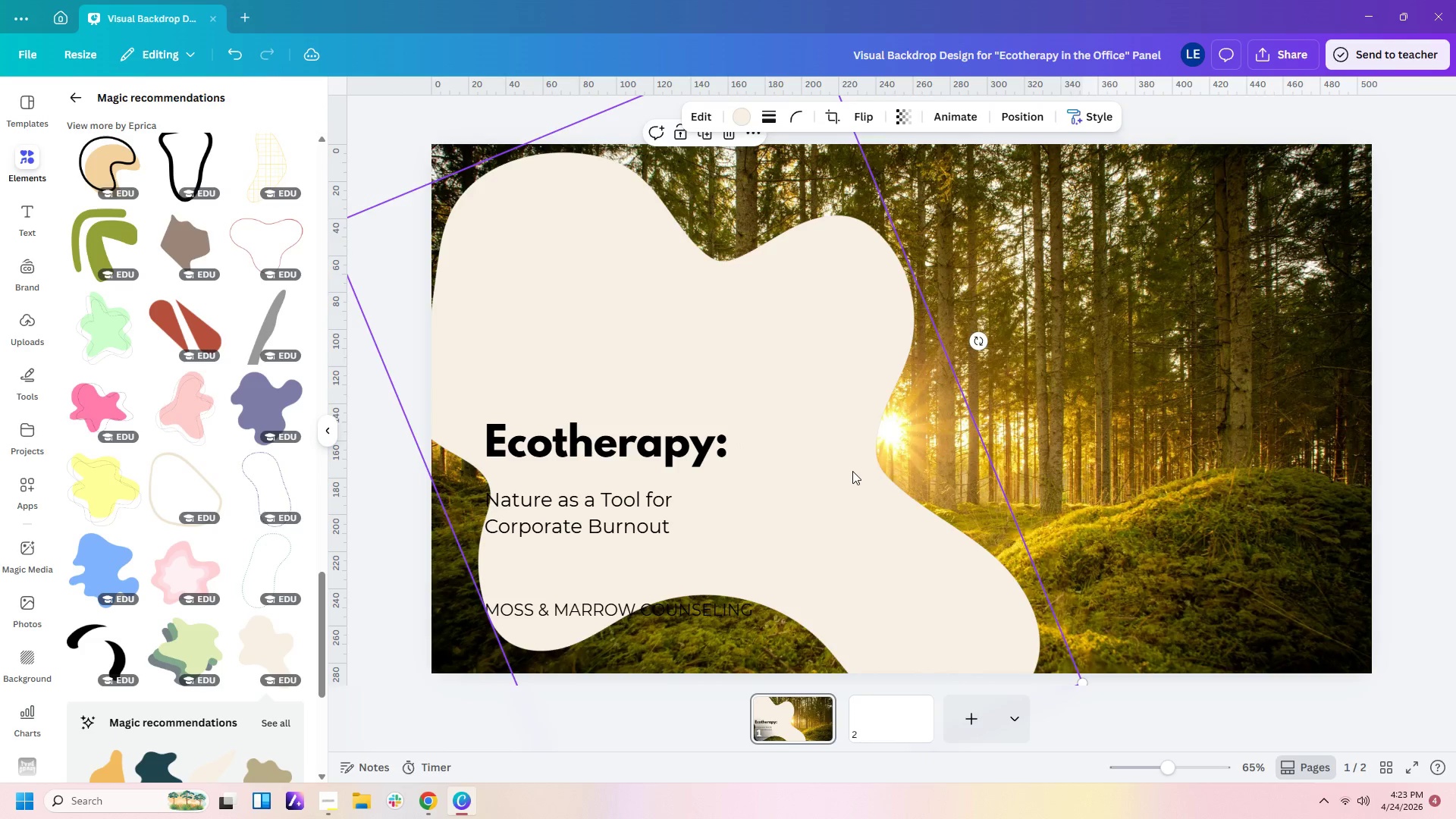 
left_click_drag(start_coordinate=[852, 471], to_coordinate=[791, 622])
 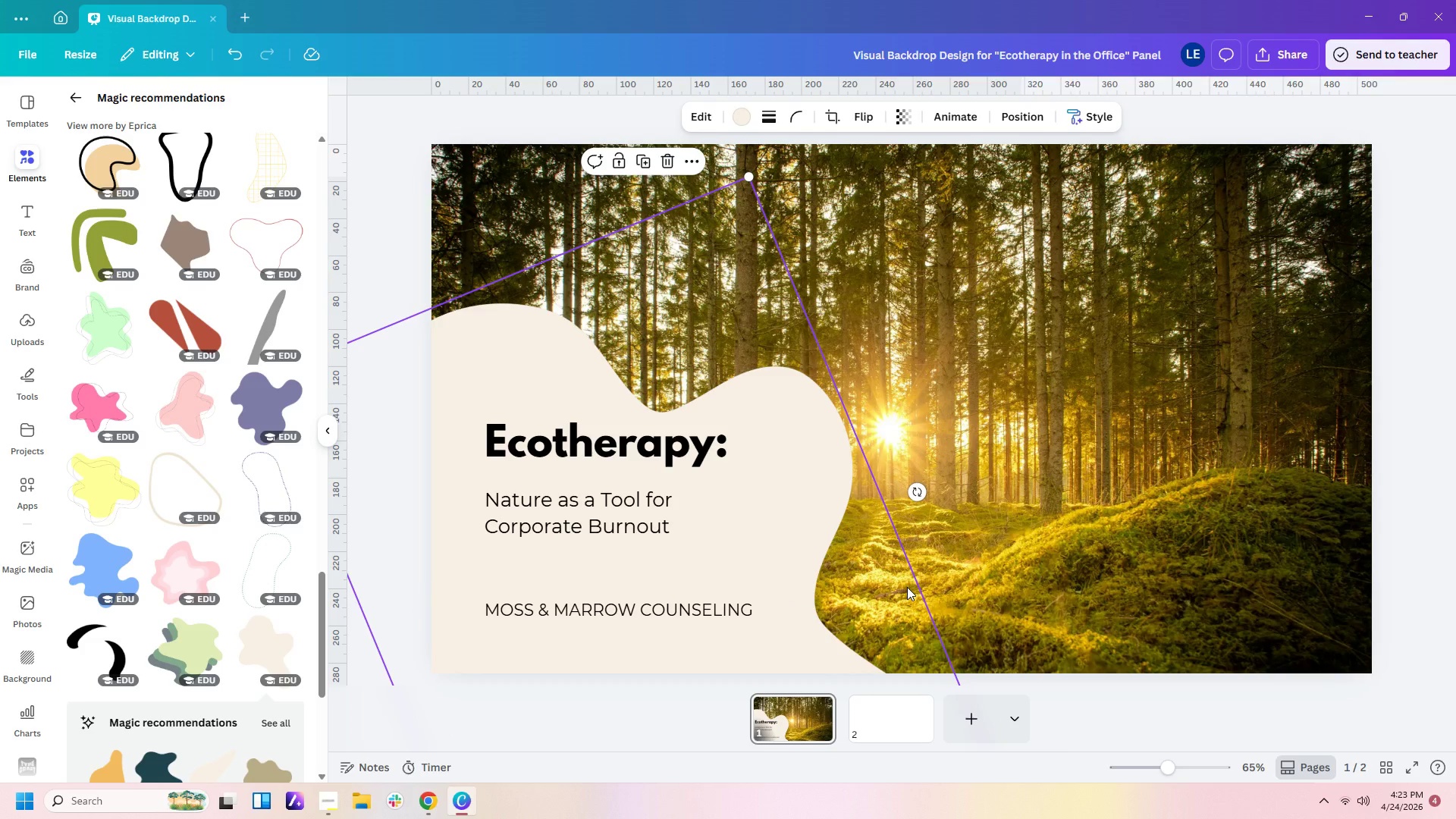 
wait(10.95)
 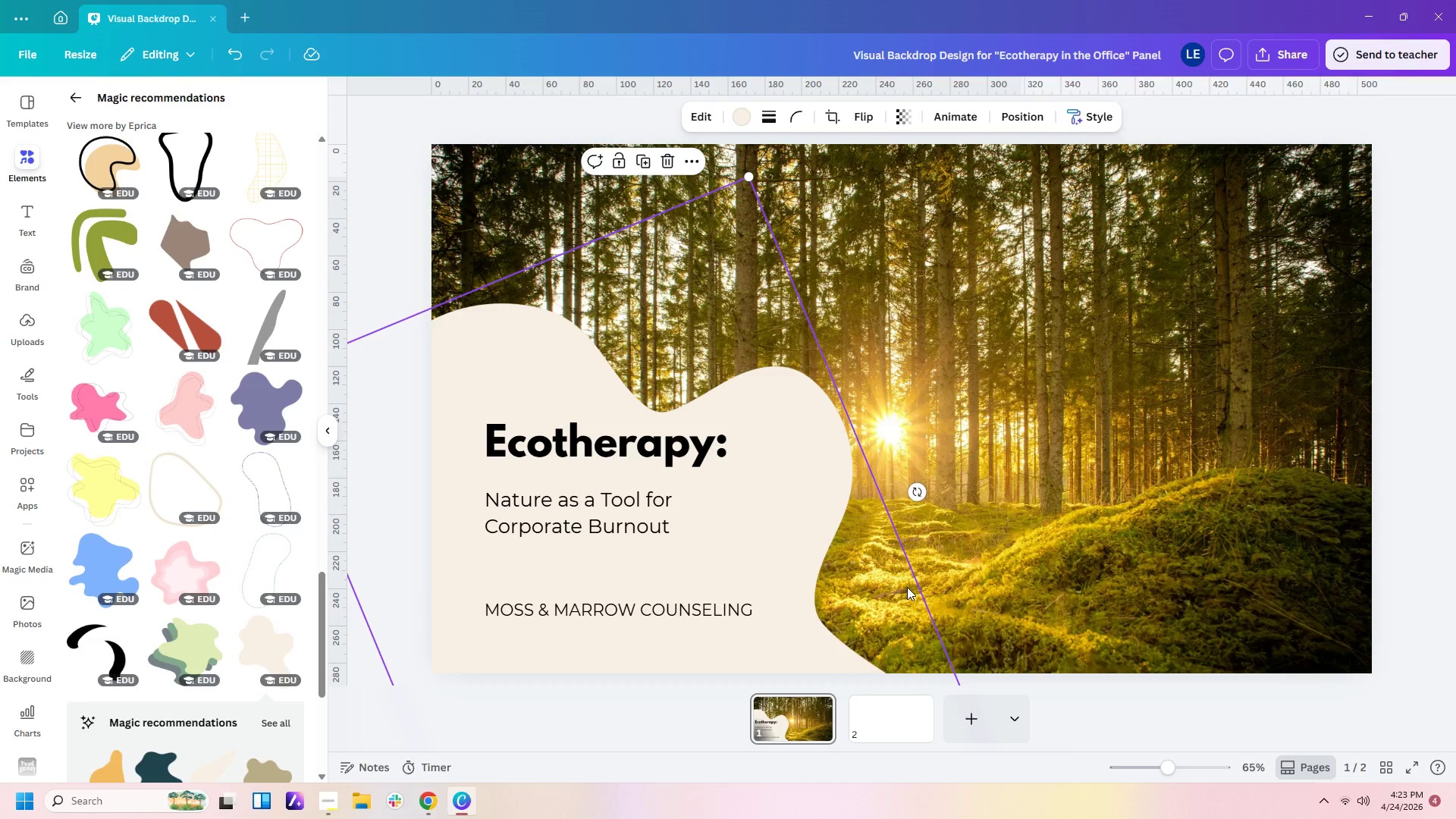 
left_click_drag(start_coordinate=[930, 492], to_coordinate=[904, 444])
 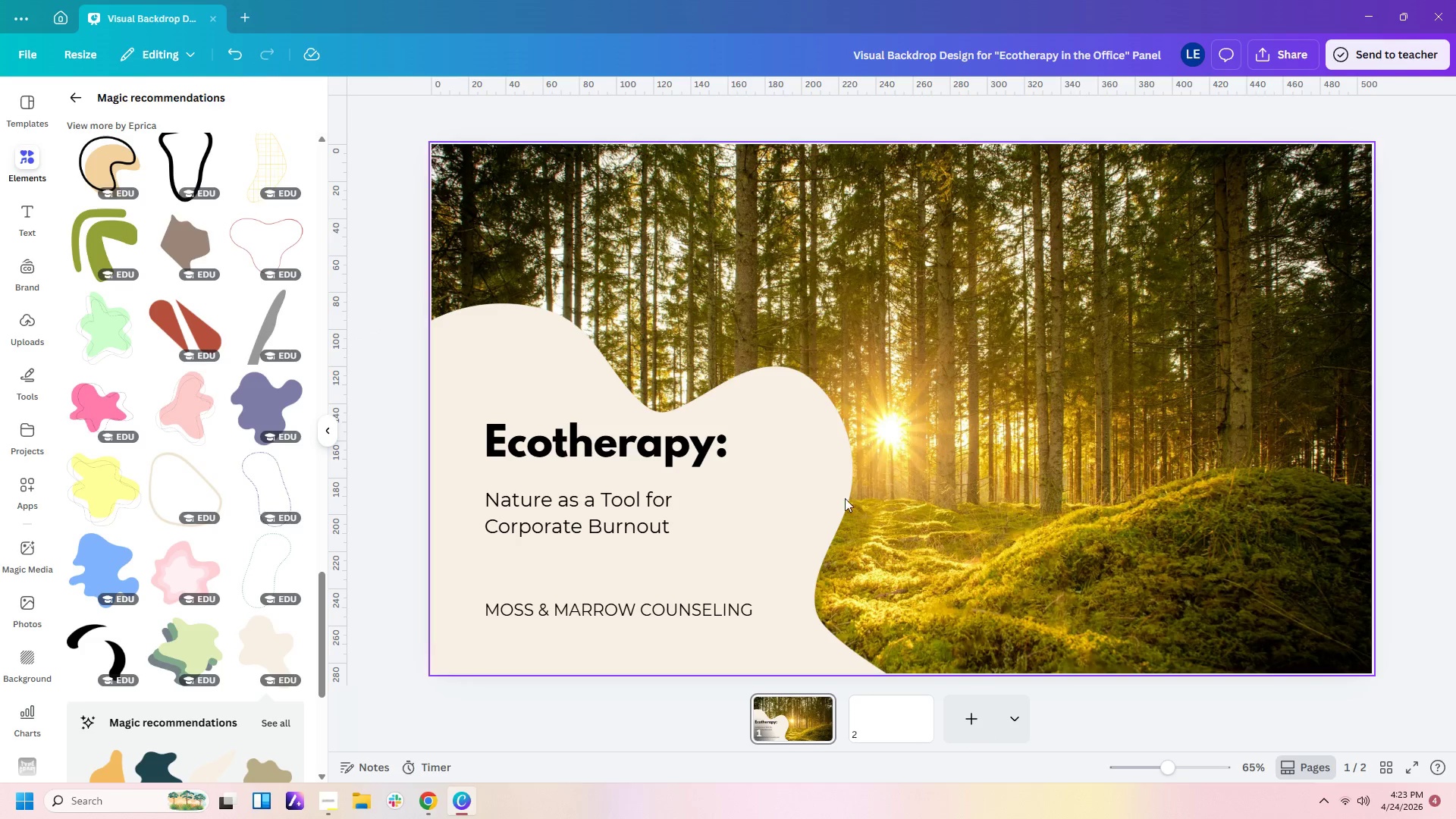 
left_click([837, 497])
 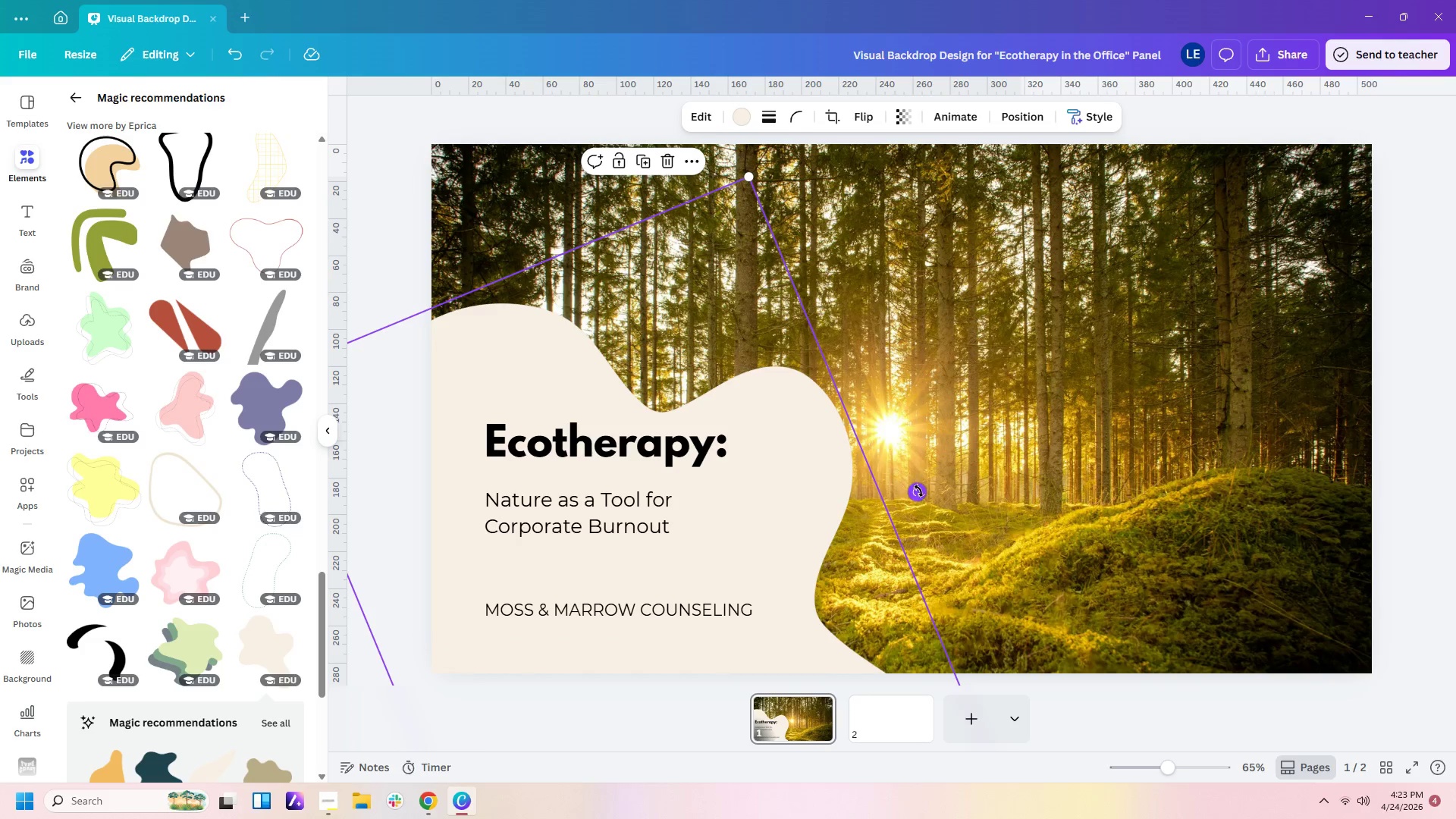 
left_click_drag(start_coordinate=[919, 490], to_coordinate=[843, 410])
 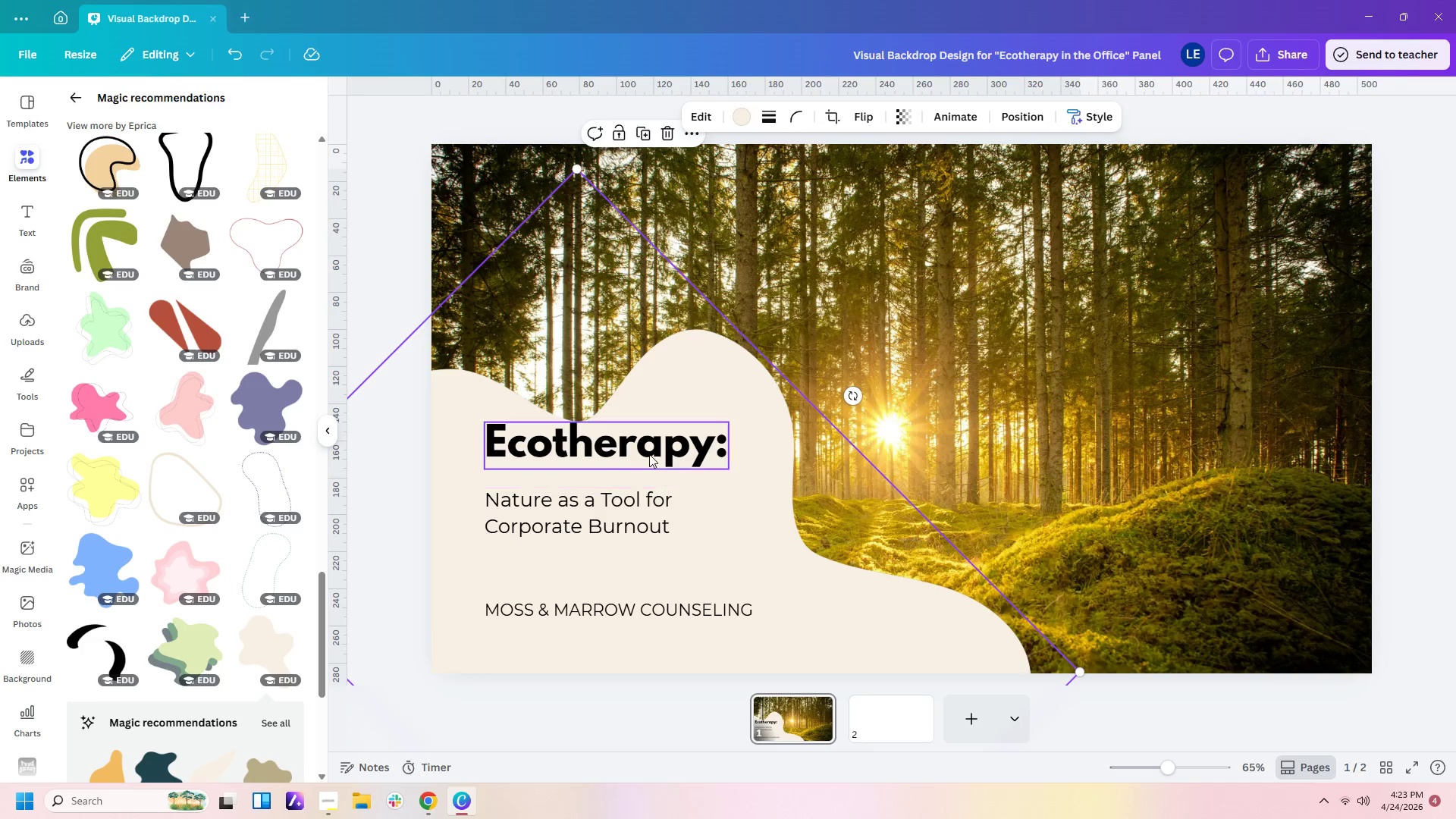 
left_click_drag(start_coordinate=[646, 444], to_coordinate=[646, 459])
 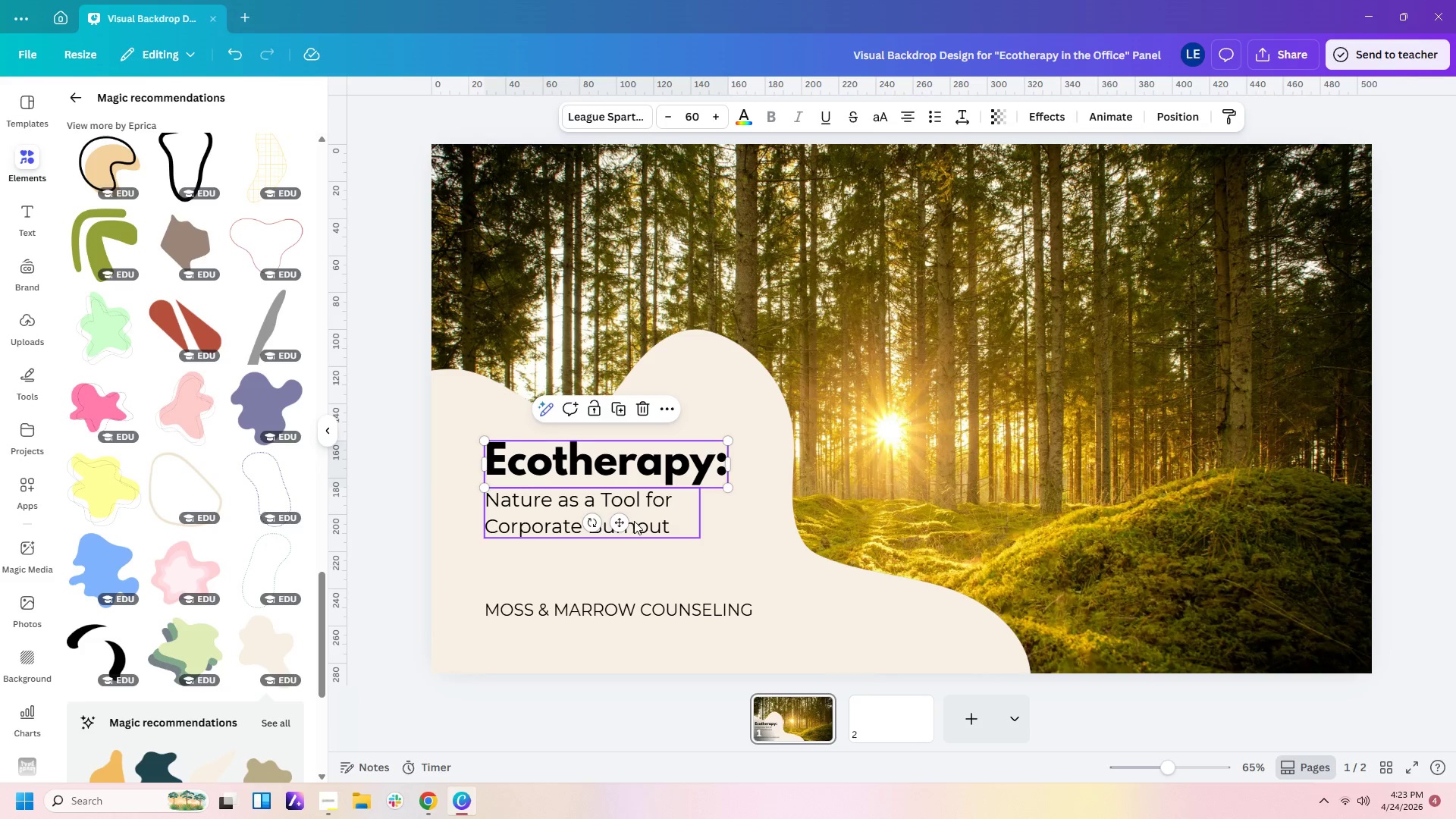 
left_click_drag(start_coordinate=[634, 521], to_coordinate=[636, 527])
 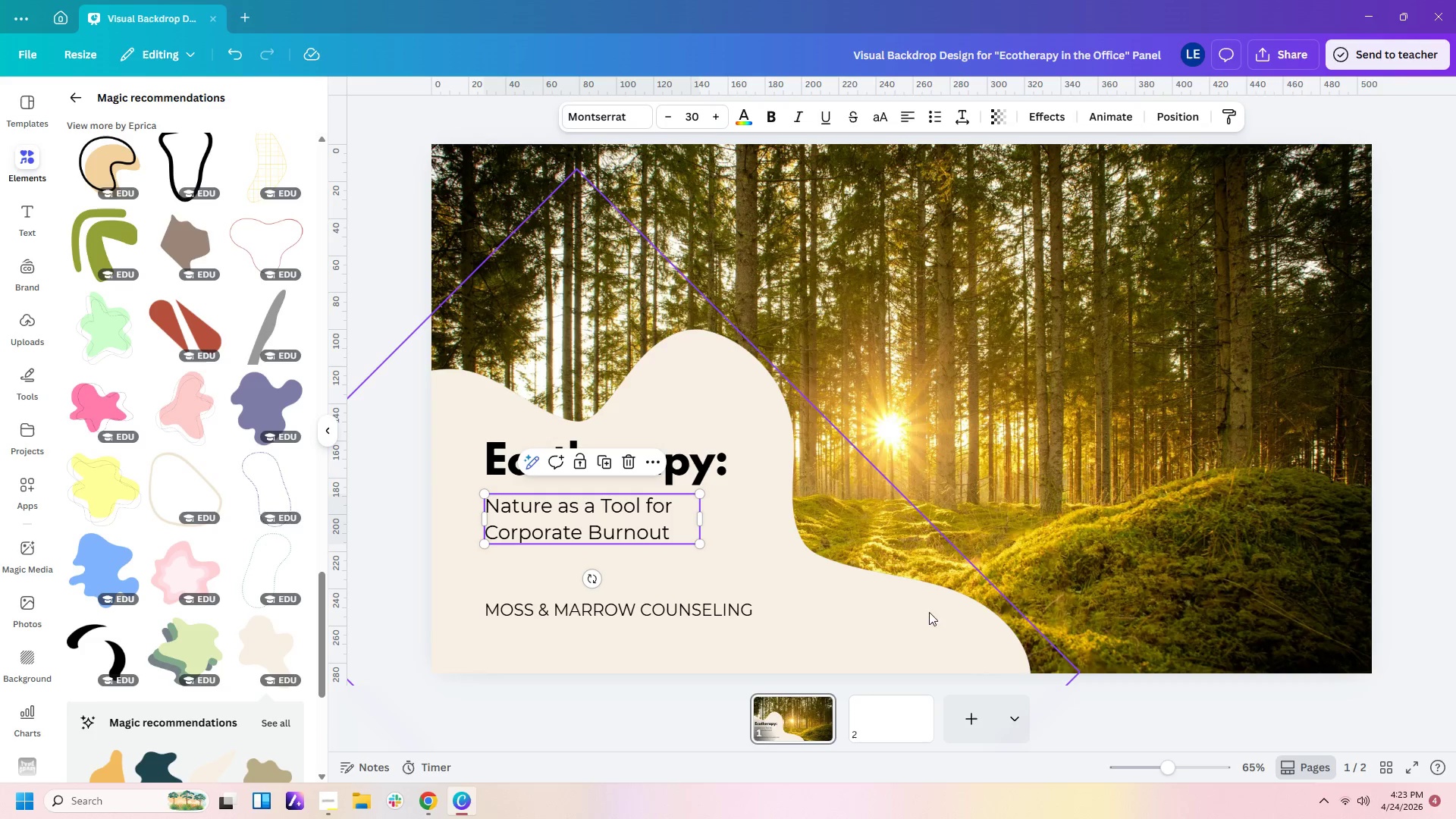 
left_click([937, 620])
 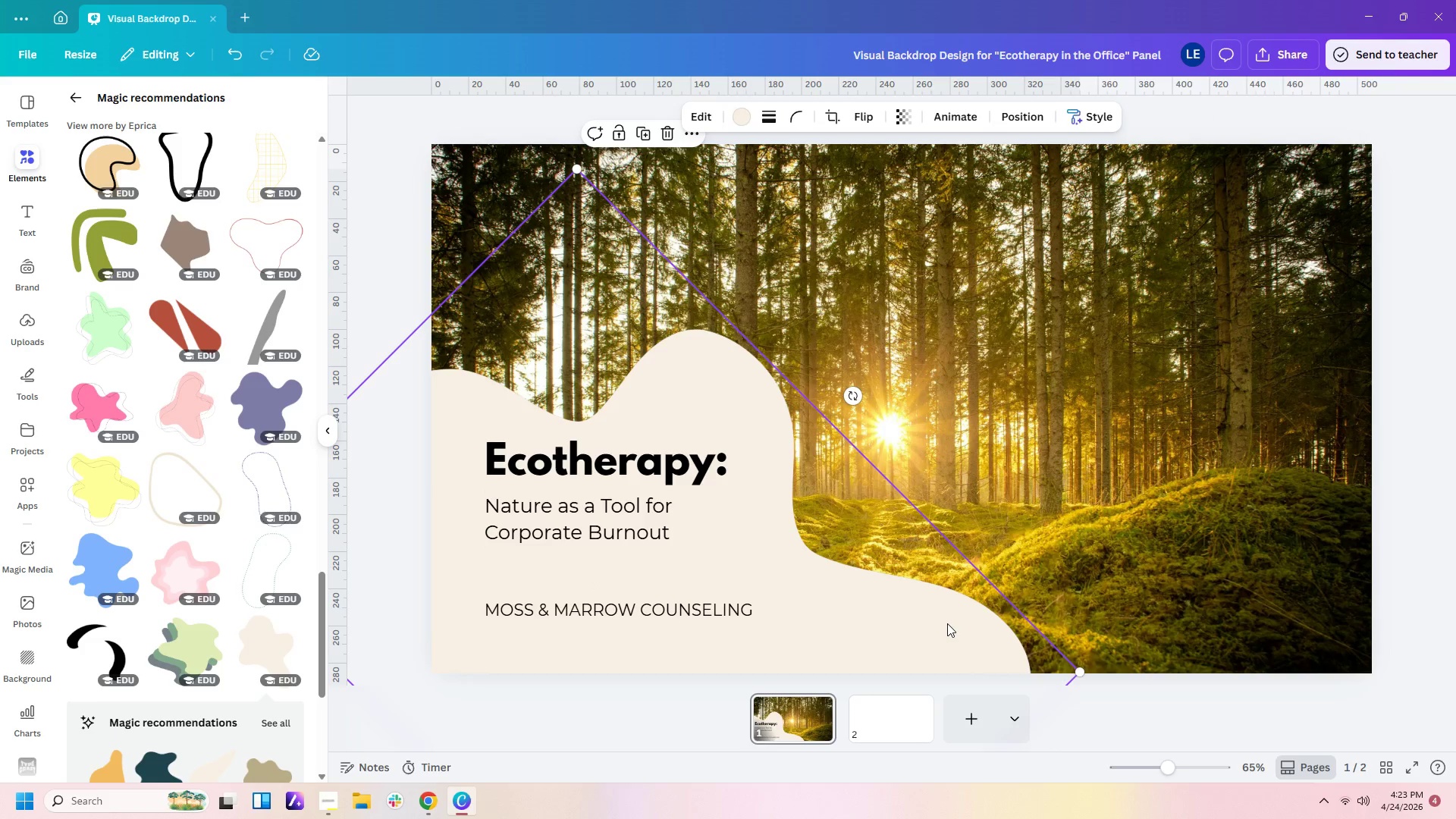 
left_click_drag(start_coordinate=[947, 623], to_coordinate=[952, 598])
 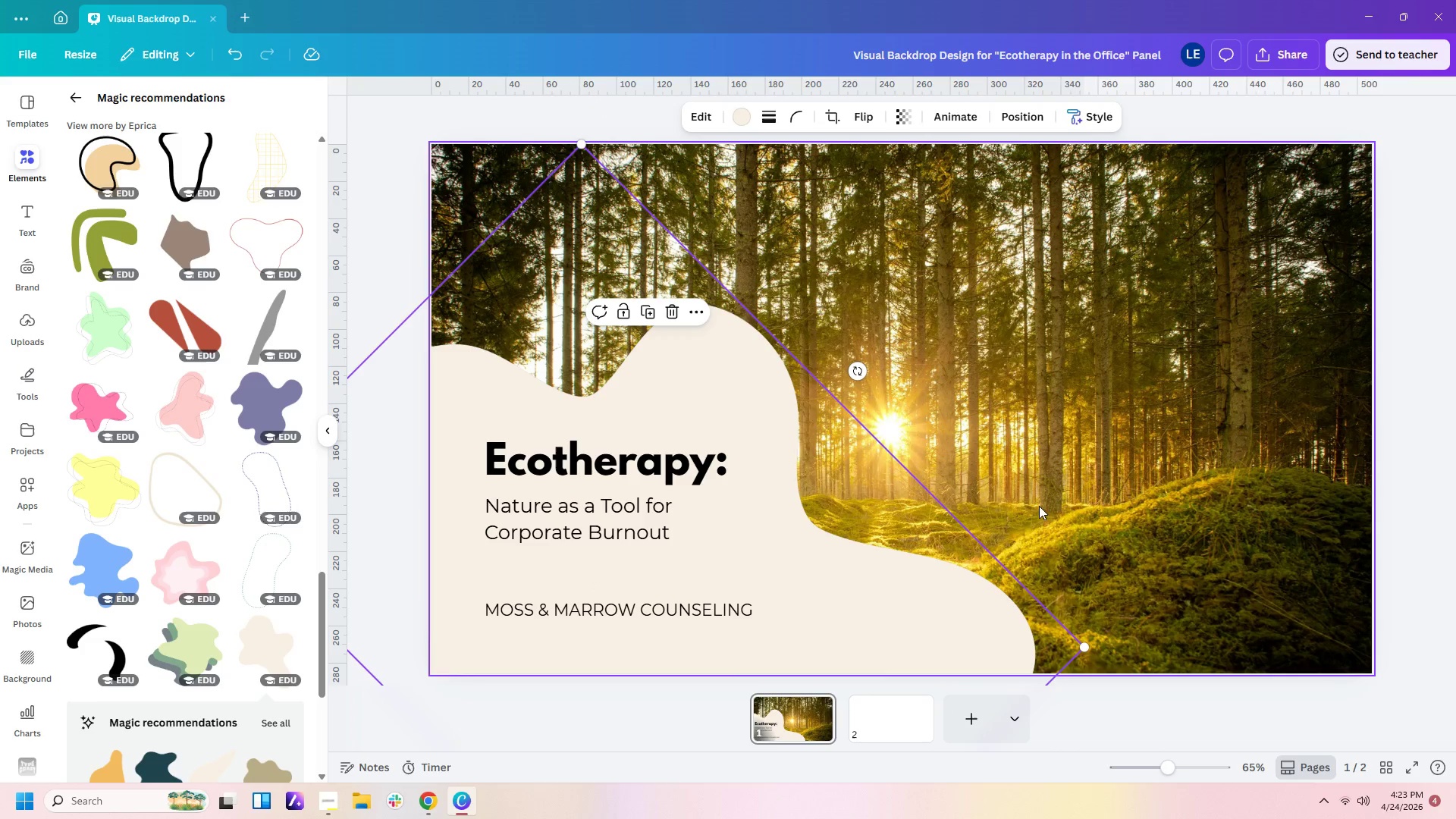 
left_click([1065, 492])
 